 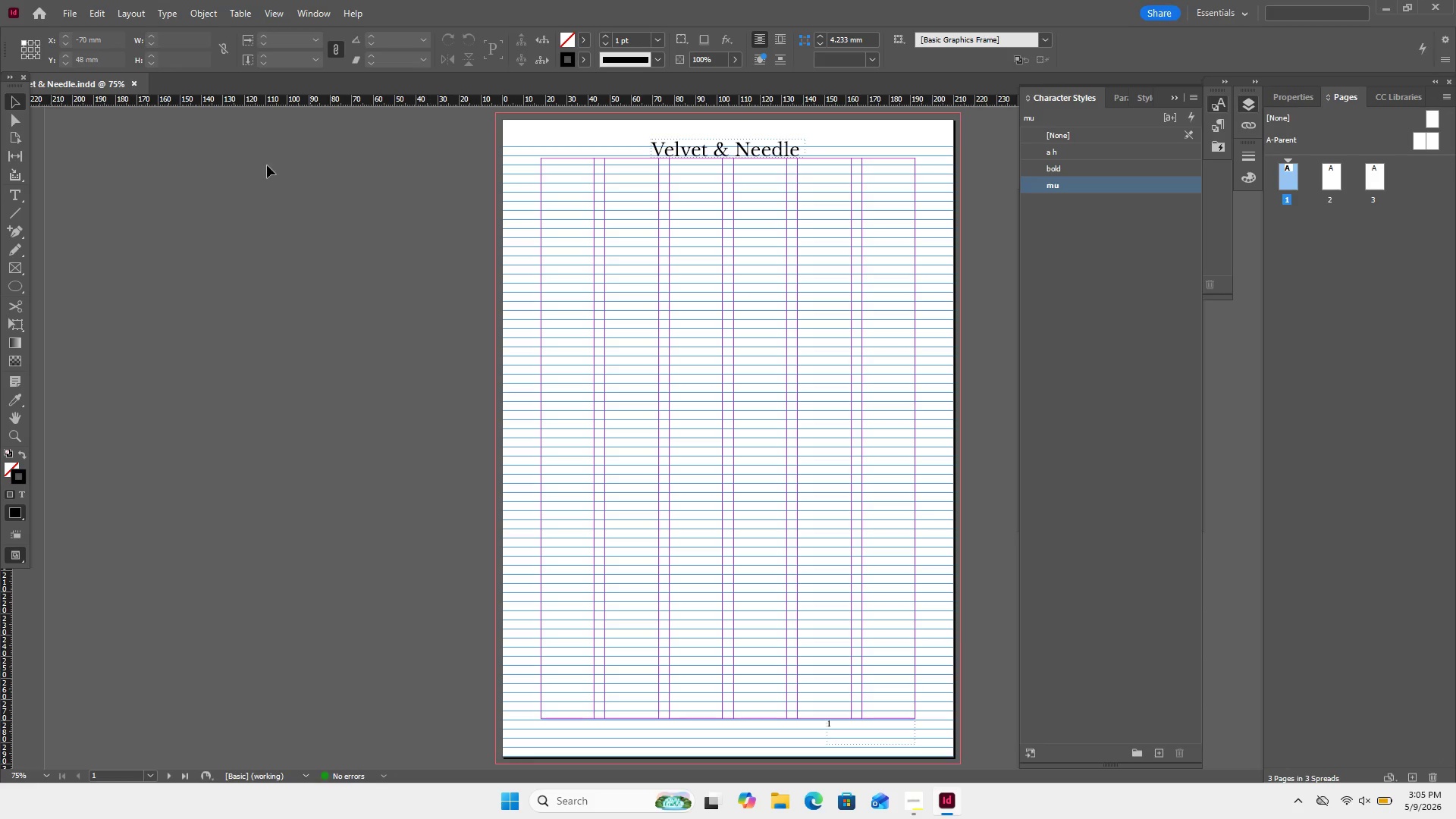 
left_click([21, 288])
 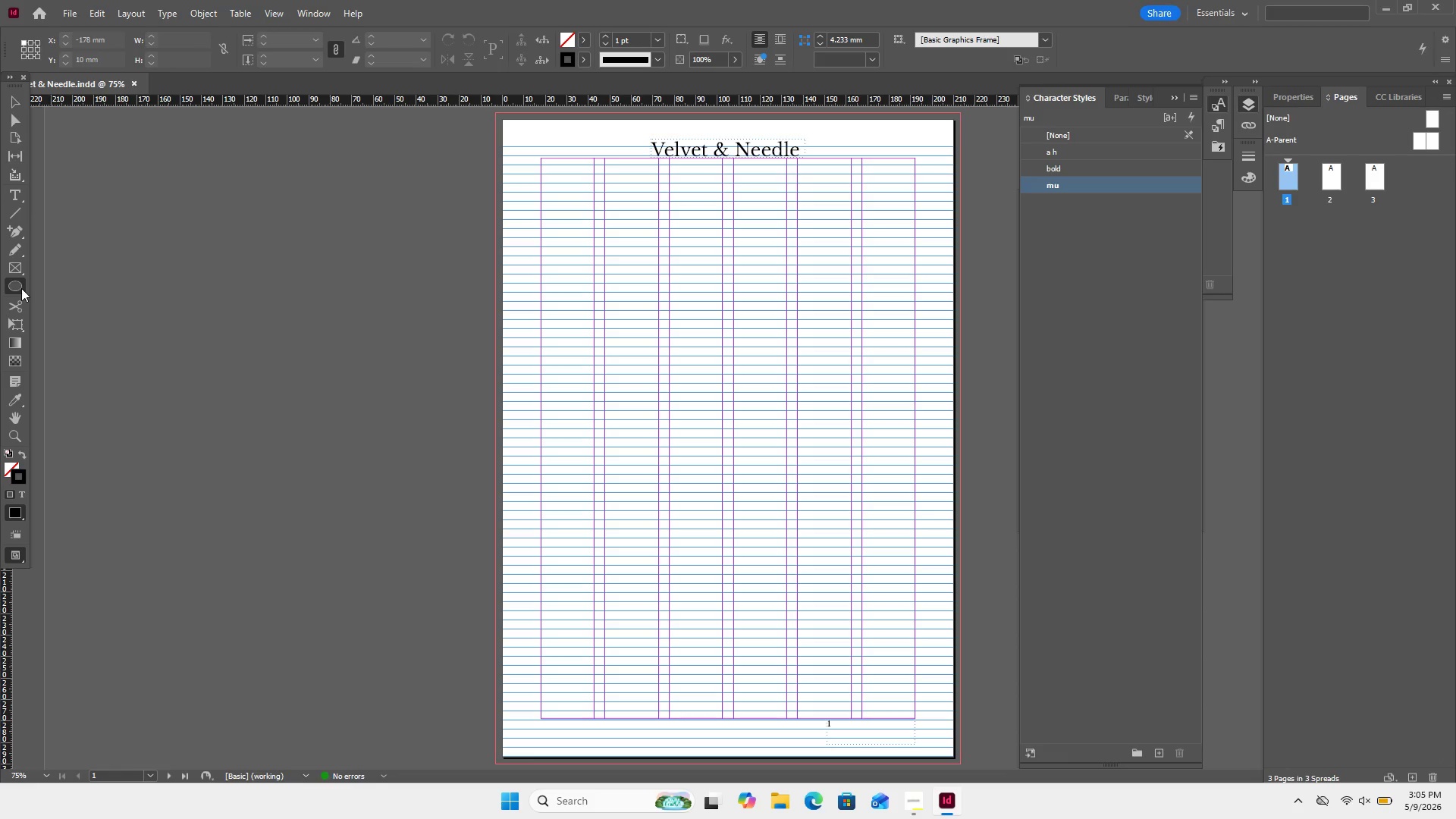 
right_click([21, 288])
 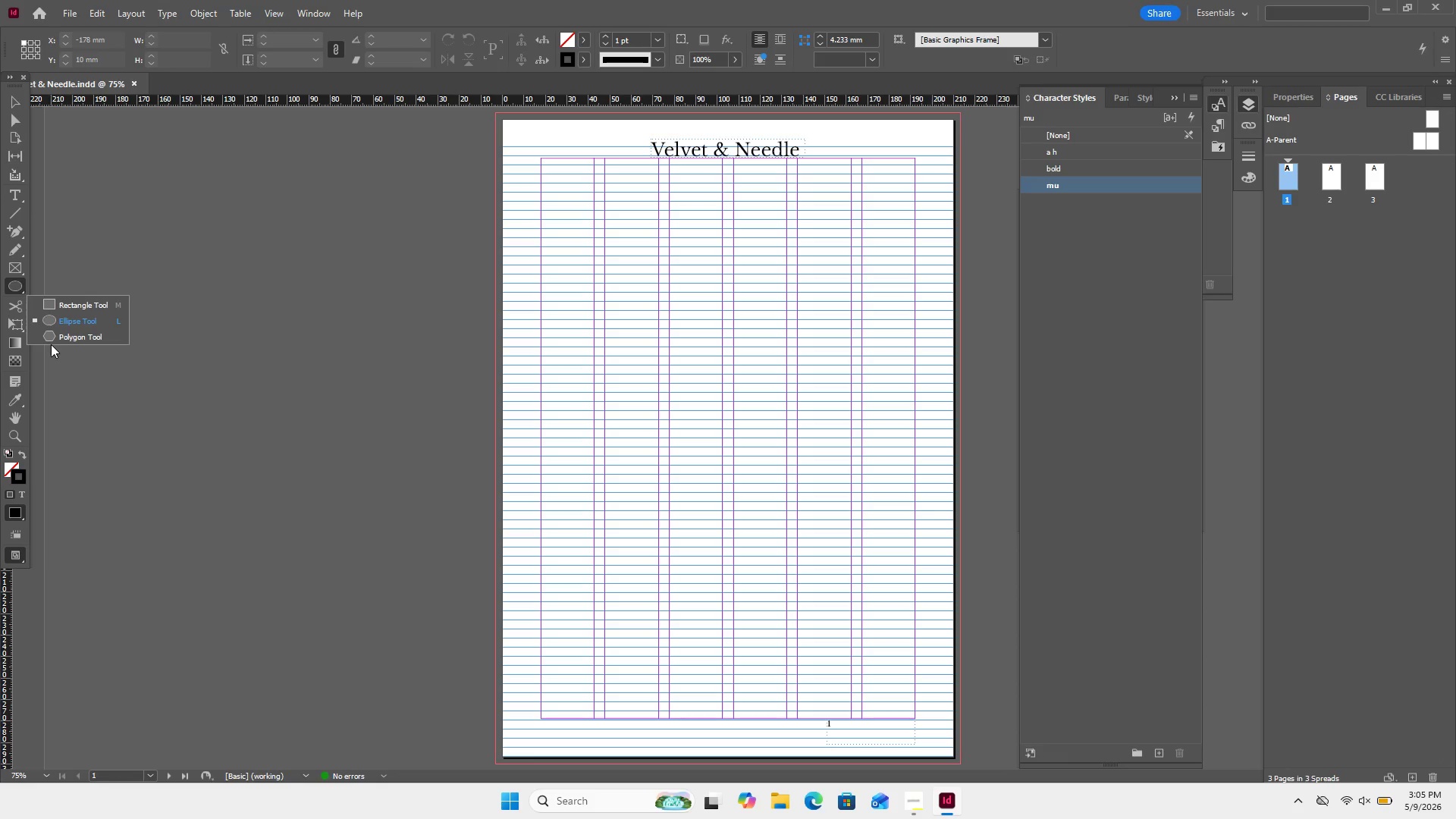 
left_click([51, 341])
 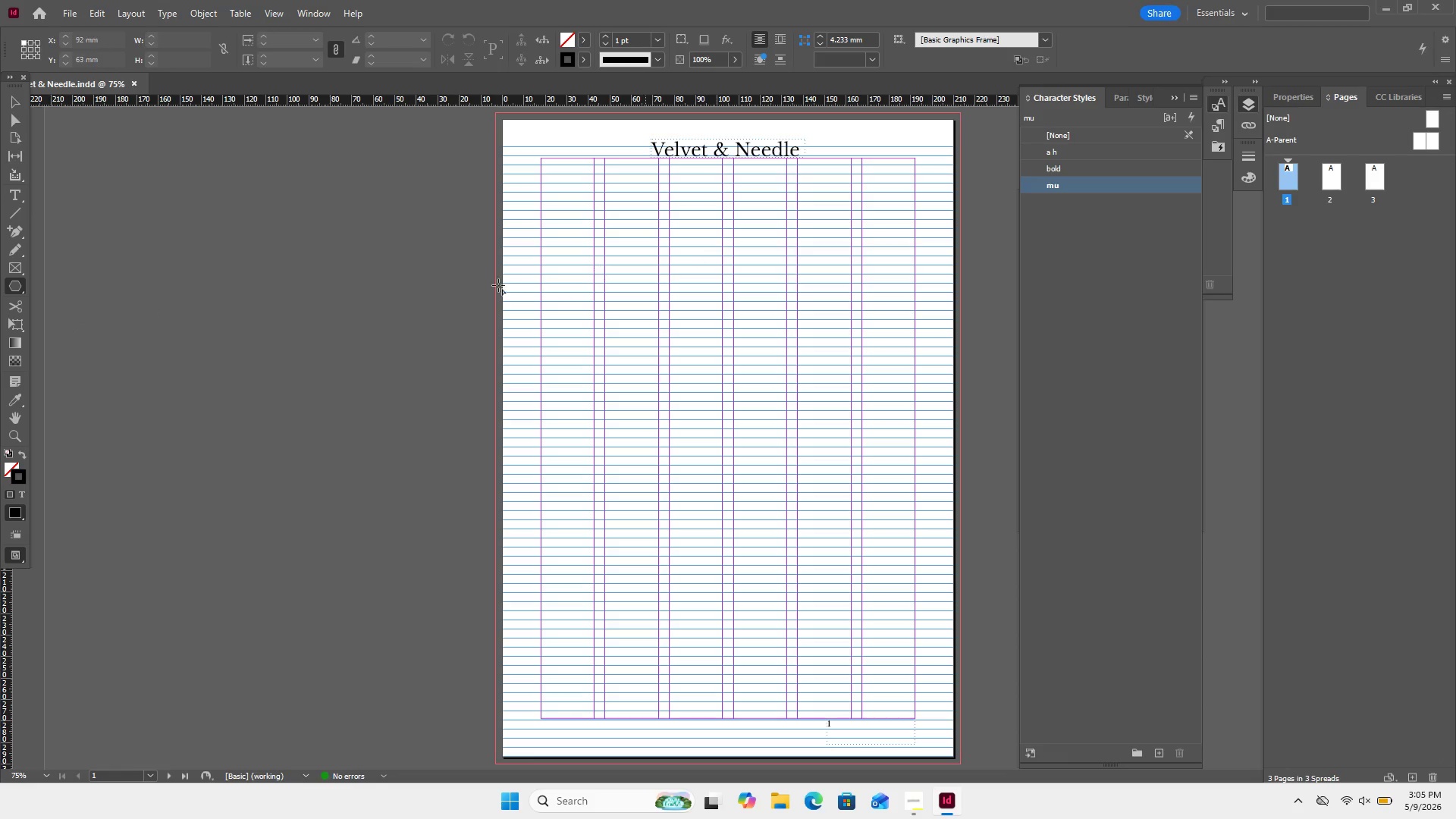 
left_click_drag(start_coordinate=[574, 284], to_coordinate=[1041, 670])
 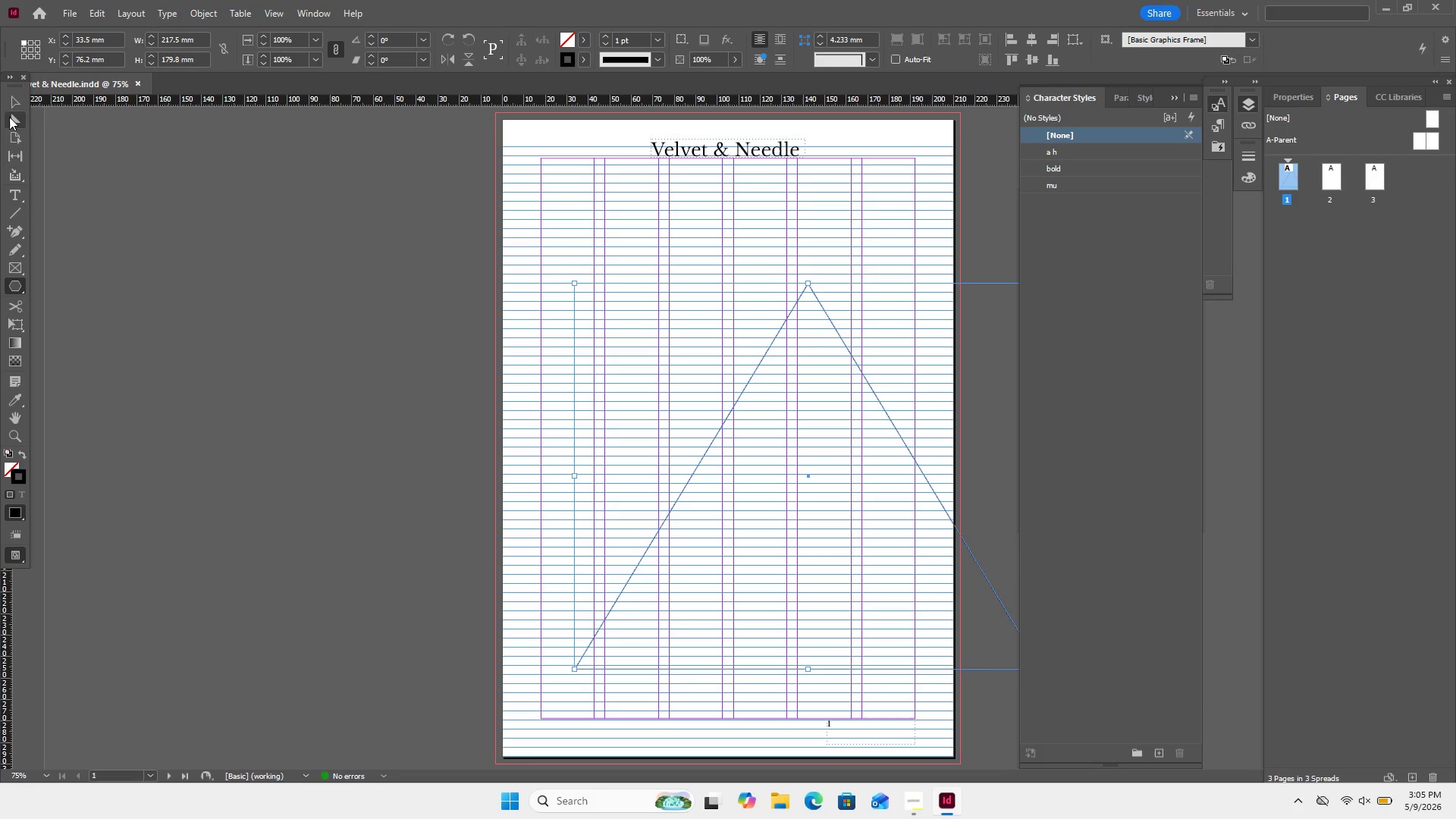 
left_click([18, 99])
 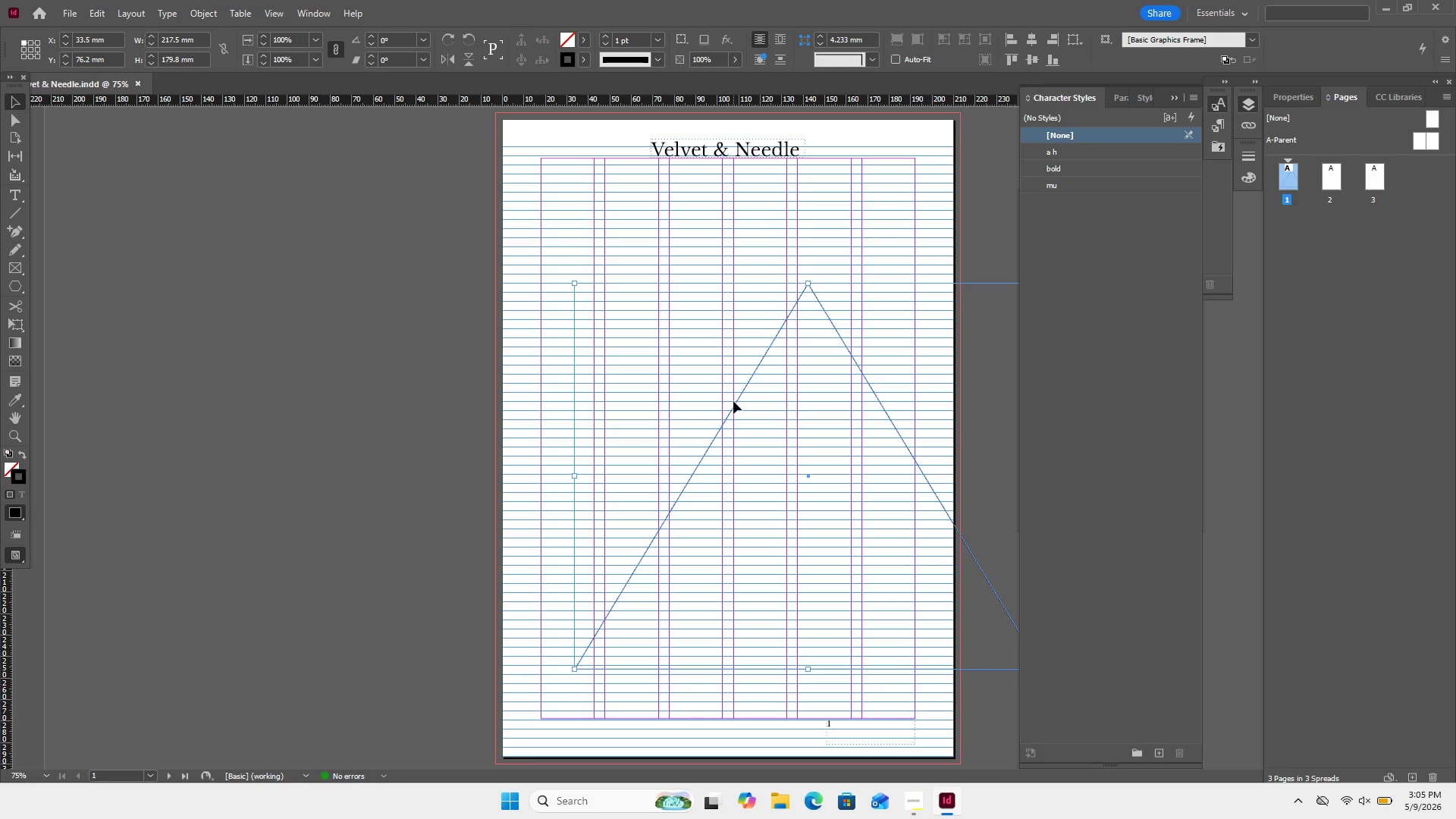 
left_click_drag(start_coordinate=[734, 404], to_coordinate=[666, 401])
 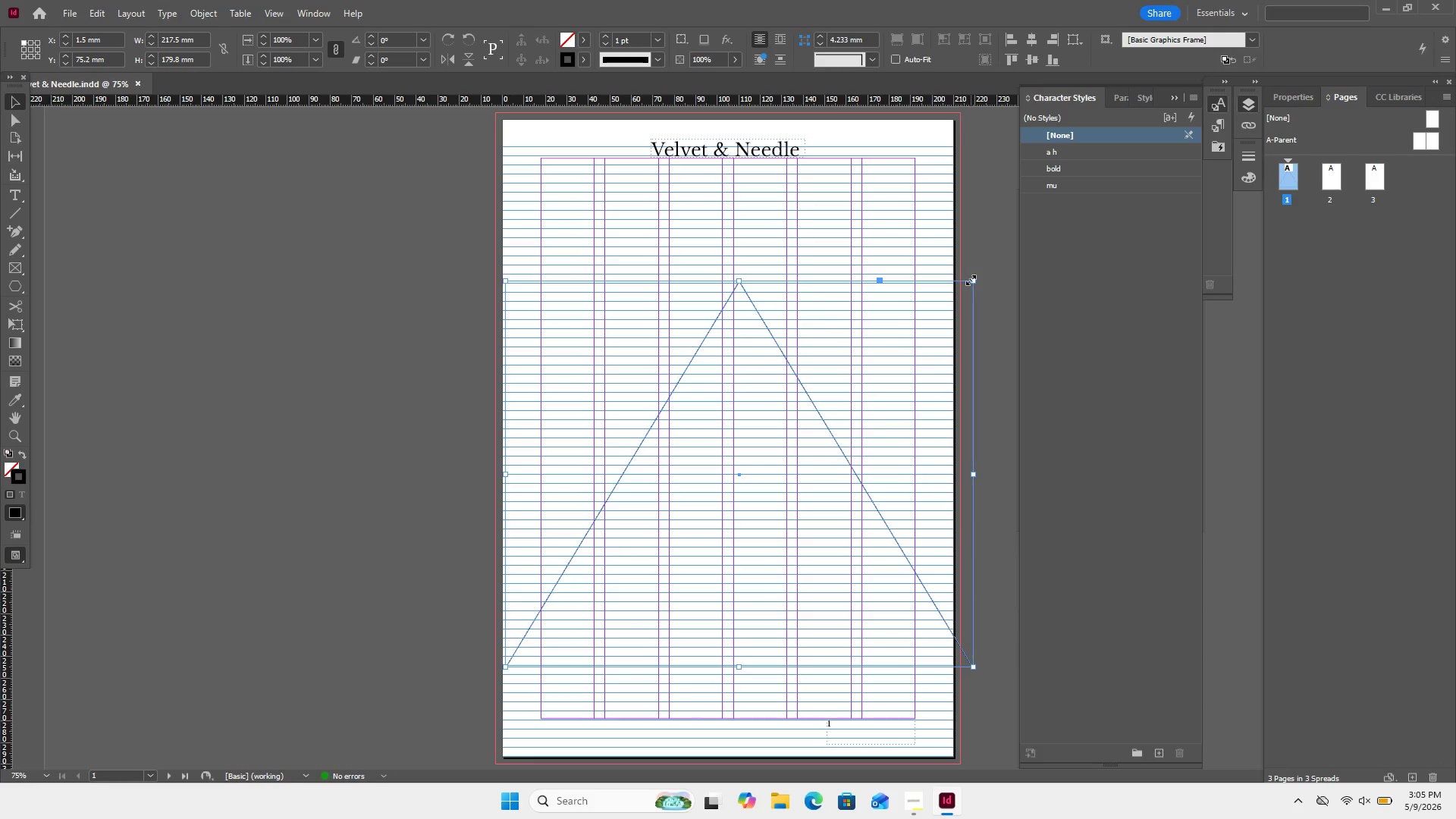 
hold_key(key=ShiftLeft, duration=1.03)
left_click_drag(start_coordinate=[971, 280], to_coordinate=[910, 302])
 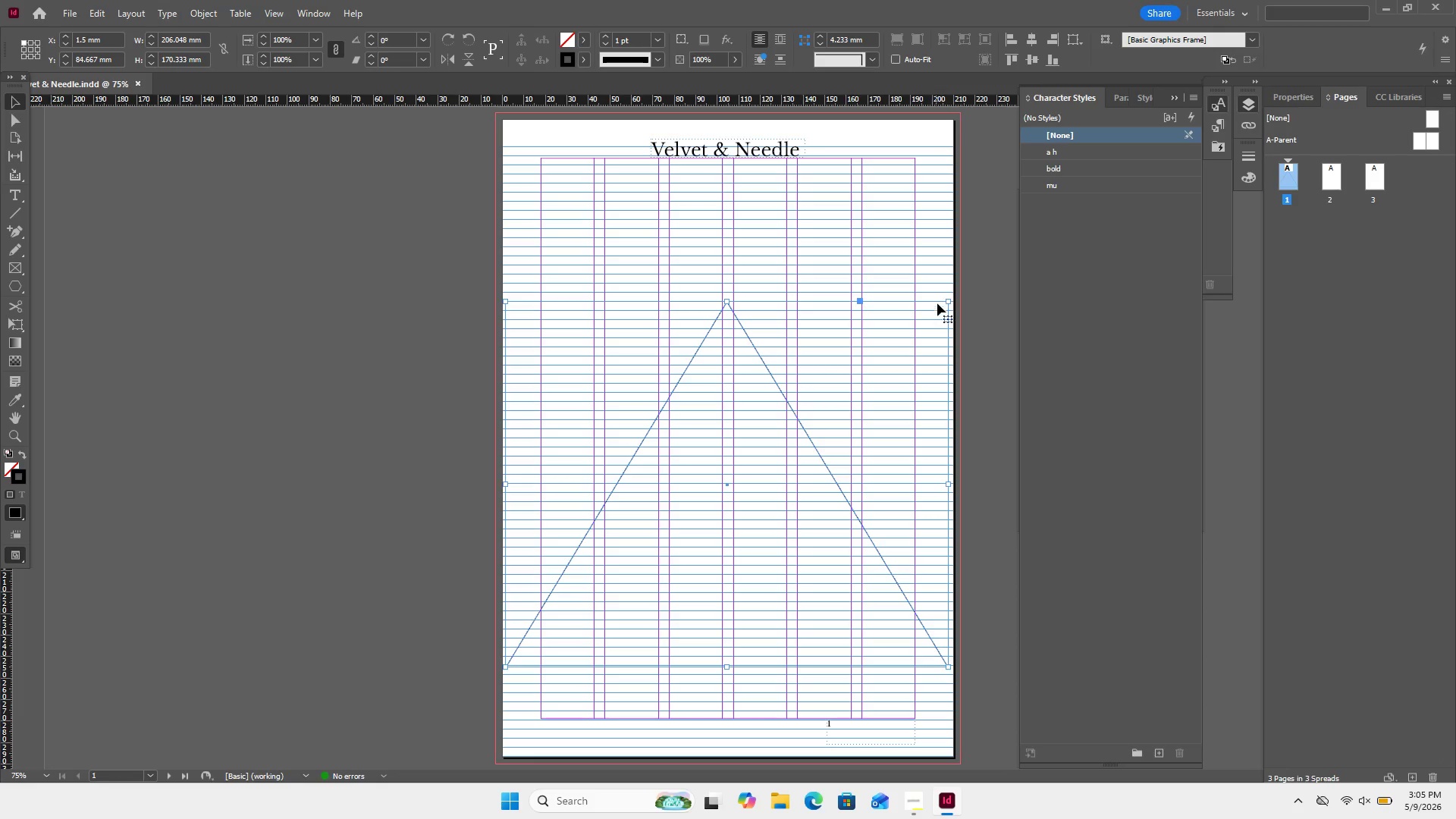 
wait(5.52)
 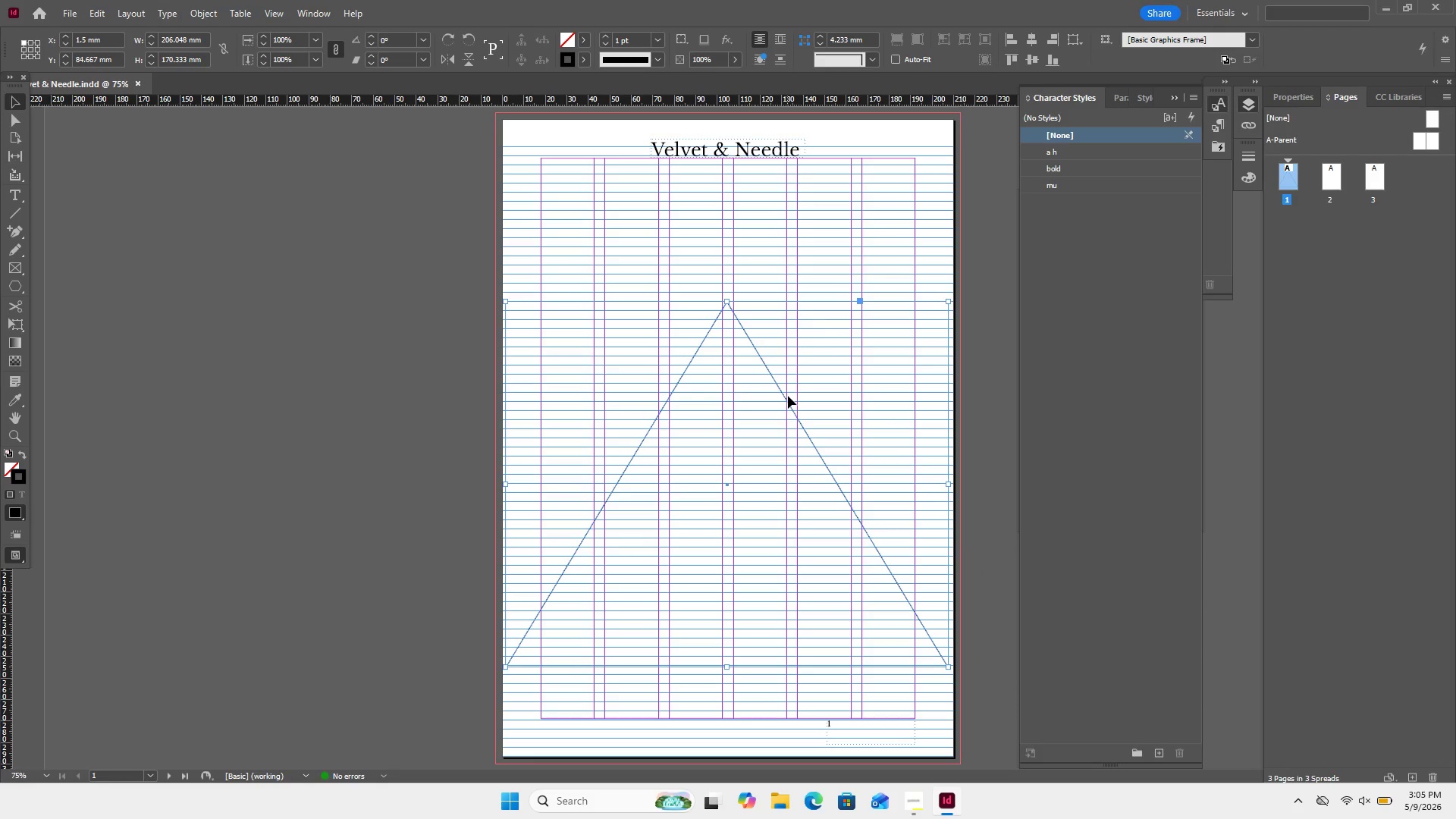 
left_click_drag(start_coordinate=[949, 300], to_coordinate=[890, 367])
 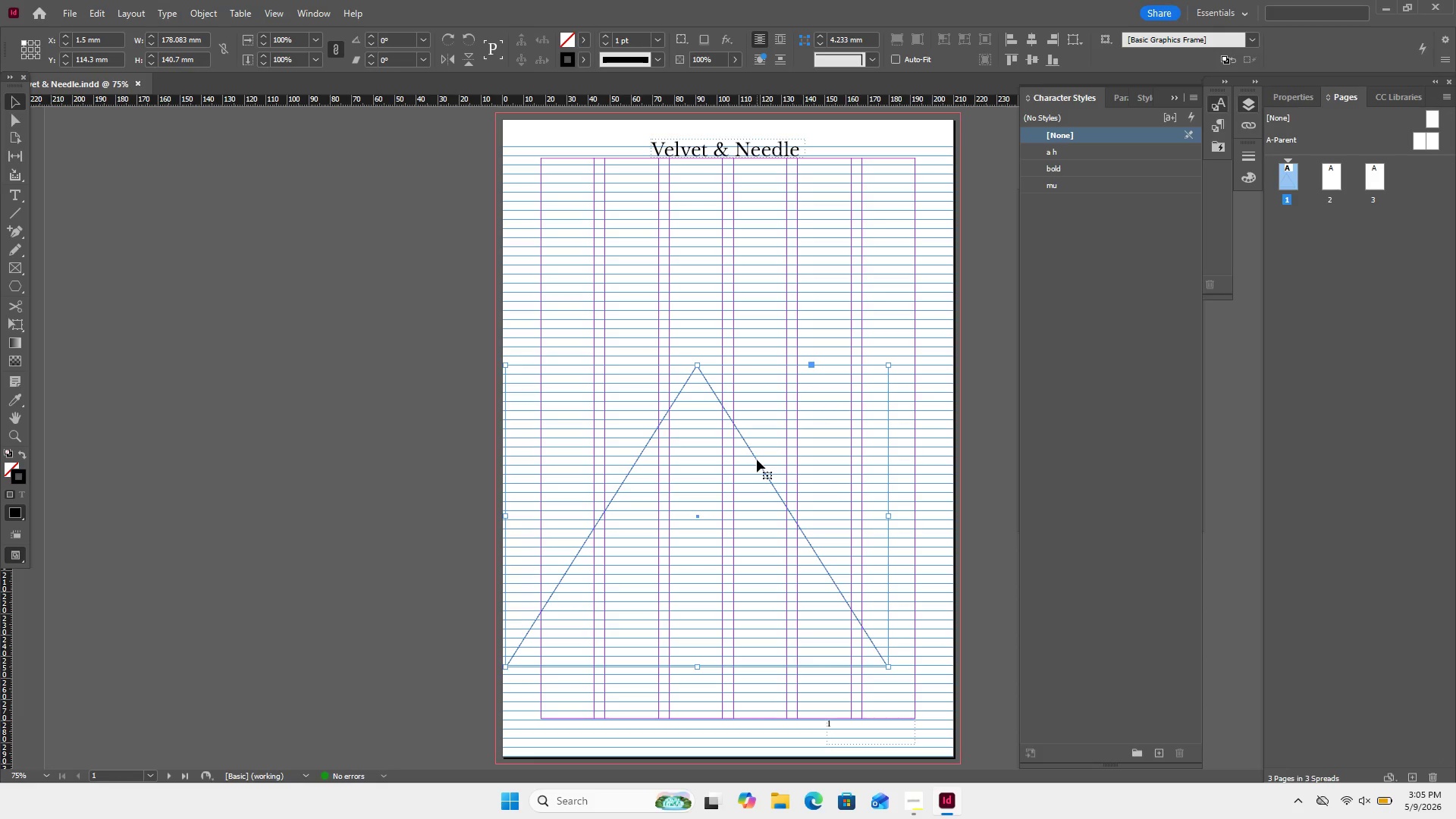 
left_click_drag(start_coordinate=[757, 460], to_coordinate=[797, 455])
 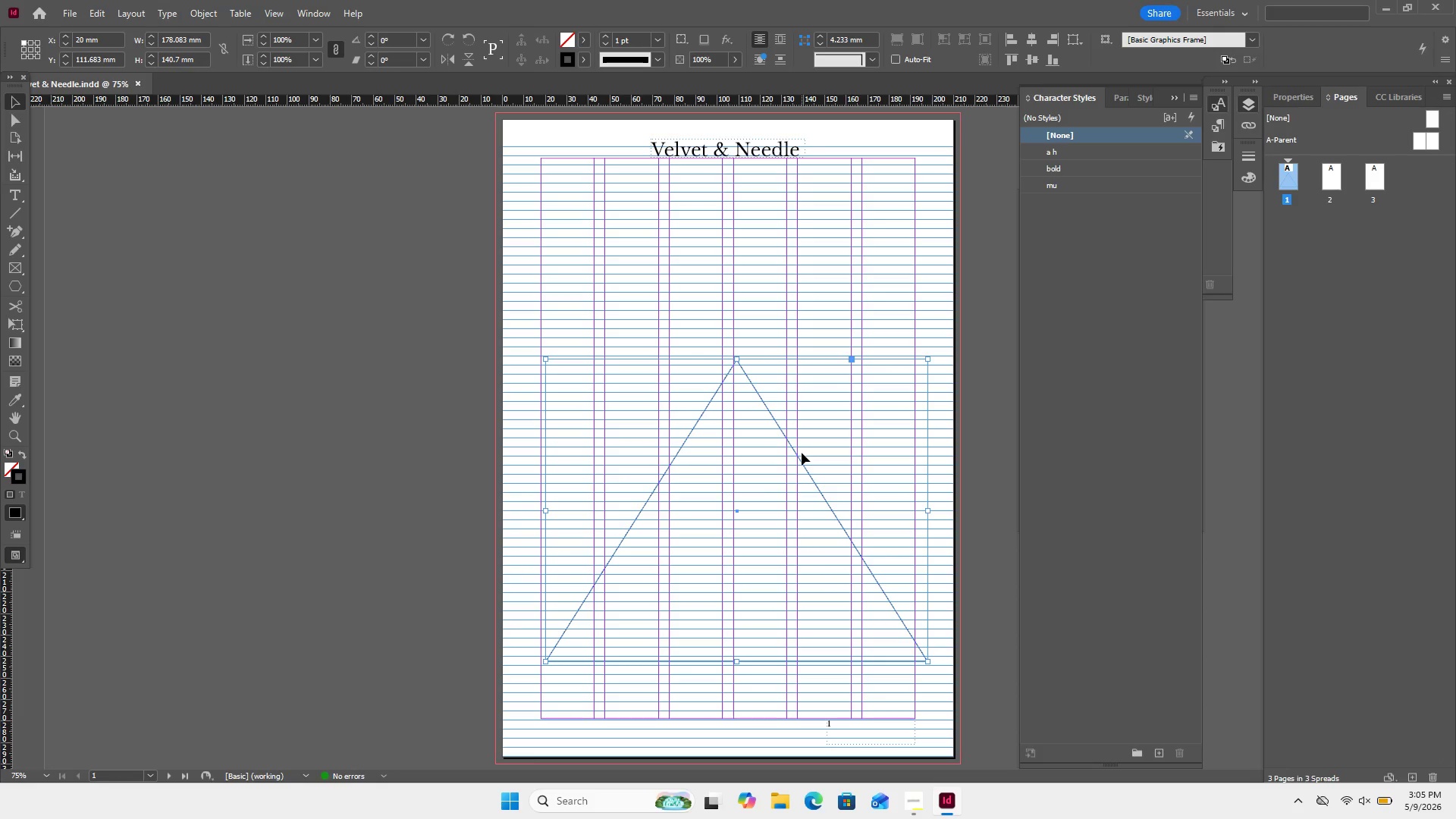 
key(ArrowLeft)
 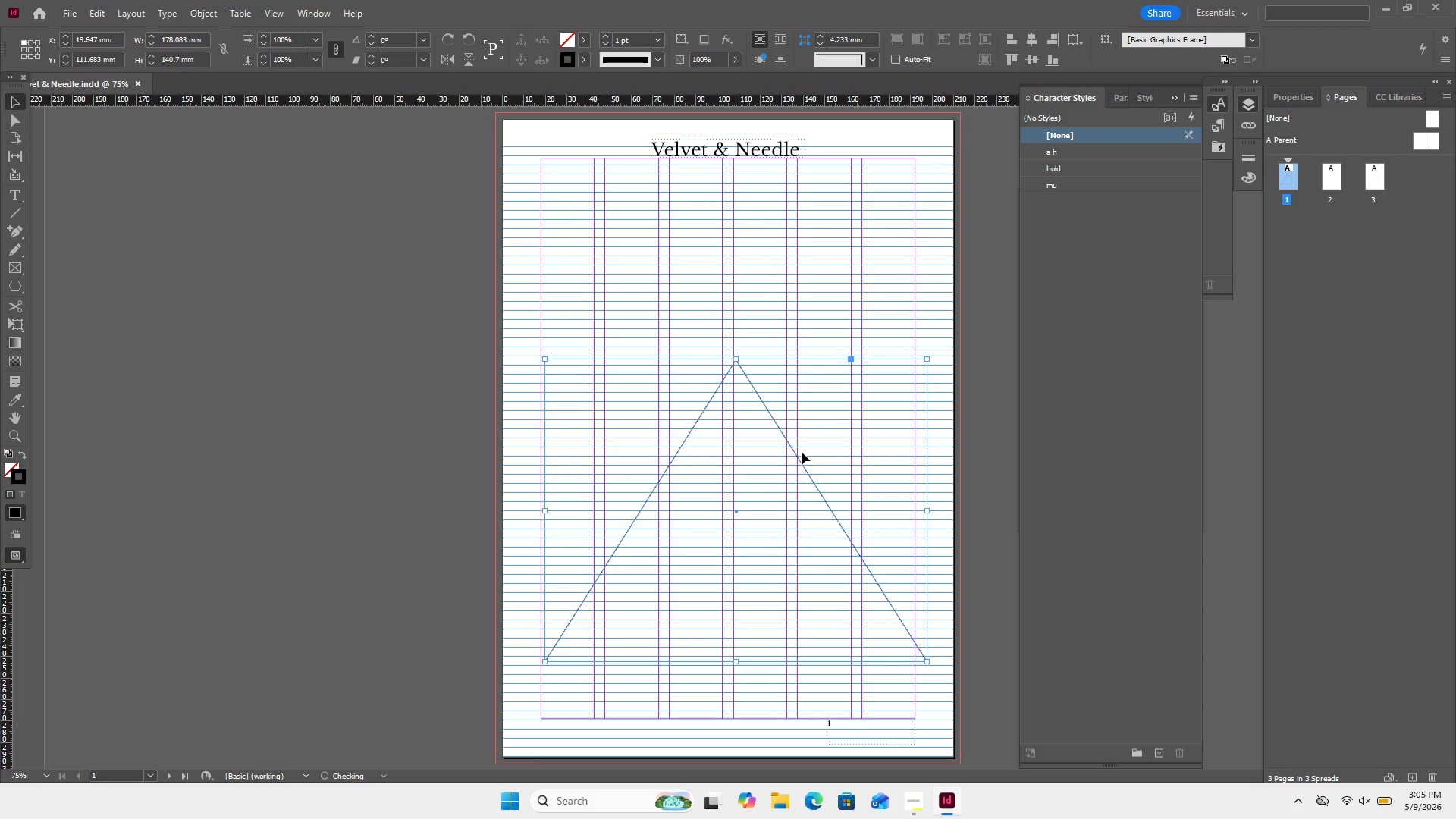 
key(ArrowLeft)
 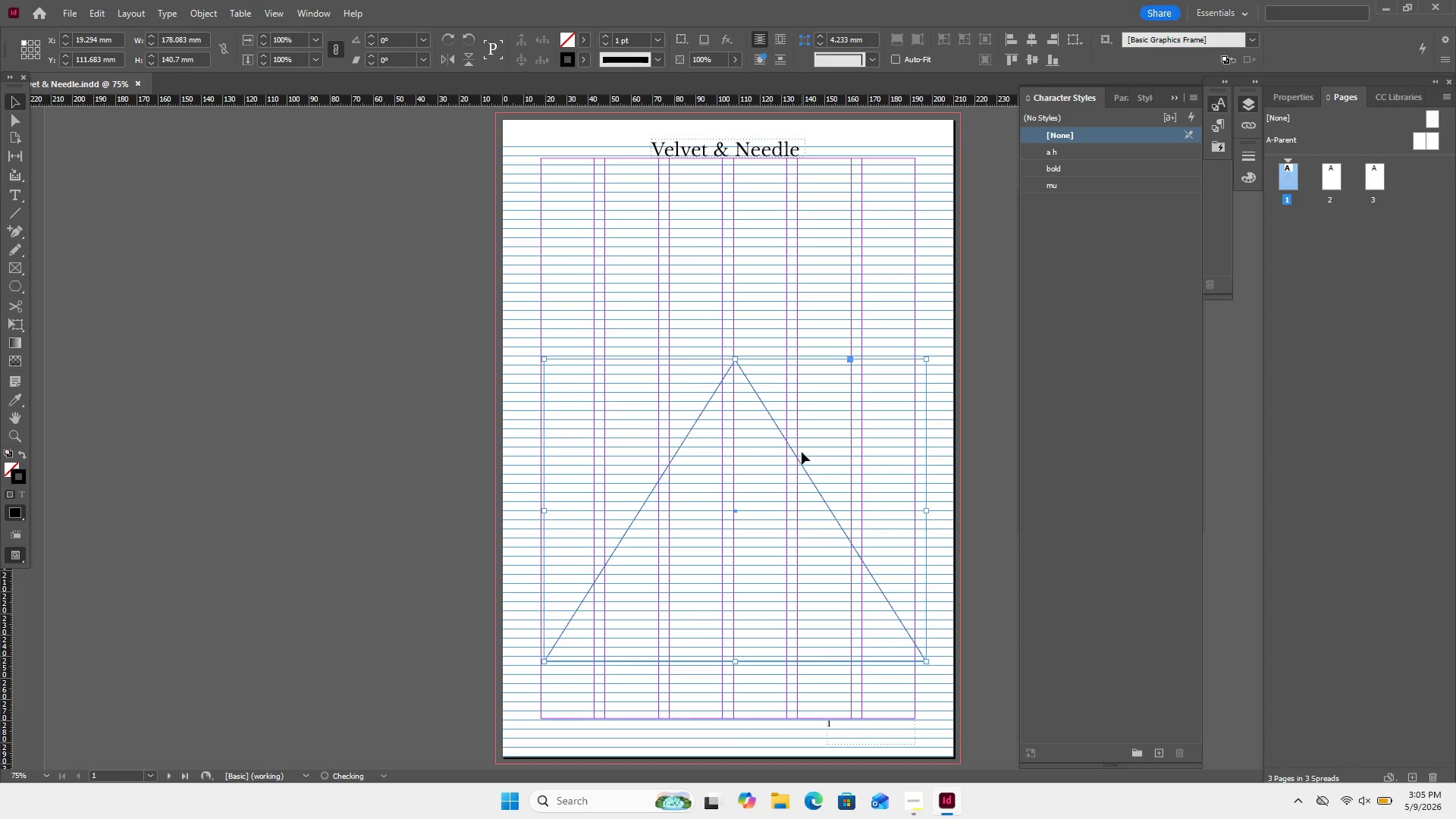 
key(ArrowLeft)
 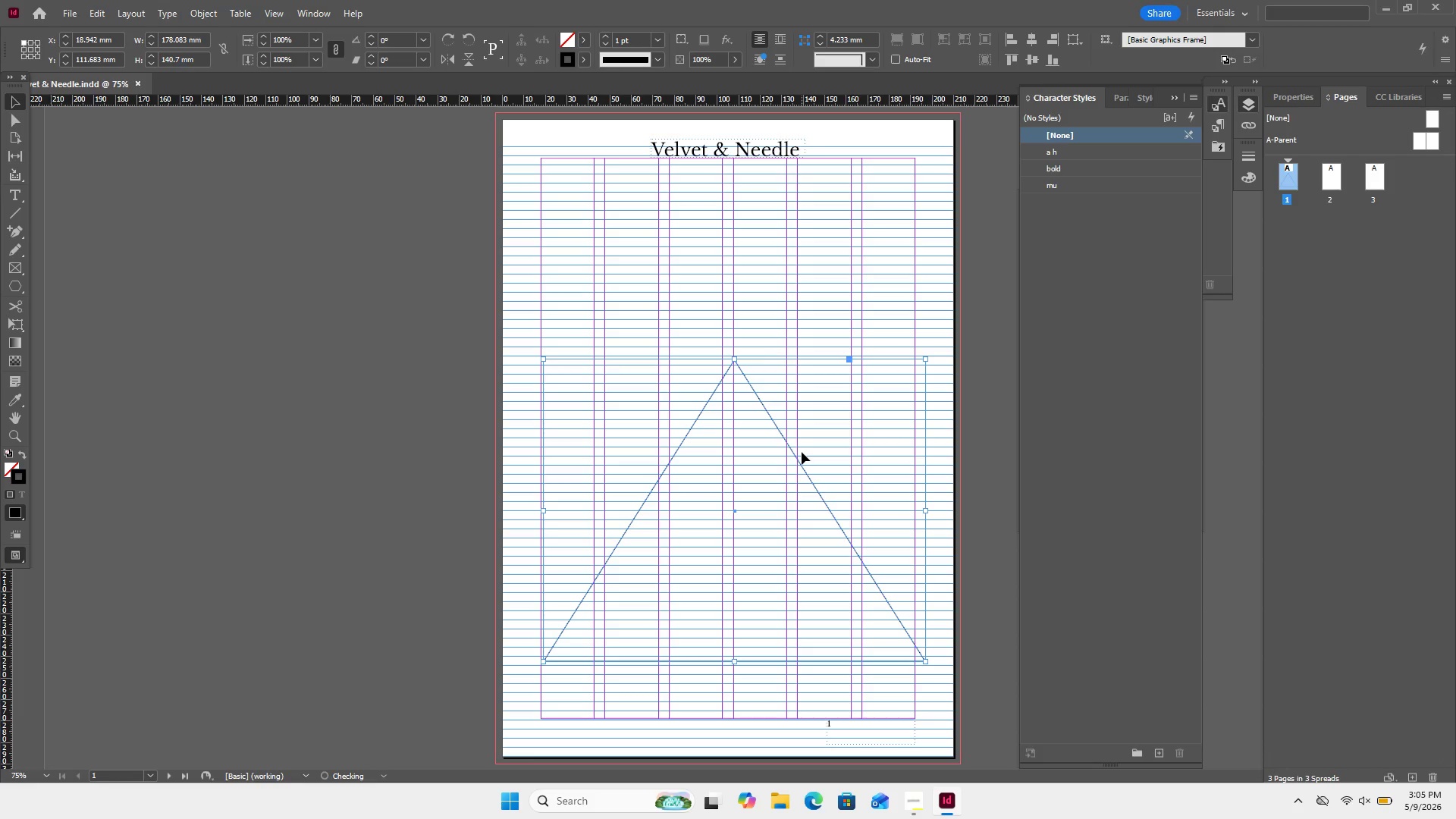 
key(ArrowLeft)
 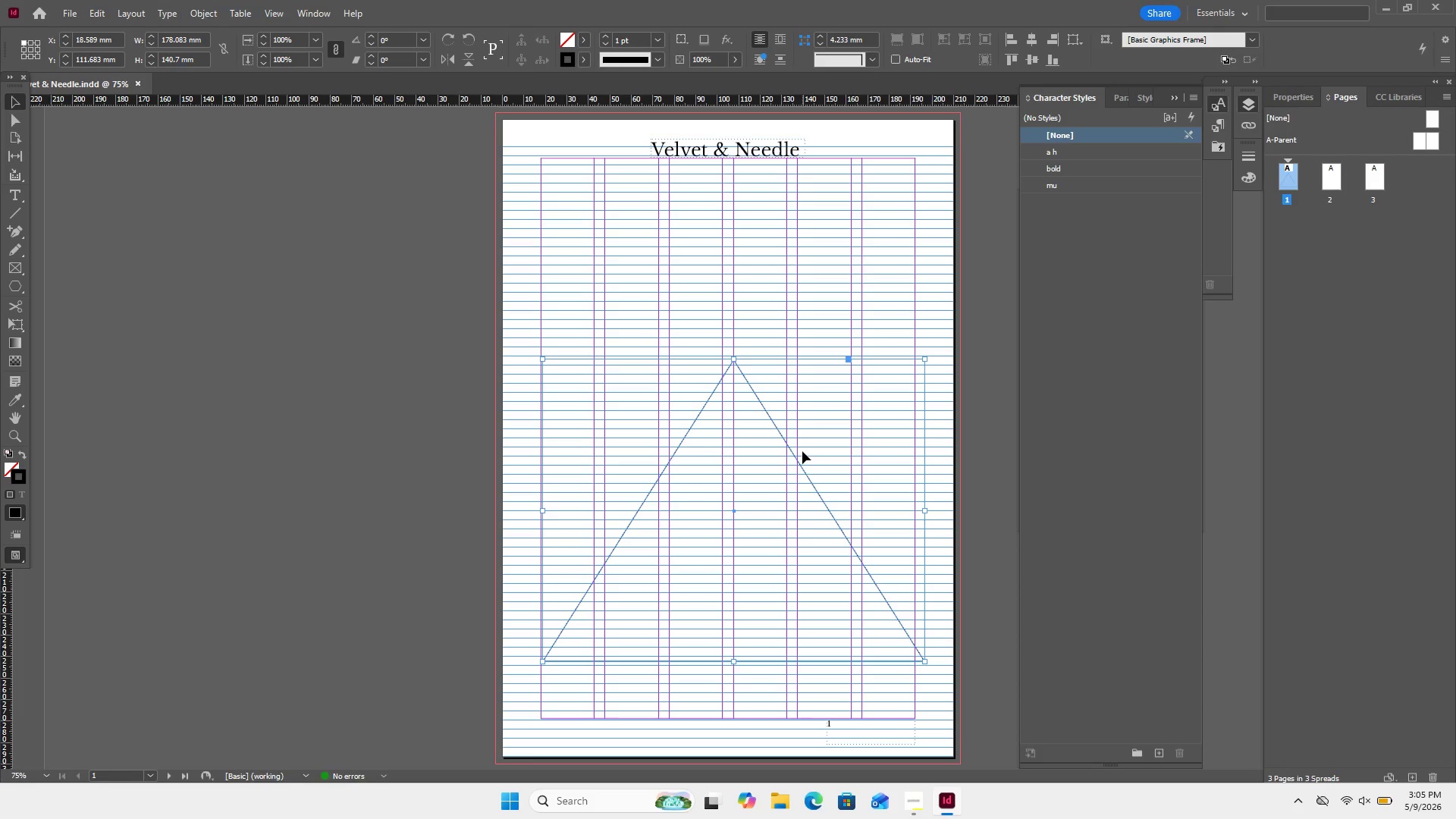 
key(ArrowLeft)
 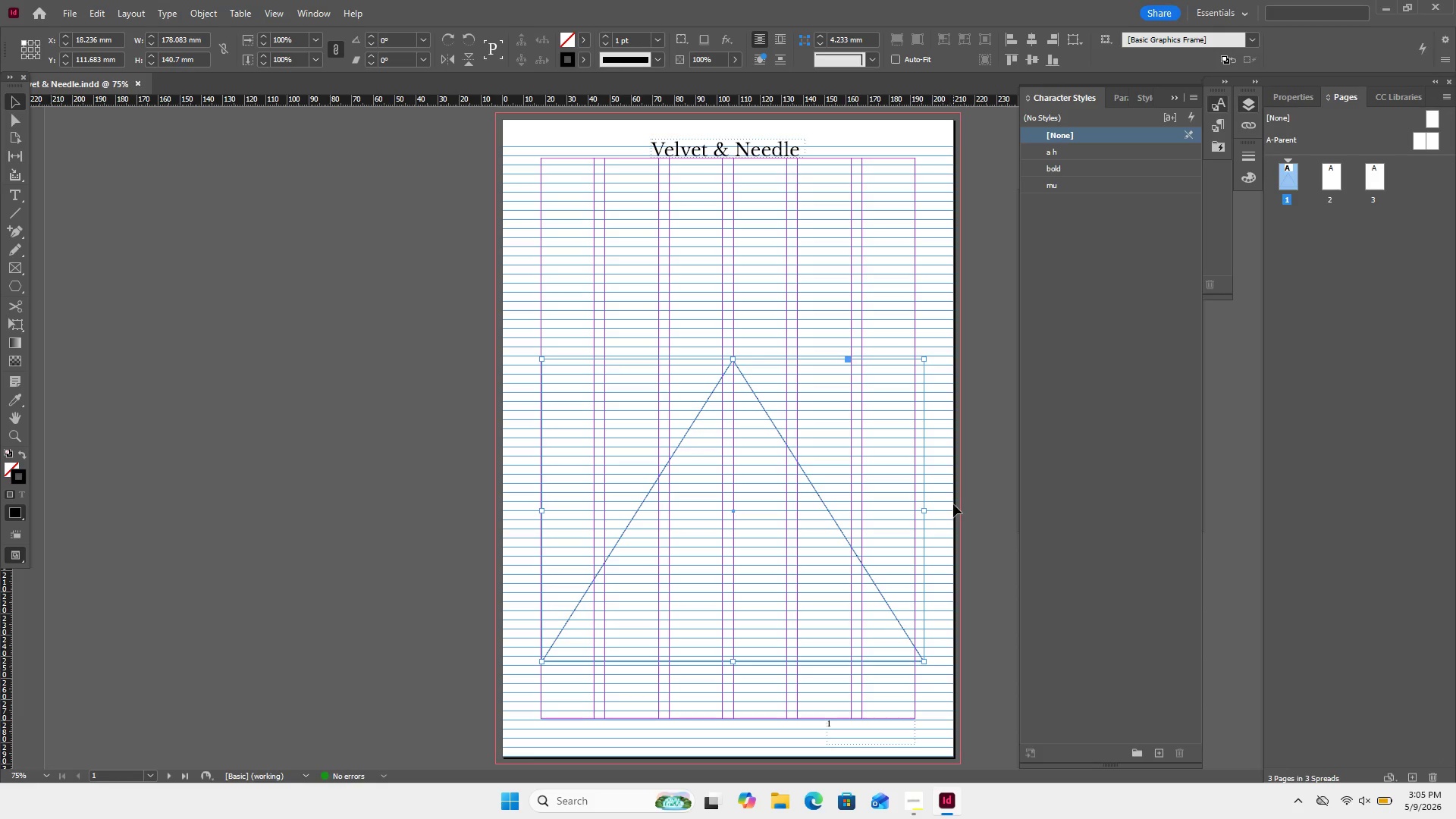 
left_click_drag(start_coordinate=[927, 509], to_coordinate=[912, 507])
 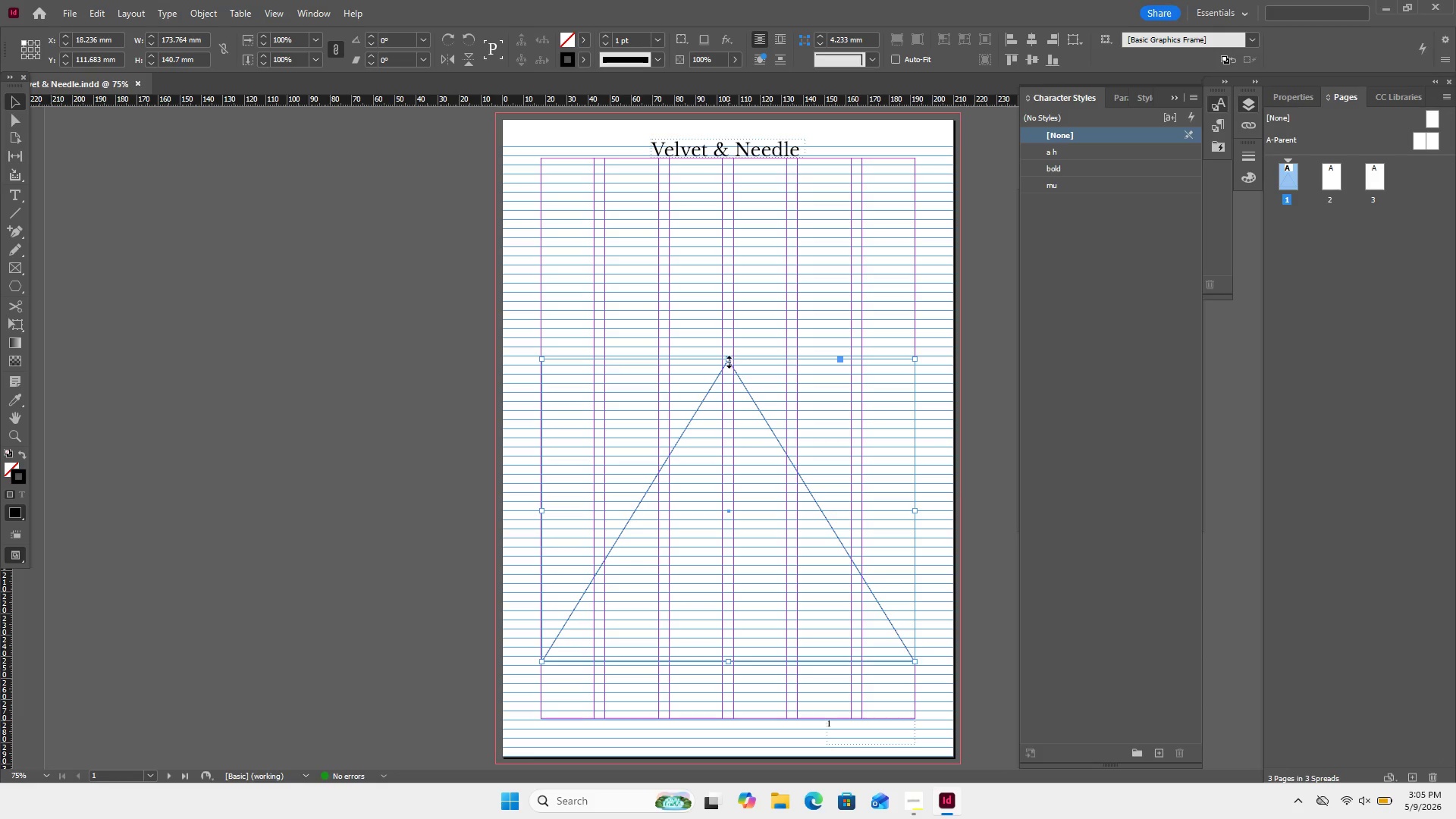 
left_click_drag(start_coordinate=[728, 361], to_coordinate=[723, 406])
 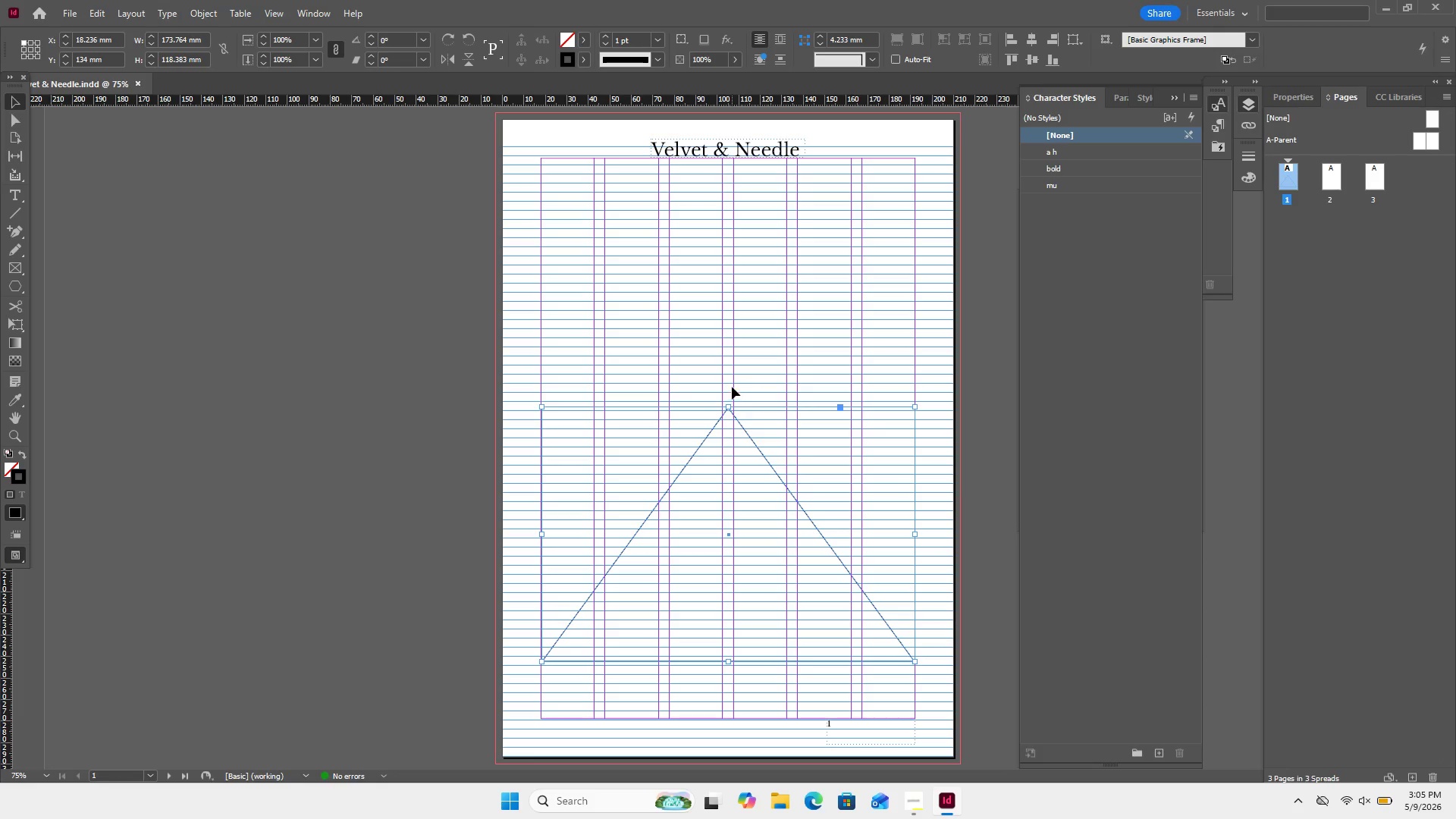 
left_click([446, 308])
 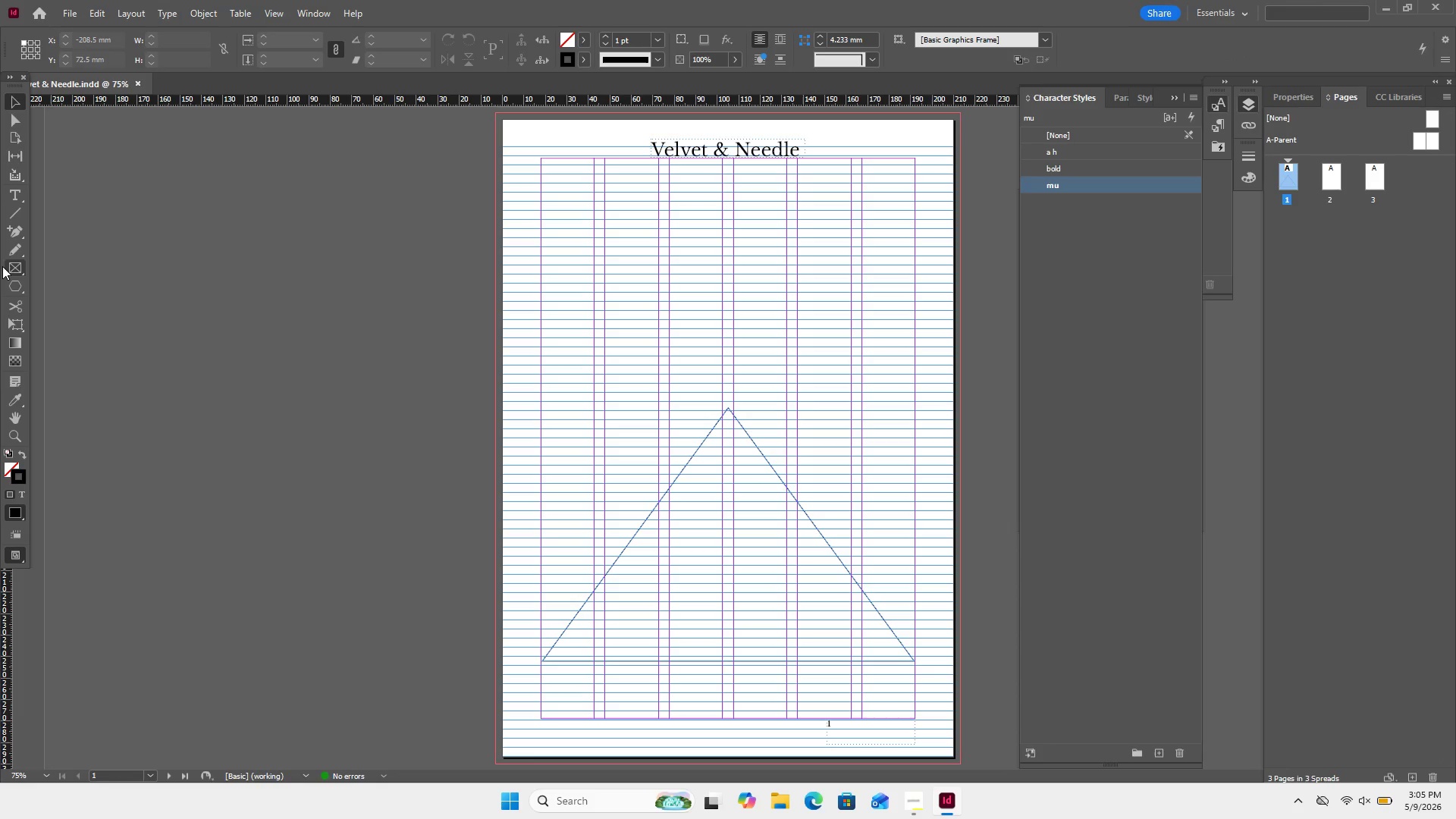 
left_click([5, 287])
 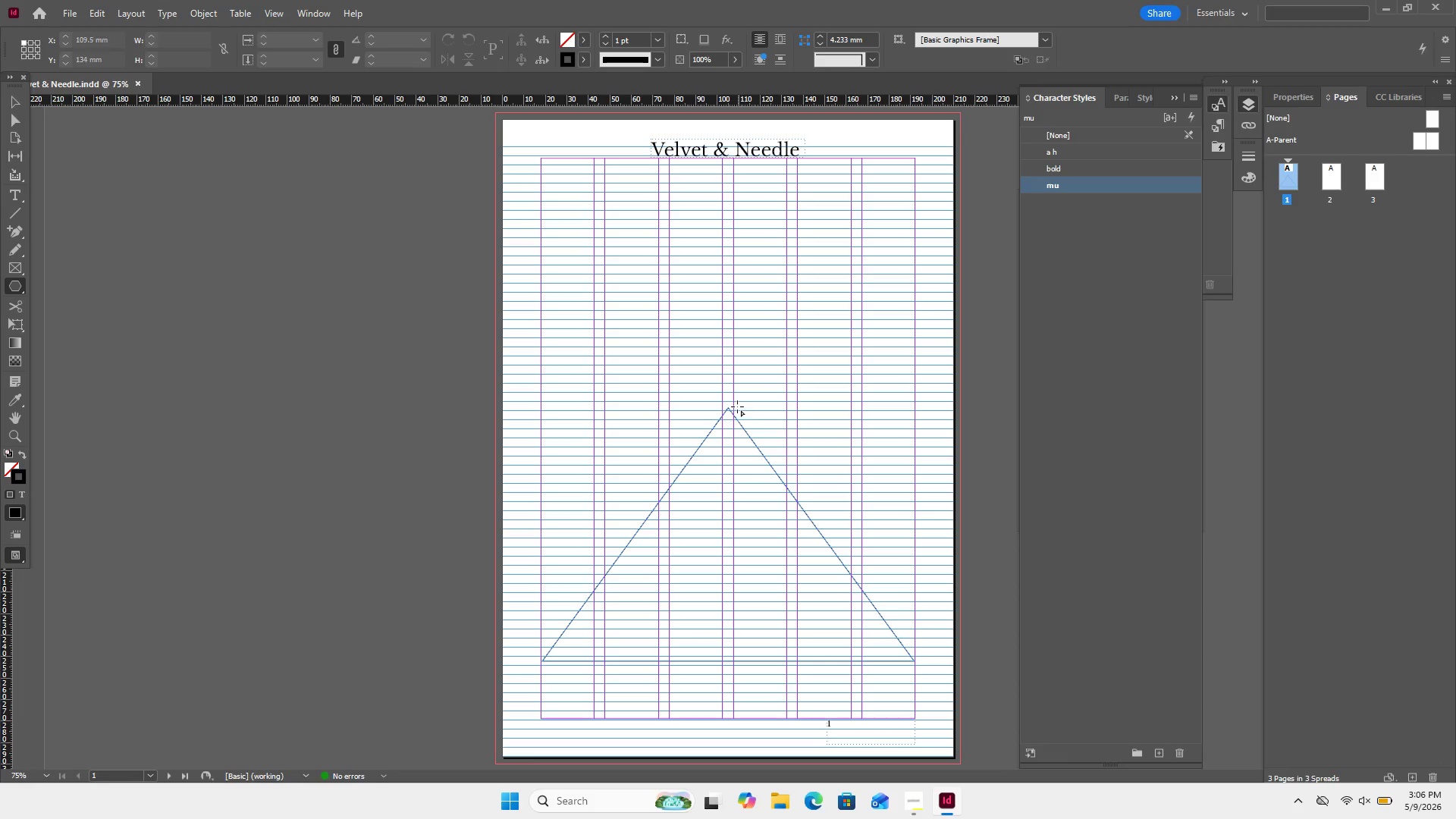 
wait(18.88)
 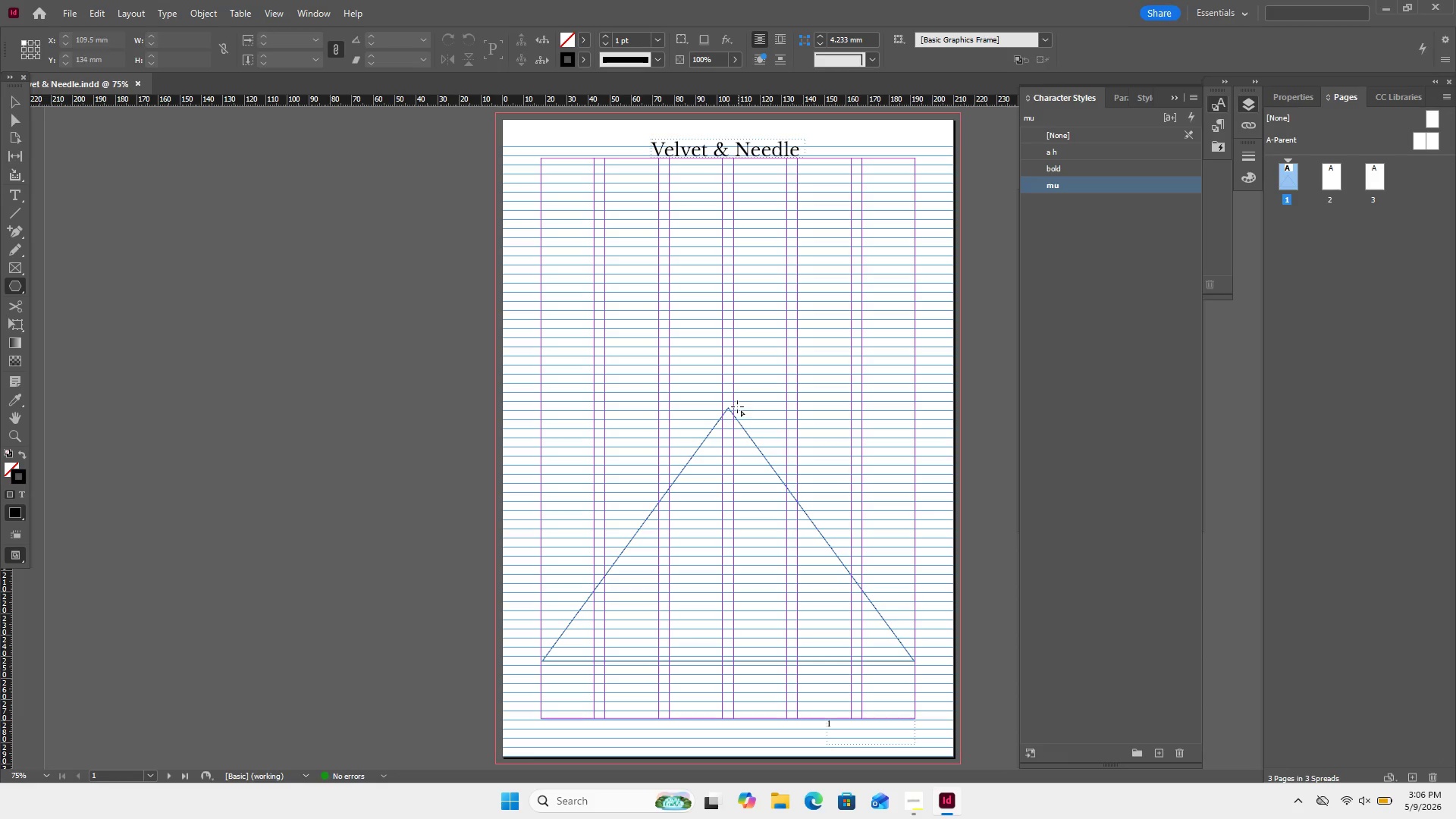 
left_click([17, 105])
 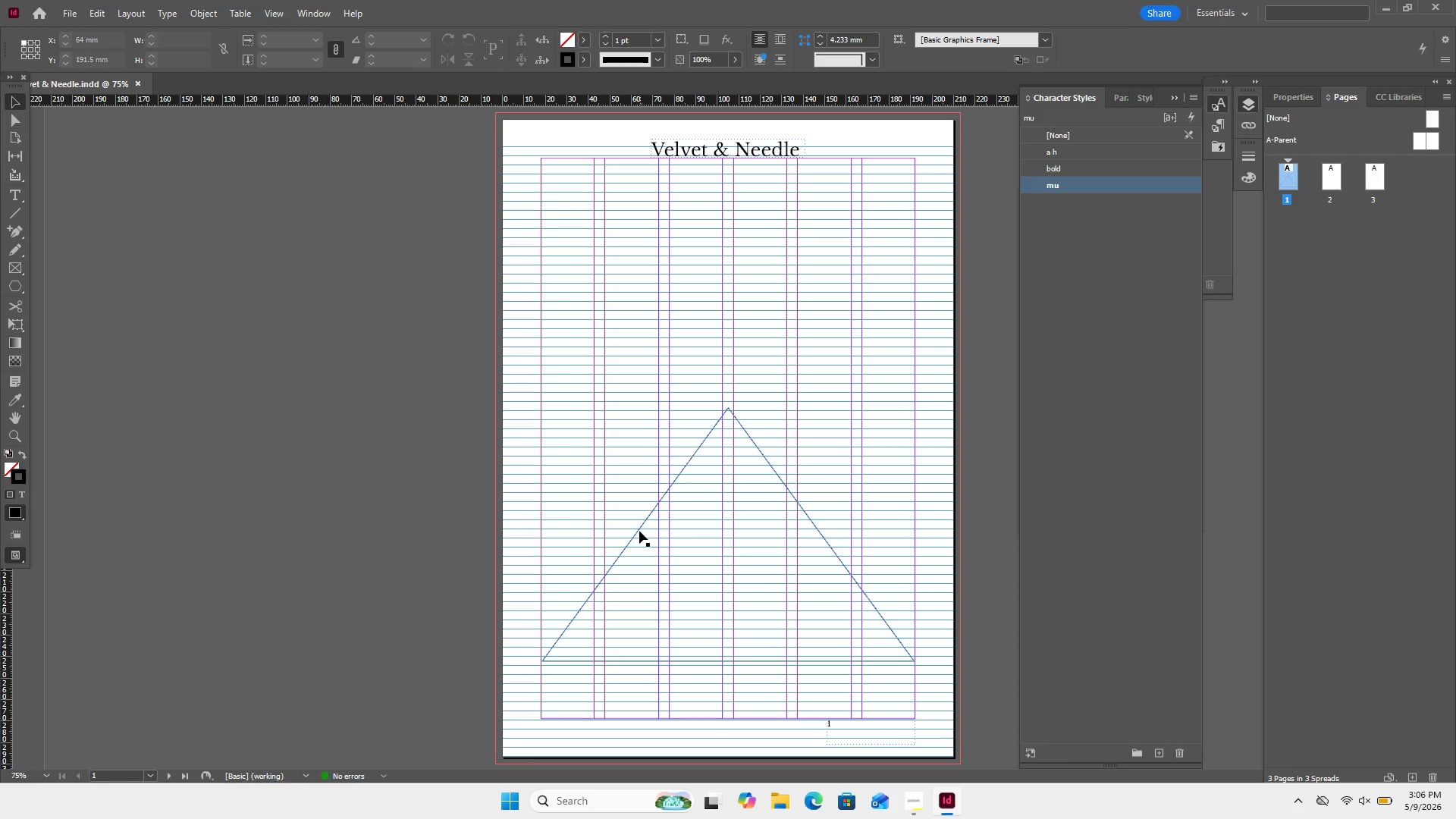 
left_click([636, 535])
 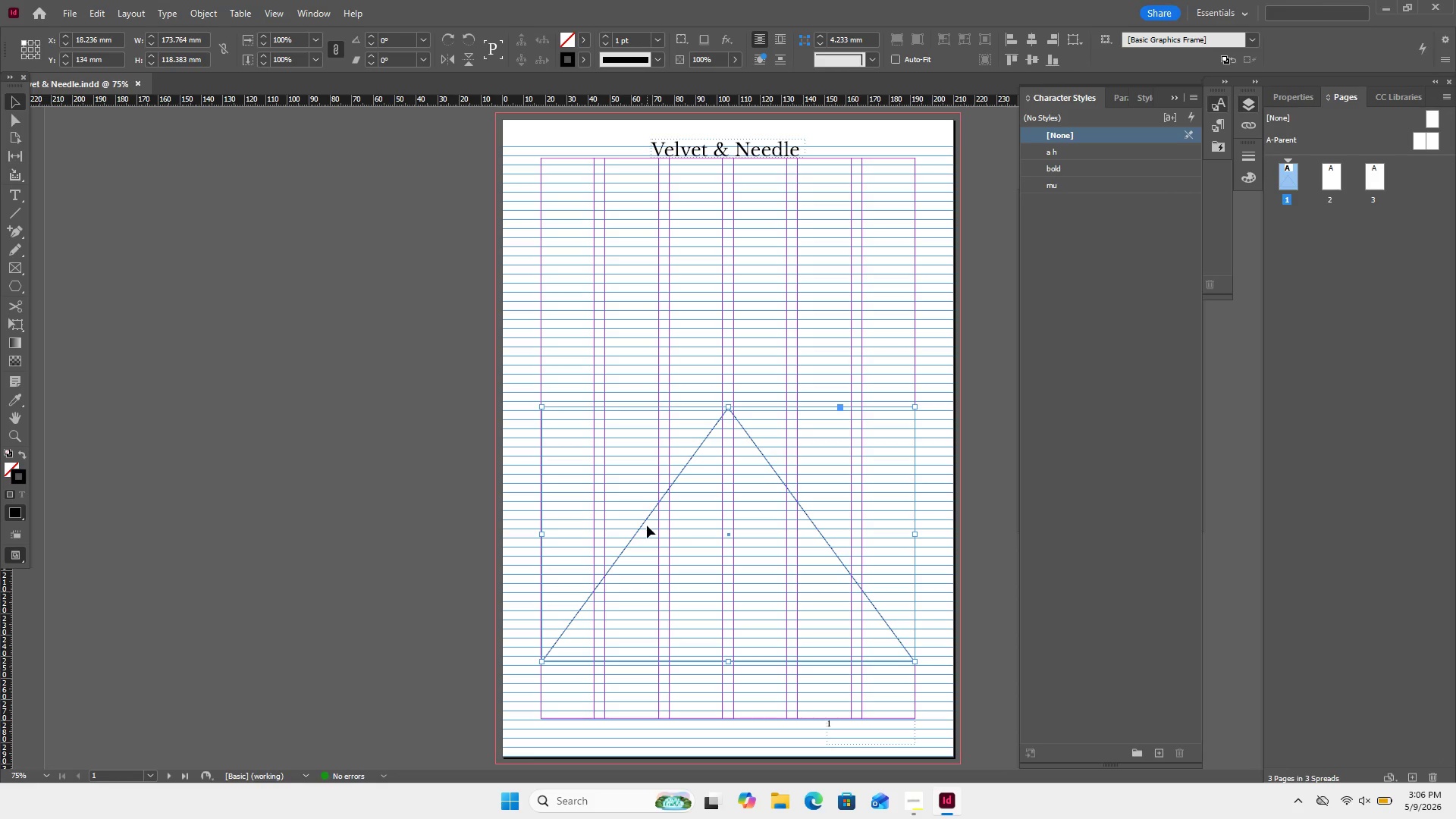 
key(Control+C)
 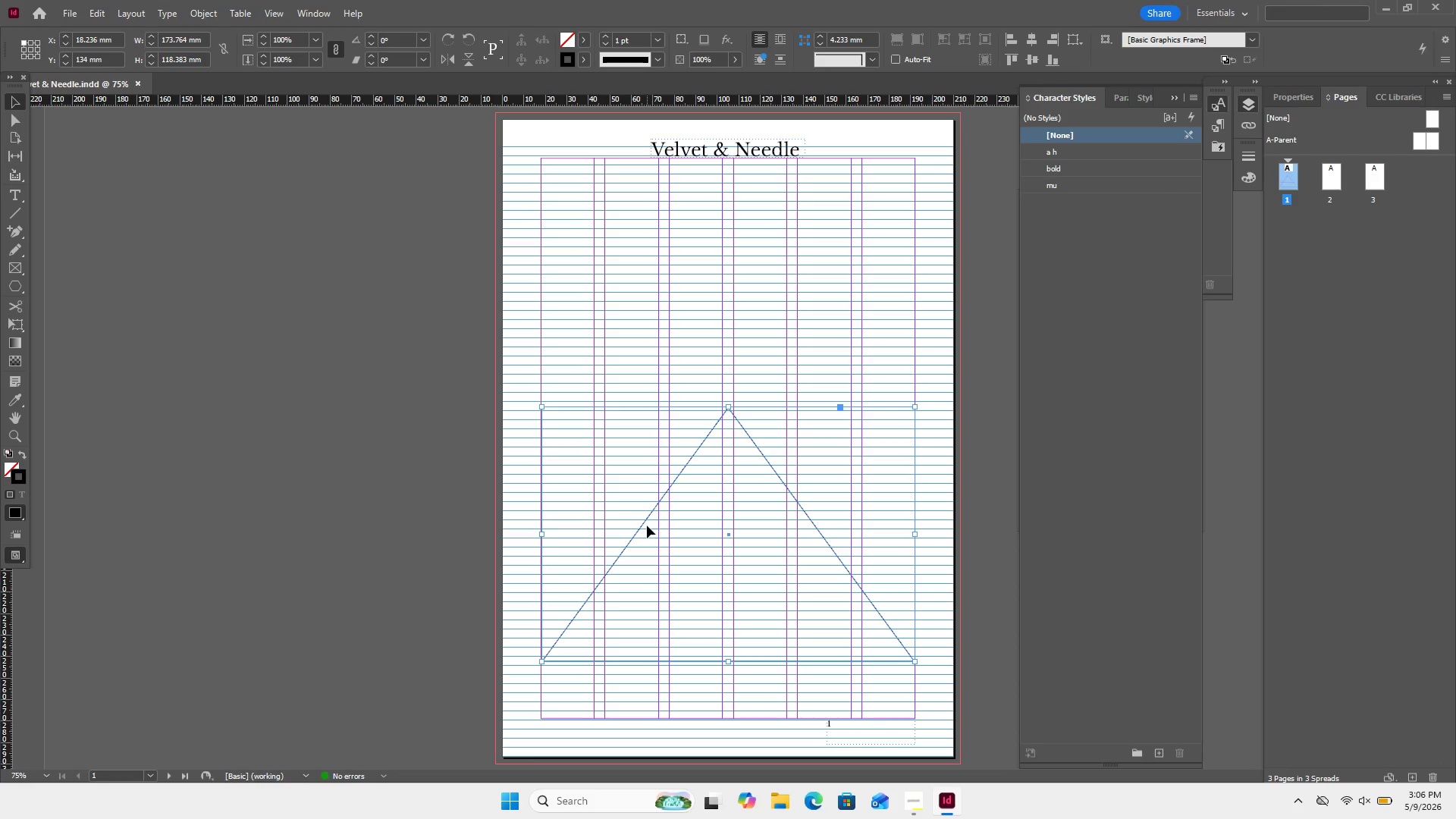 
key(Control+V)
 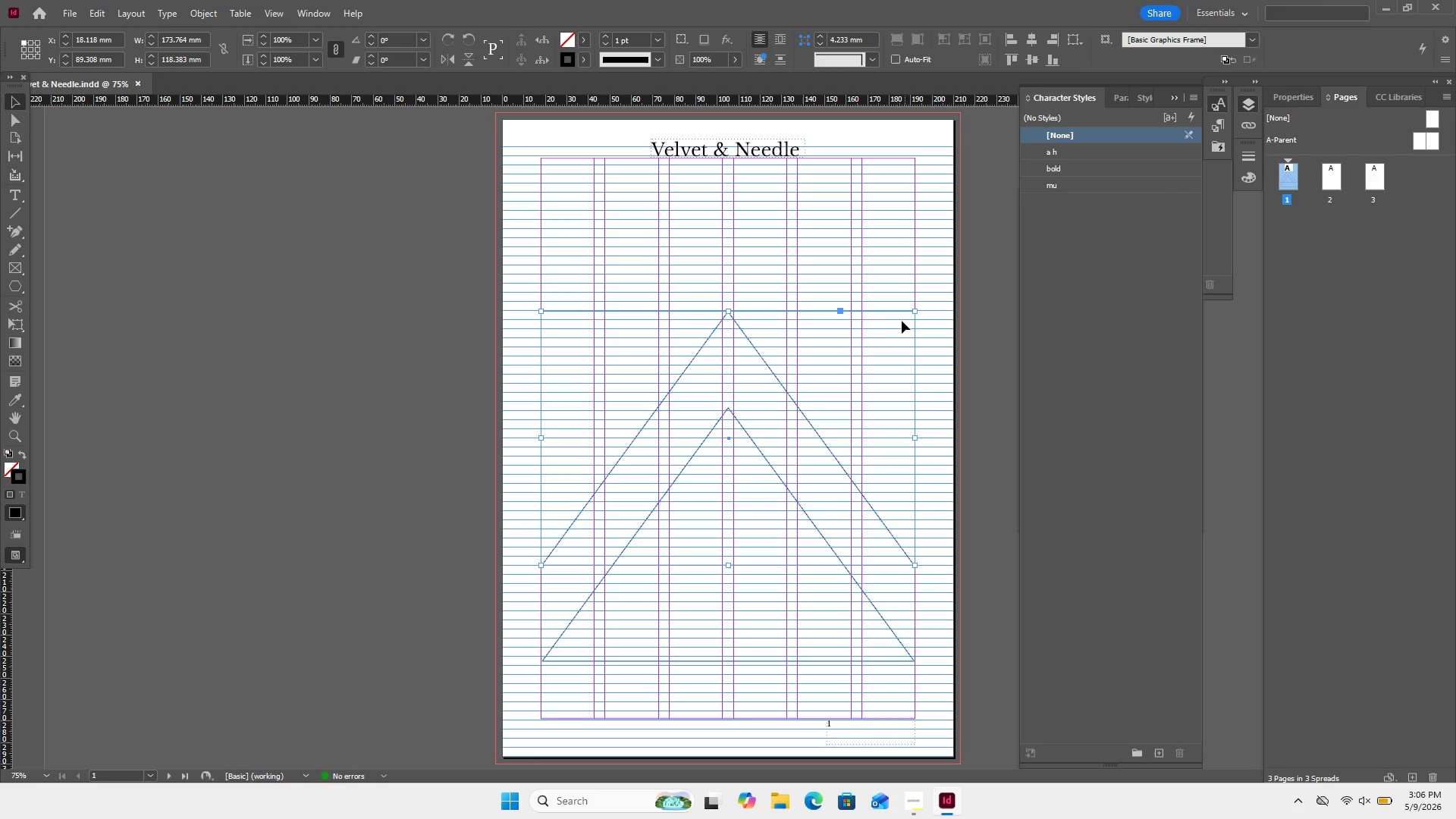 
hold_key(key=ShiftLeft, duration=2.36)
left_click_drag(start_coordinate=[914, 309], to_coordinate=[592, 442])
 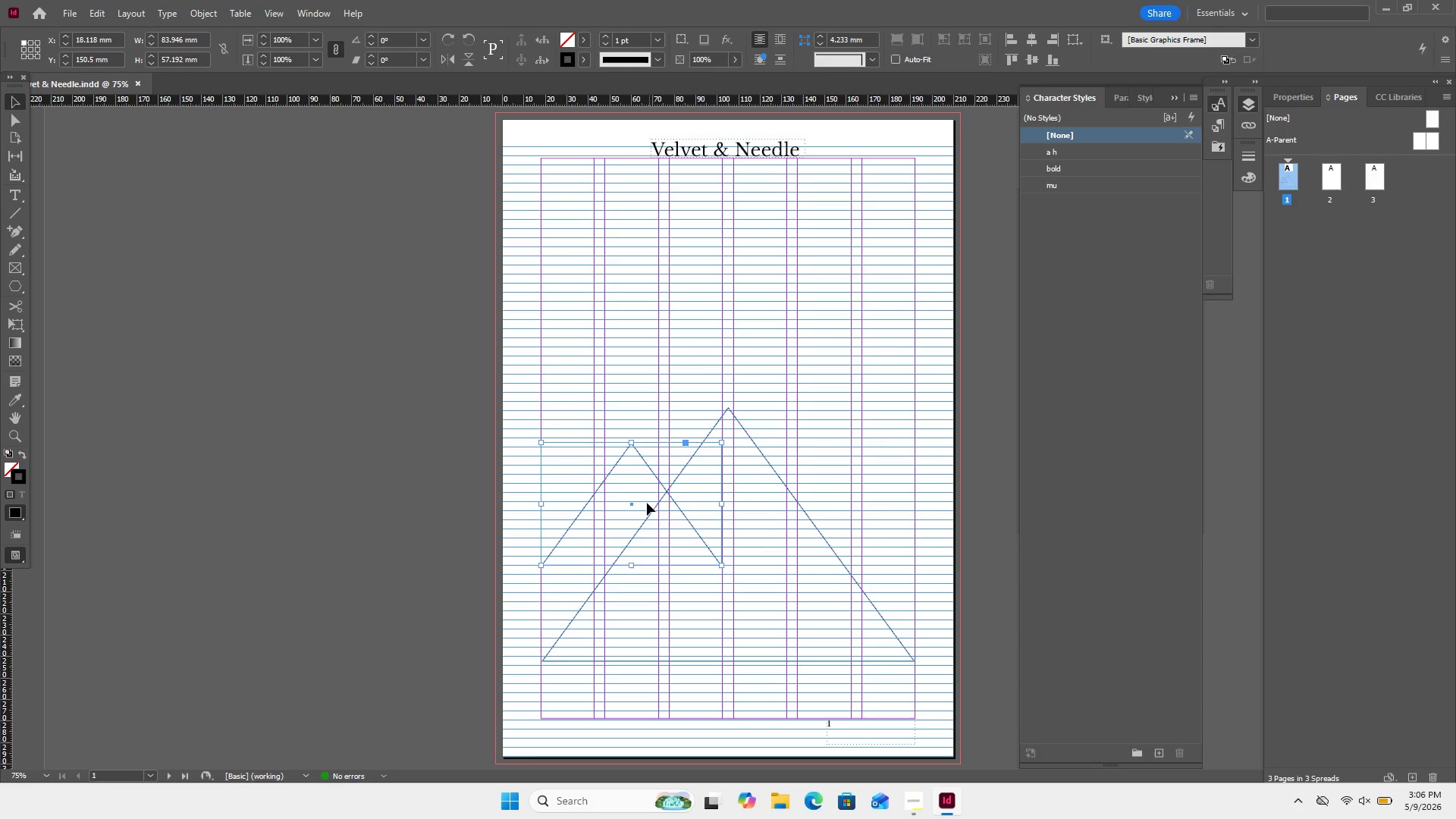 
left_click_drag(start_coordinate=[634, 507], to_coordinate=[739, 494])
 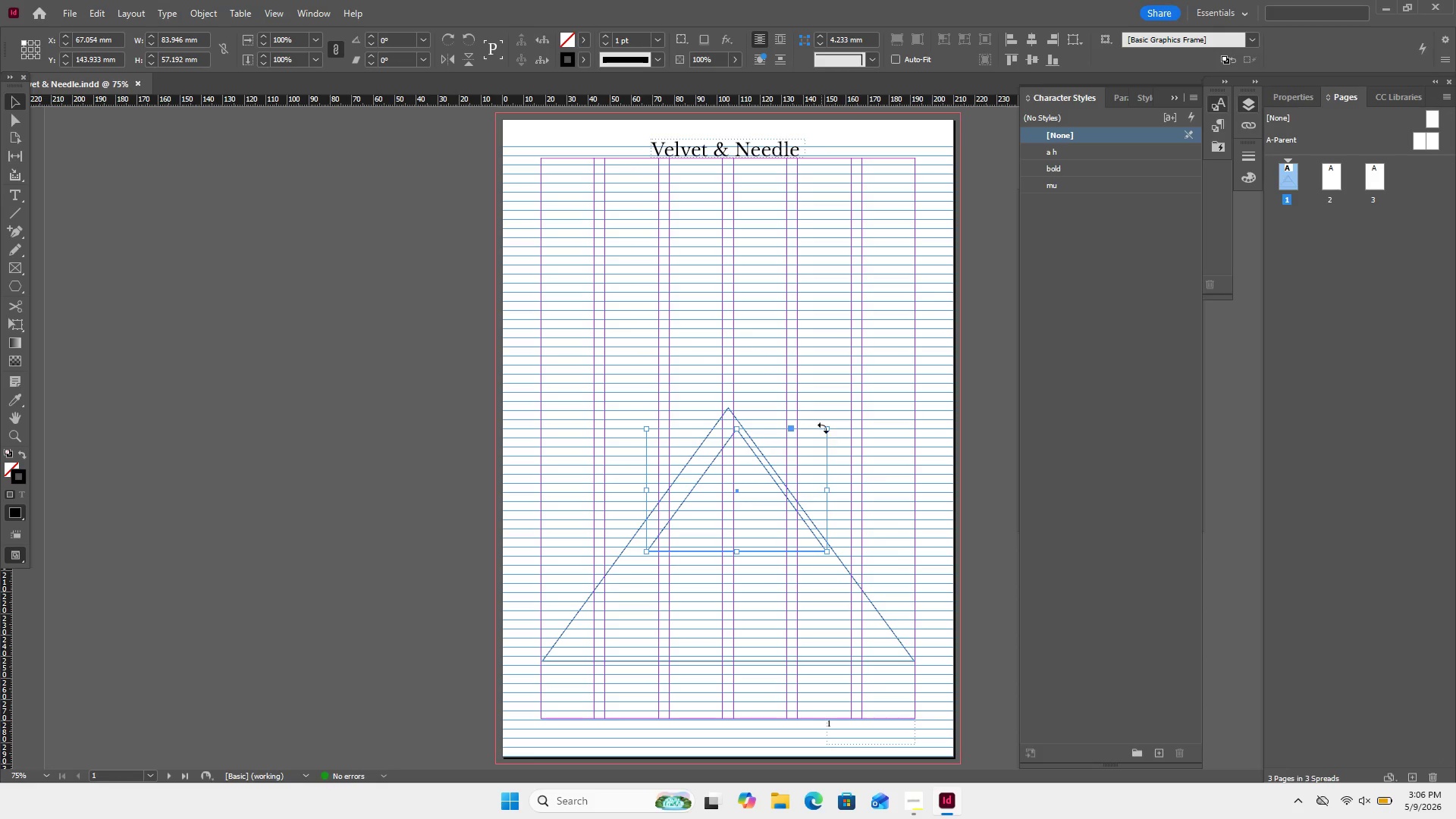 
hold_key(key=ShiftLeft, duration=0.97)
left_click_drag(start_coordinate=[826, 431], to_coordinate=[793, 449])
 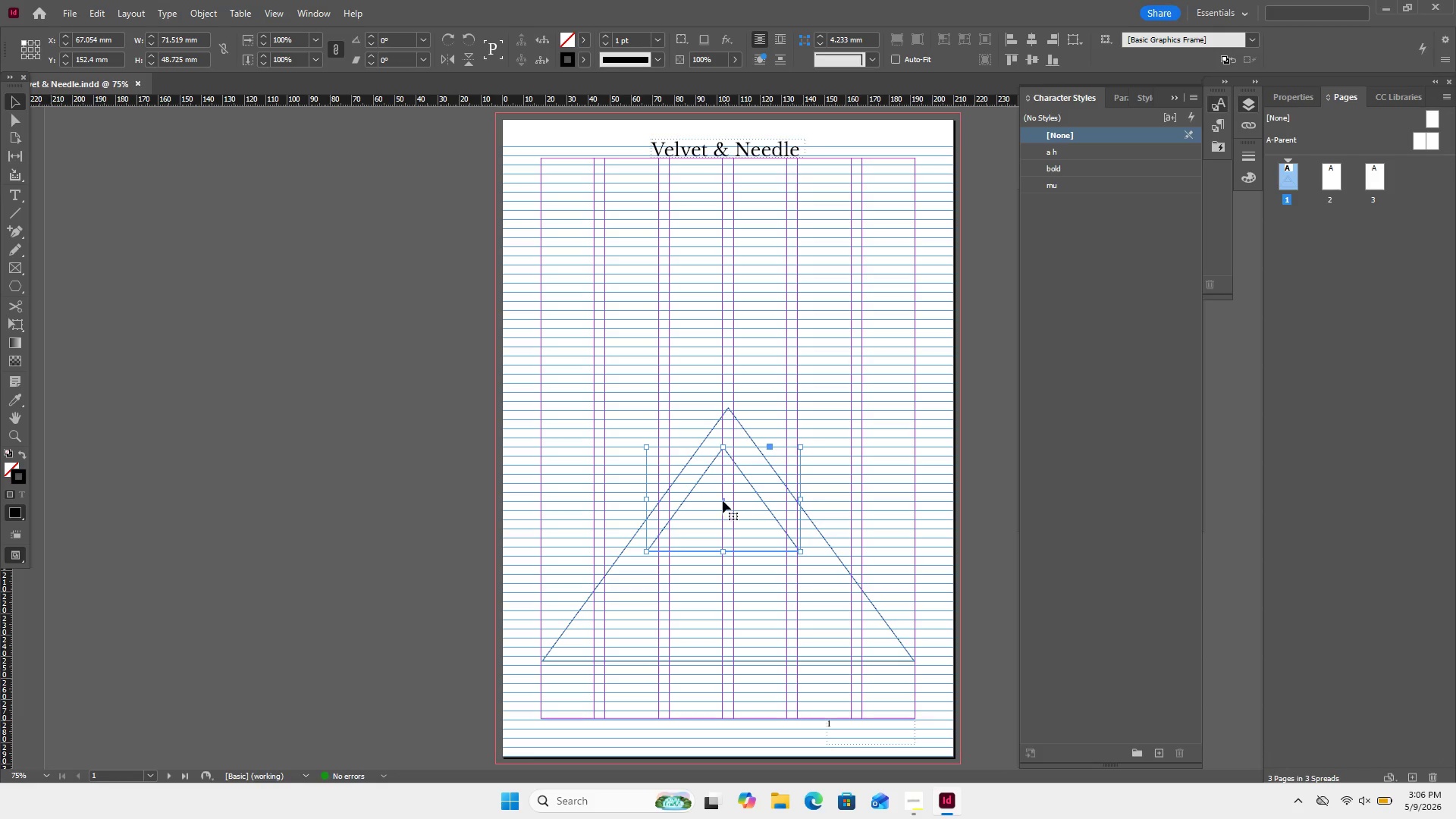 
left_click_drag(start_coordinate=[722, 499], to_coordinate=[734, 463])
 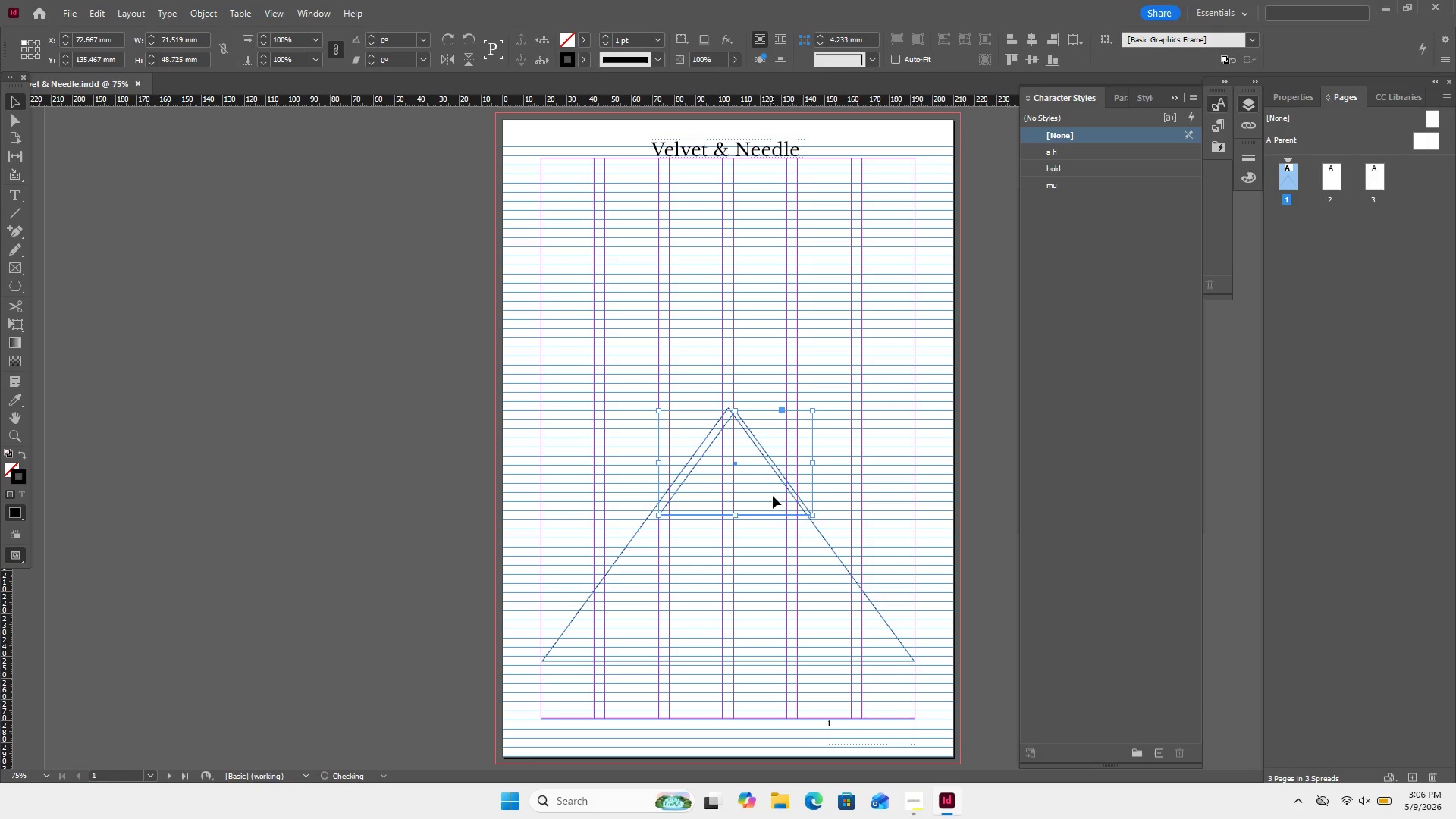 
key(ArrowLeft)
 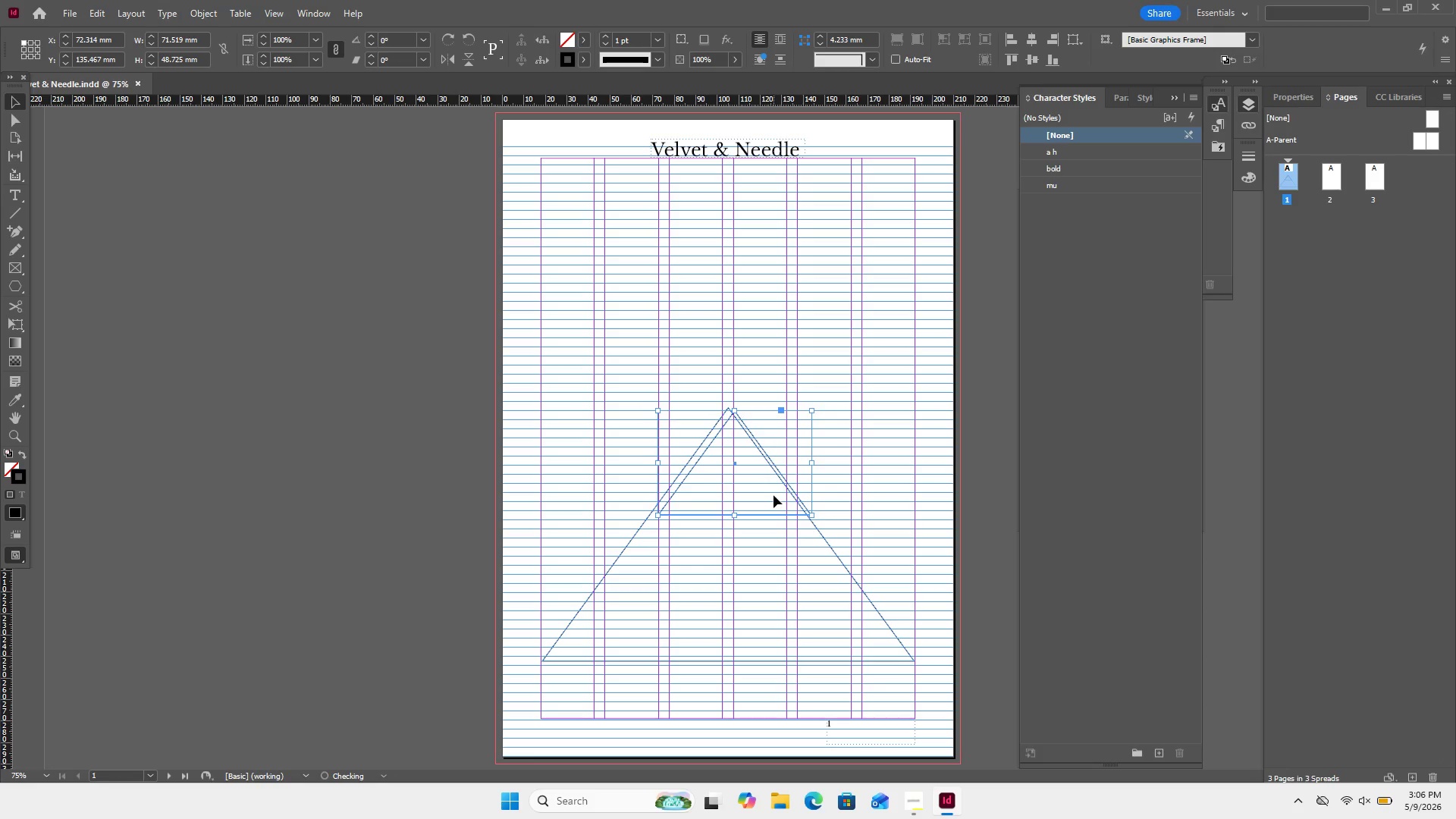 
key(ArrowLeft)
 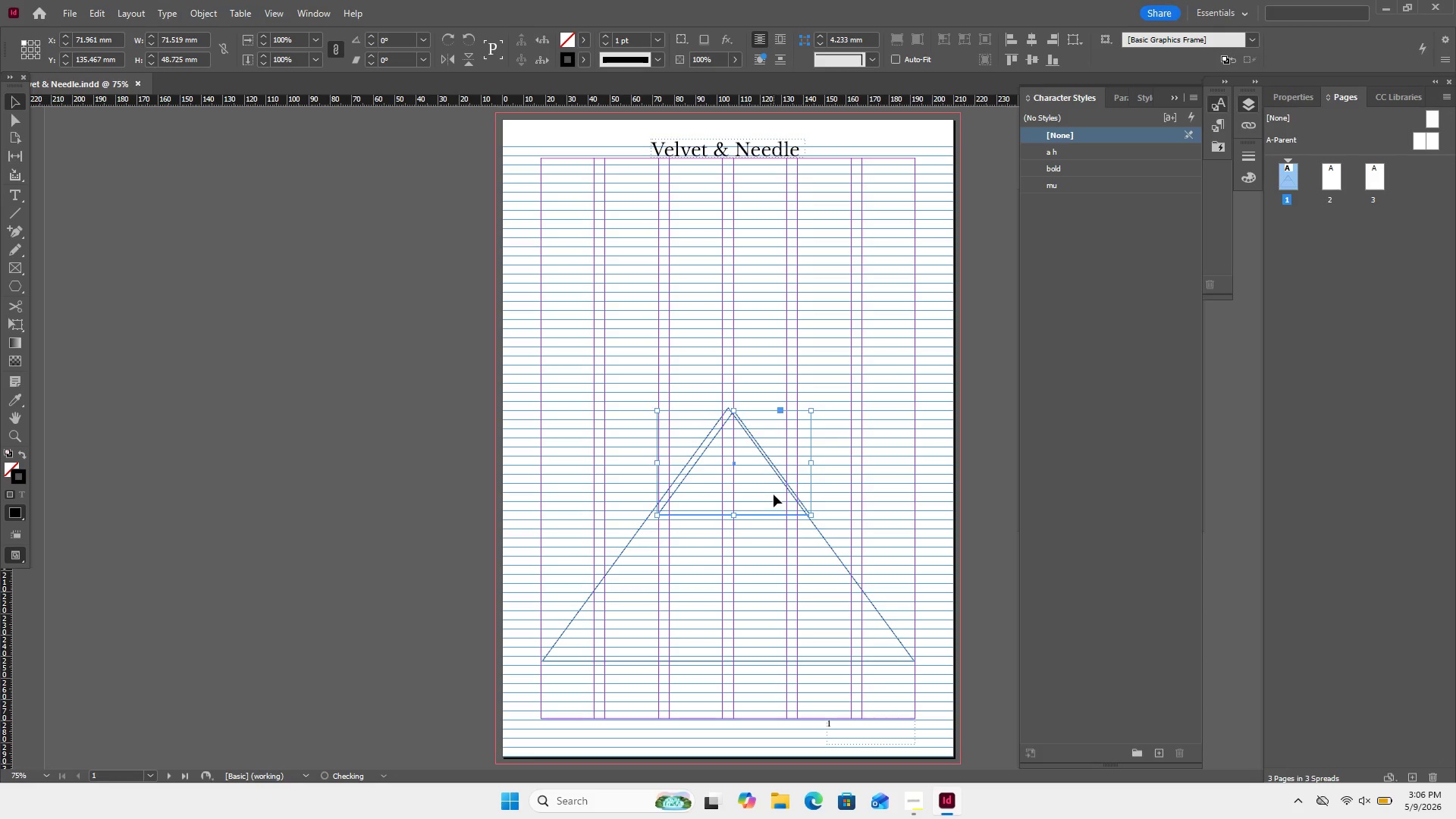 
key(ArrowLeft)
 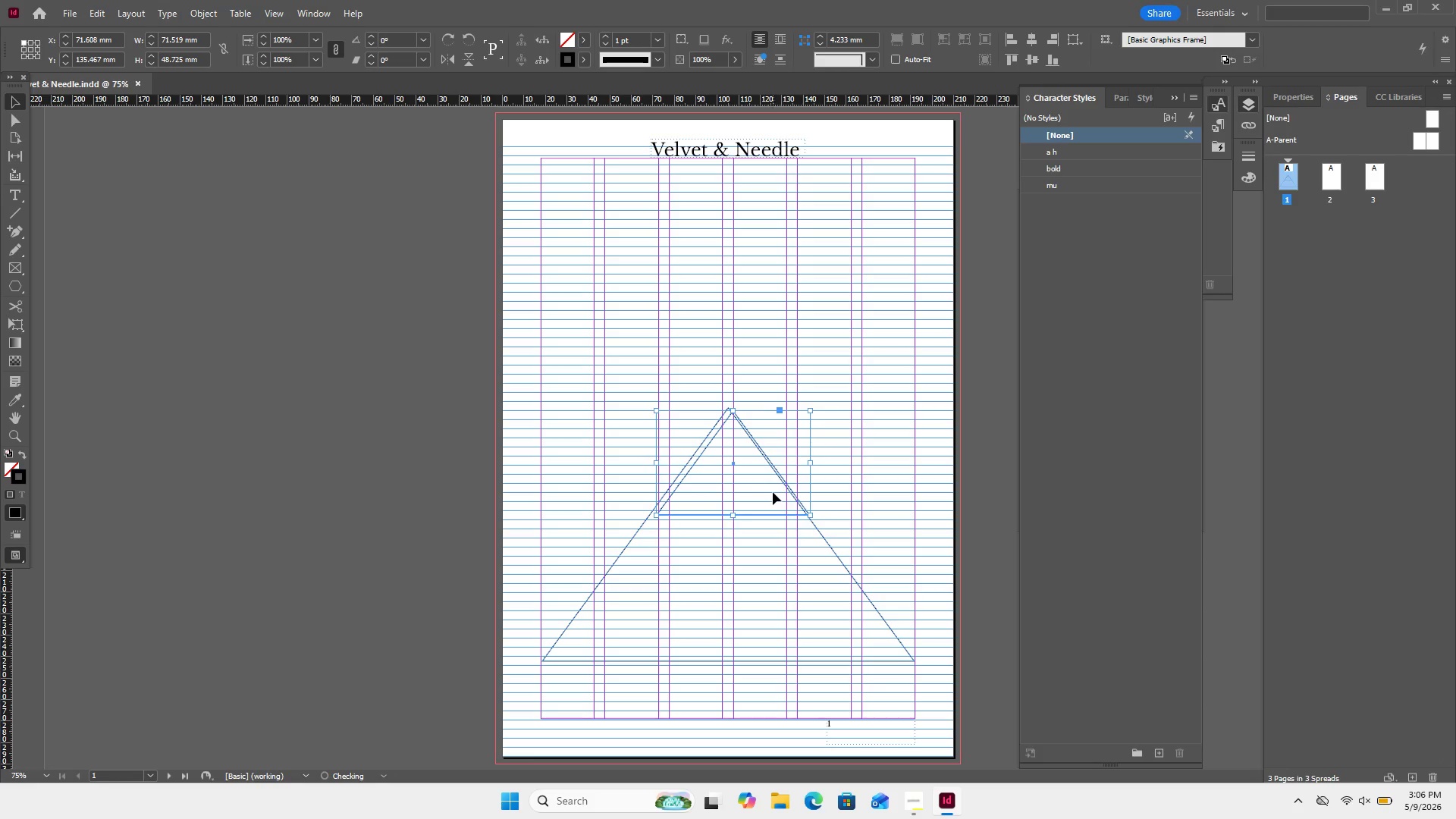 
key(ArrowLeft)
 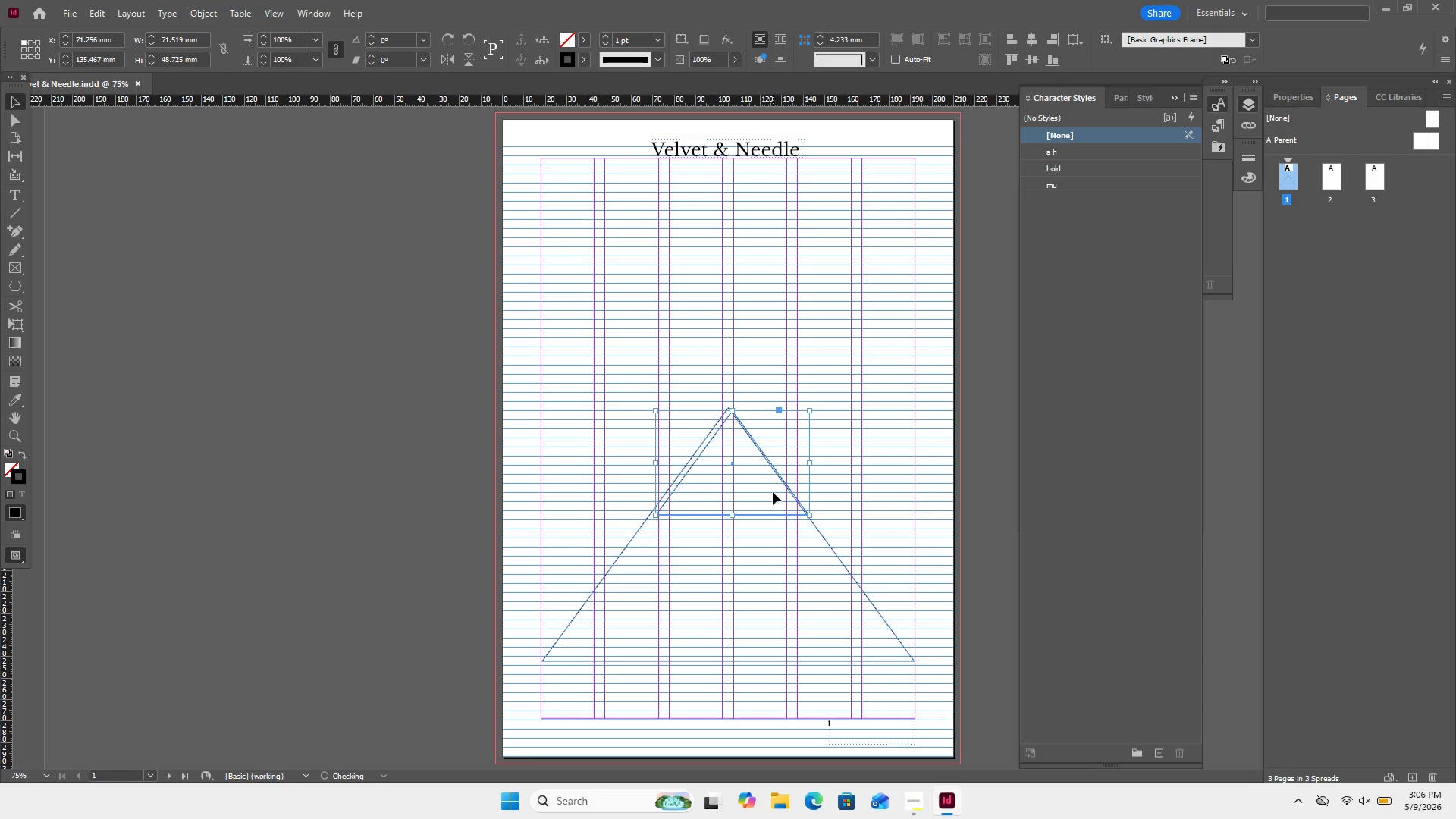 
key(ArrowLeft)
 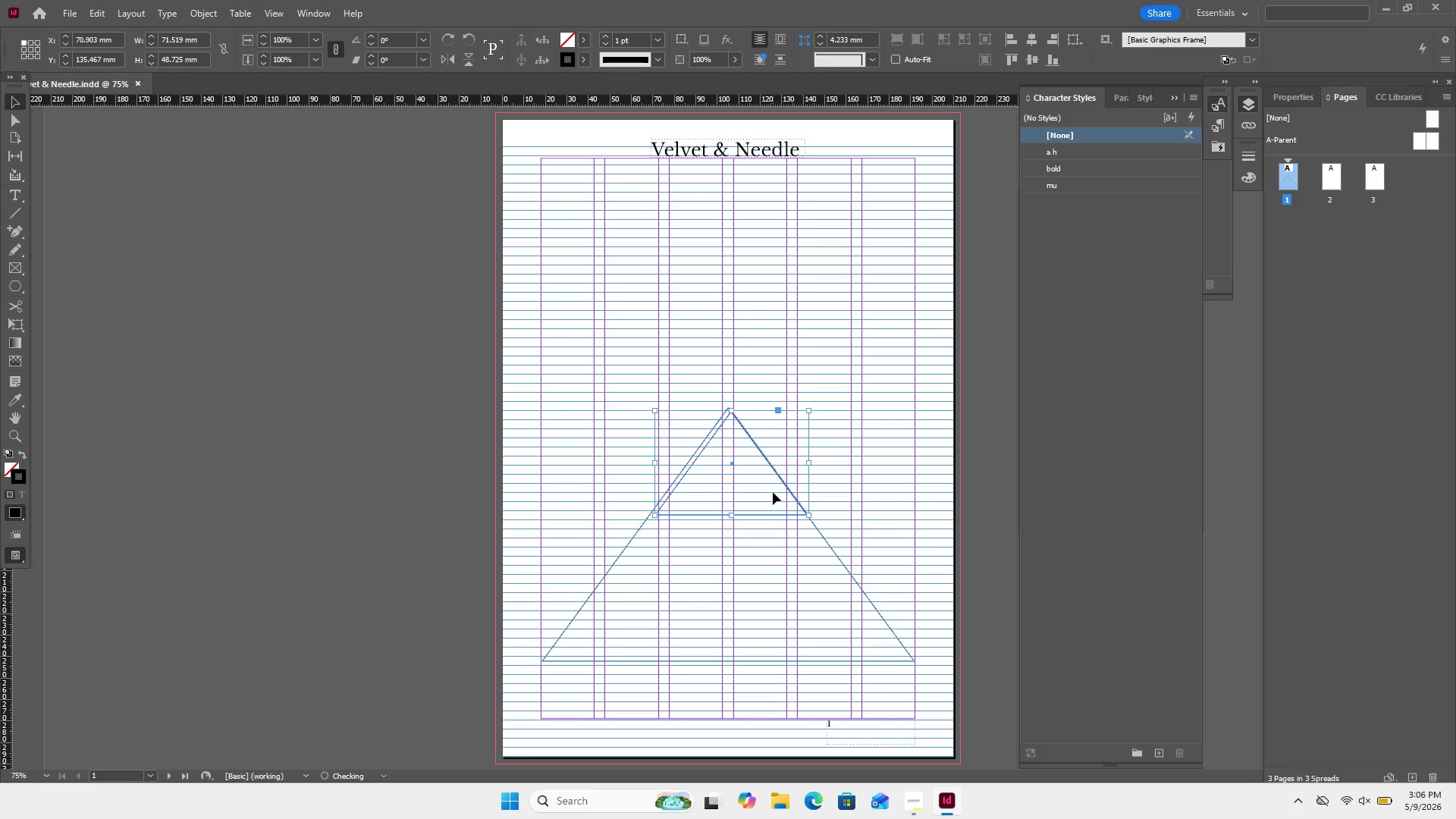 
key(ArrowLeft)
 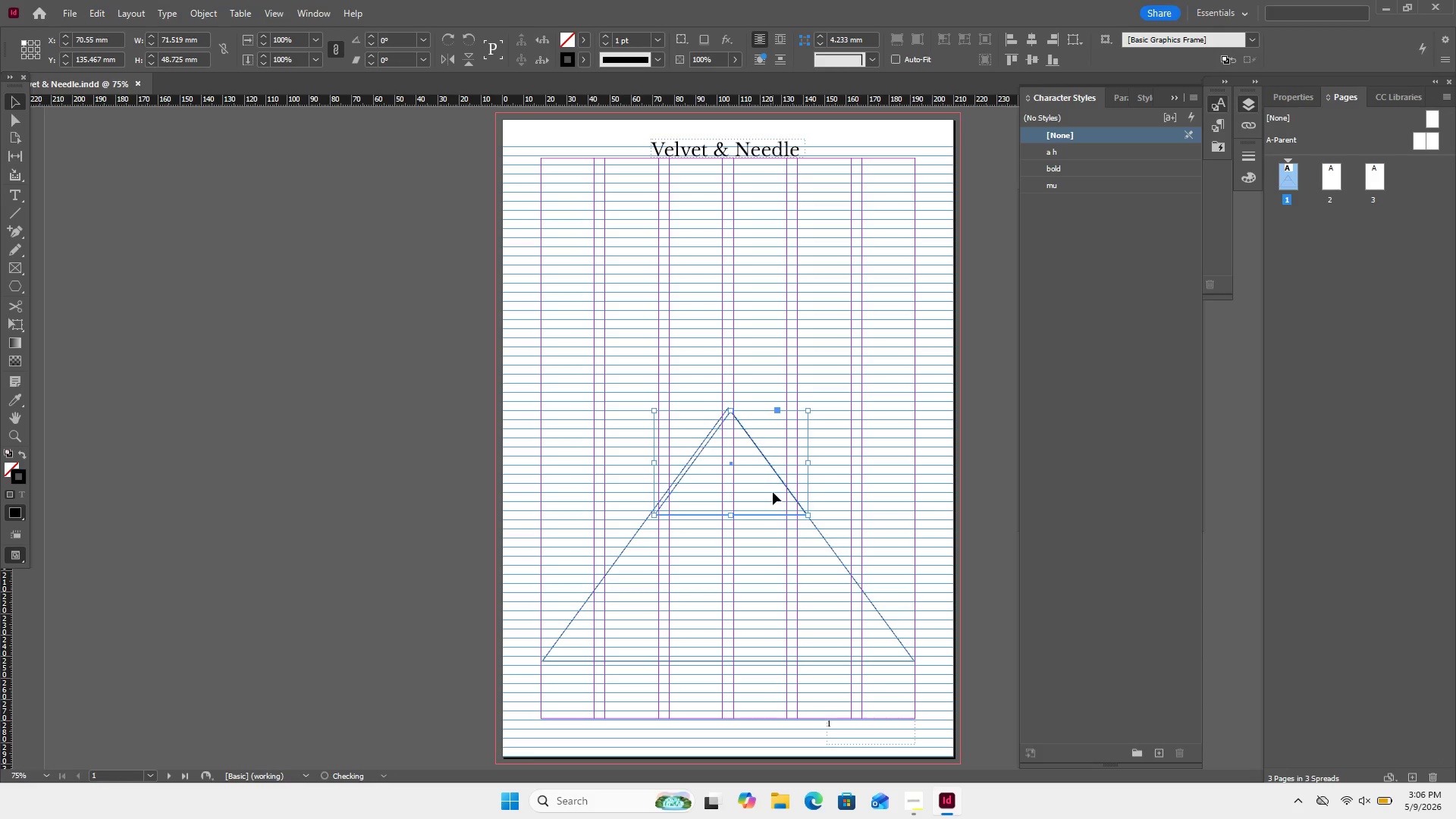 
key(ArrowLeft)
 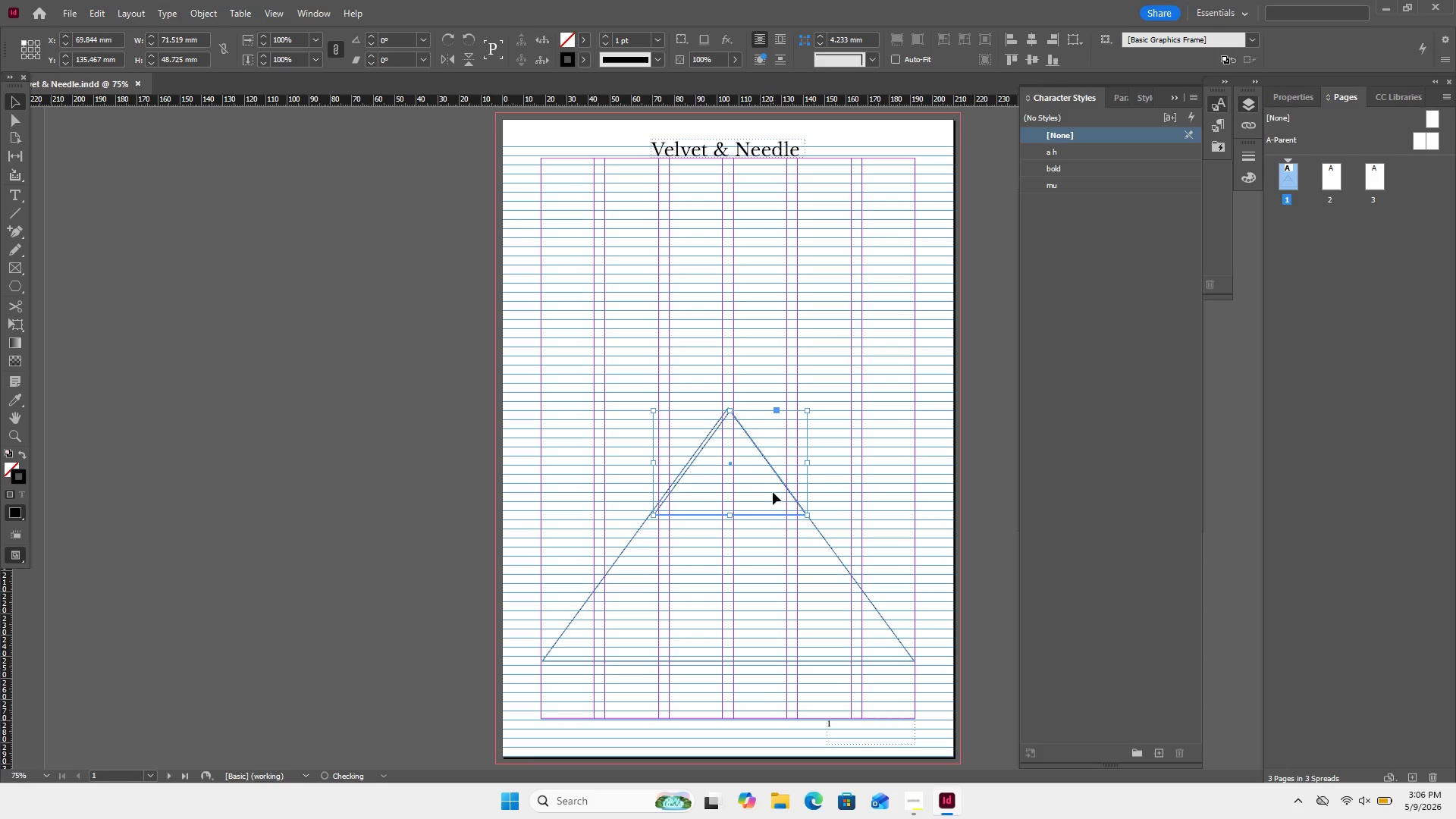 
key(ArrowLeft)
 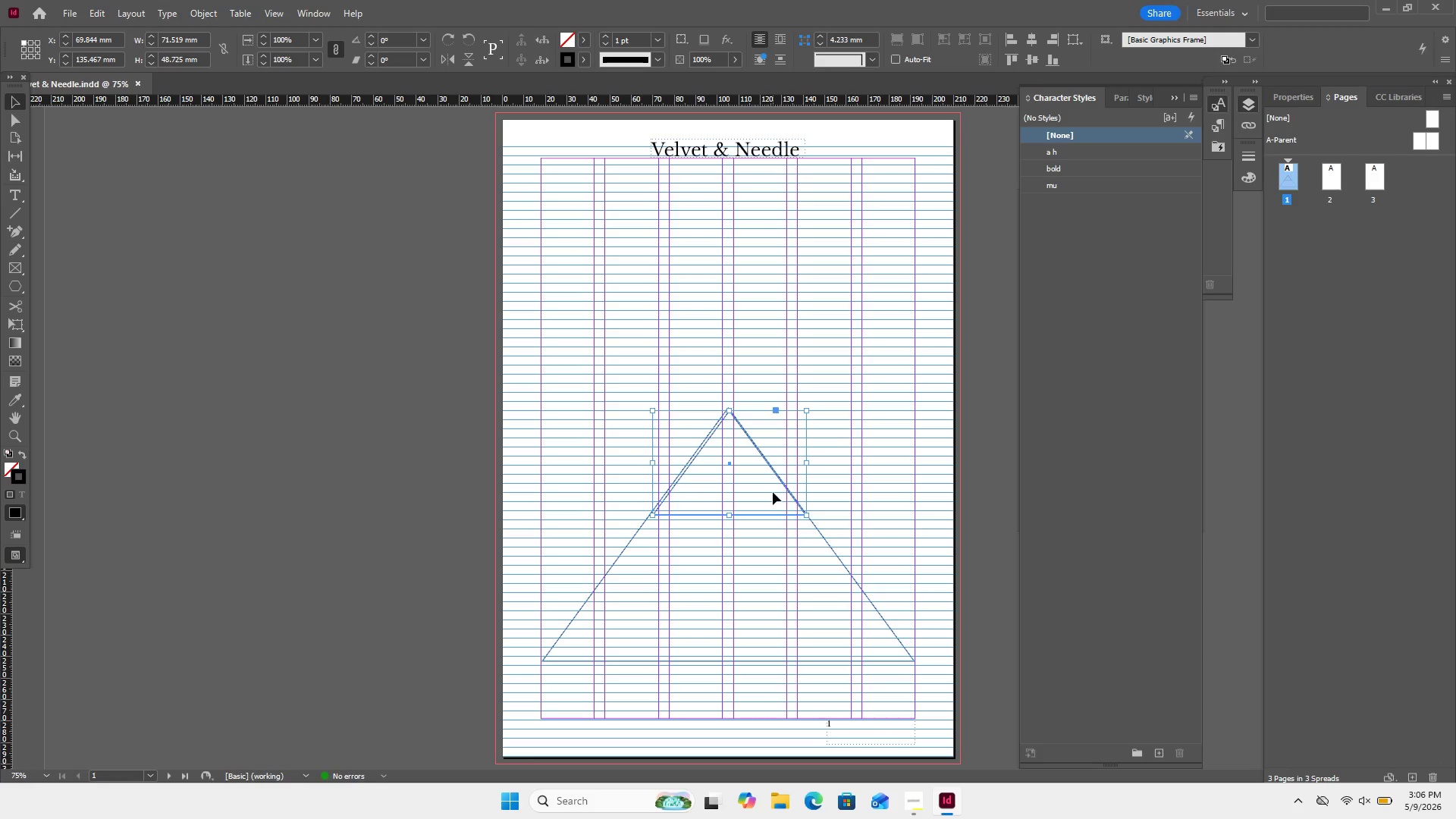 
key(ArrowUp)
 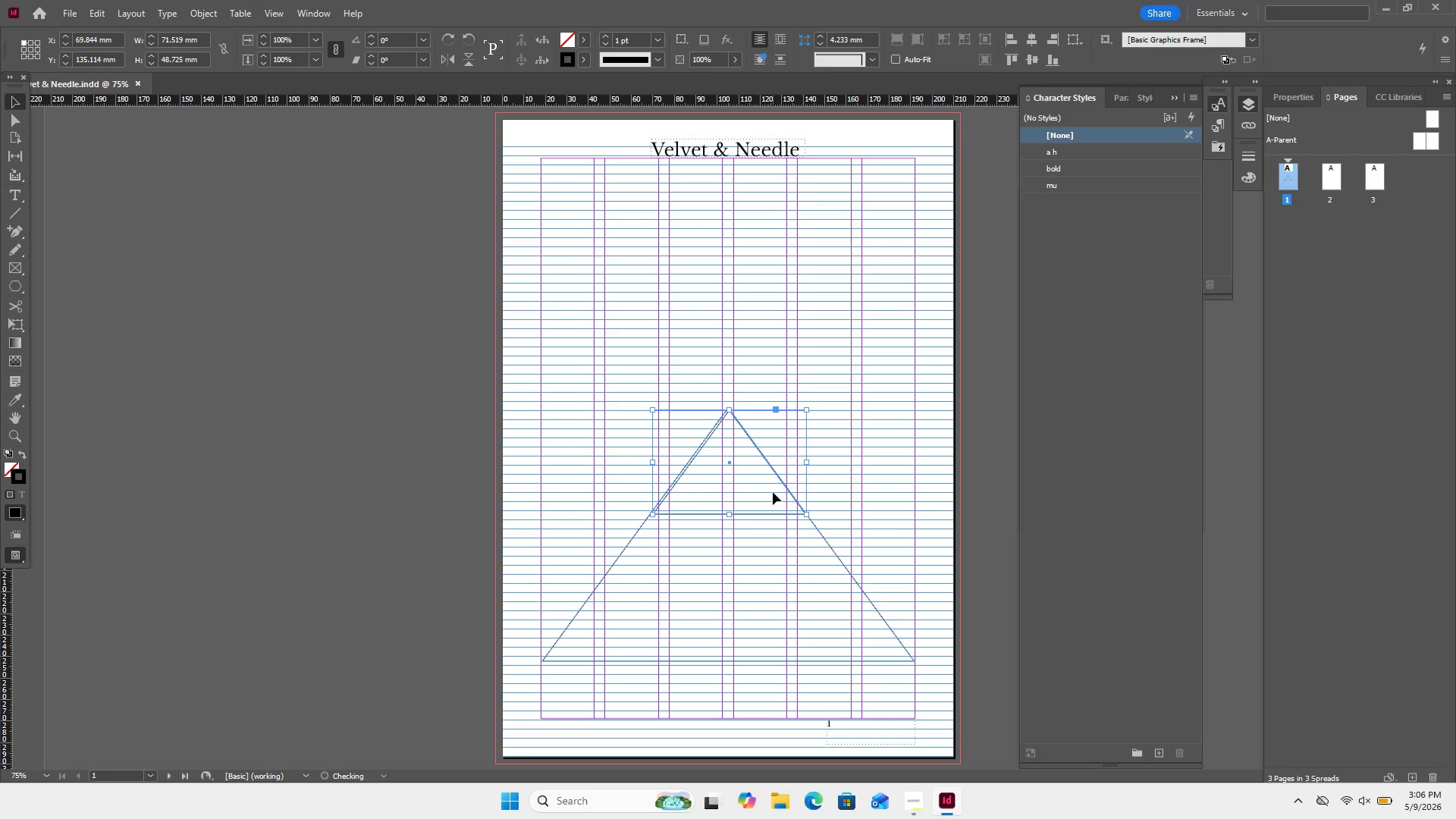 
key(ArrowLeft)
 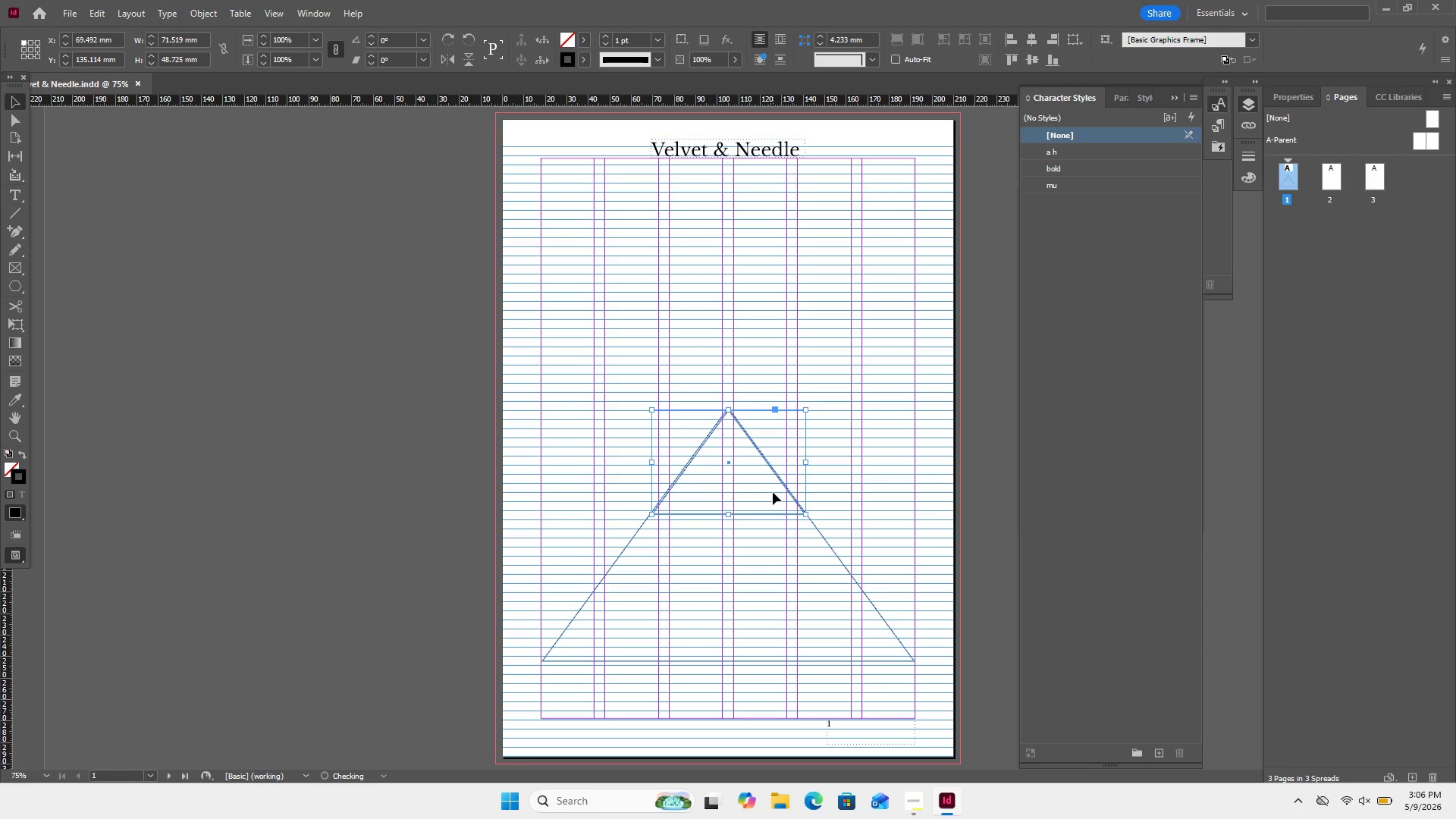 
key(ArrowLeft)
 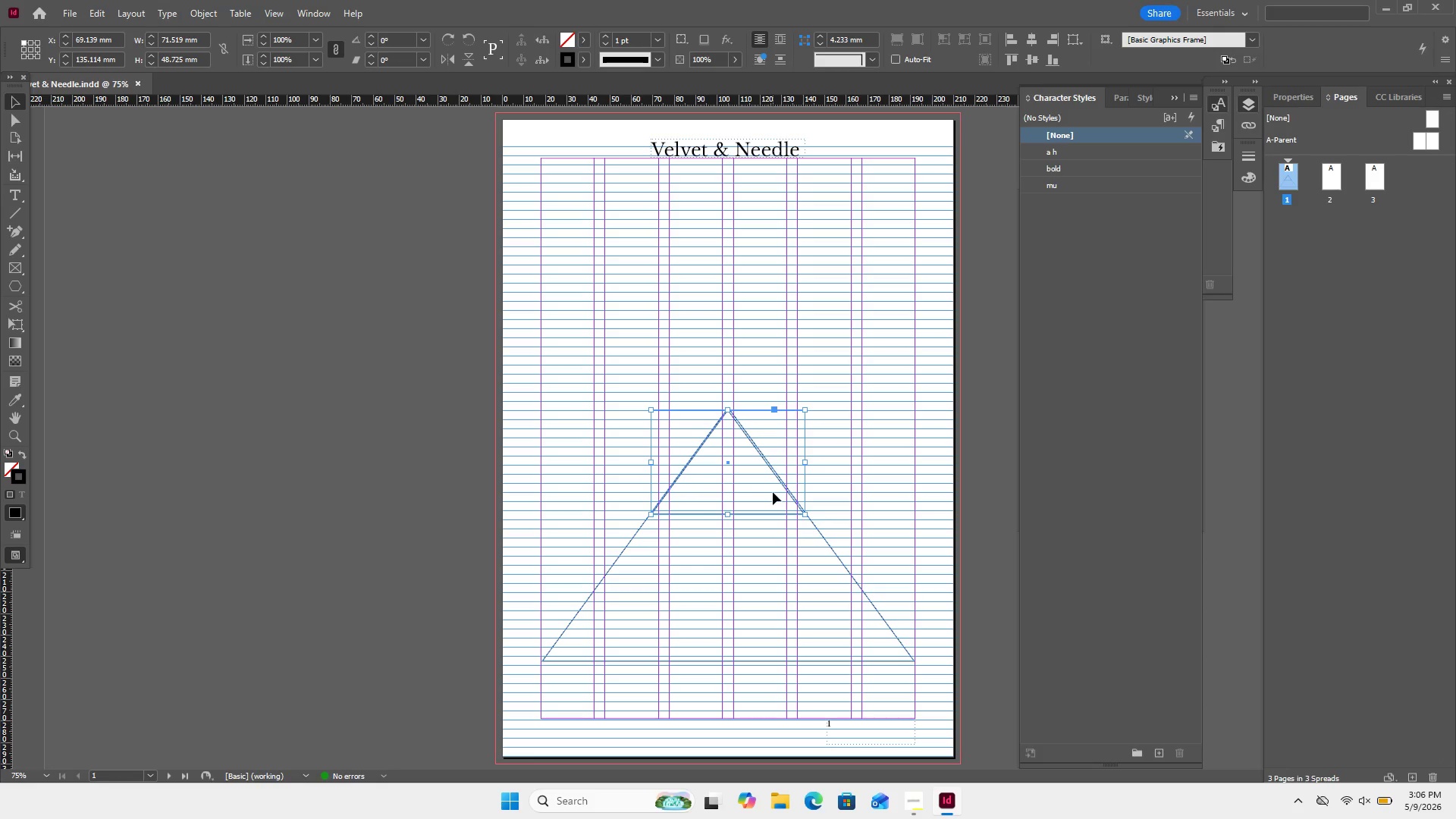 
key(ArrowRight)
 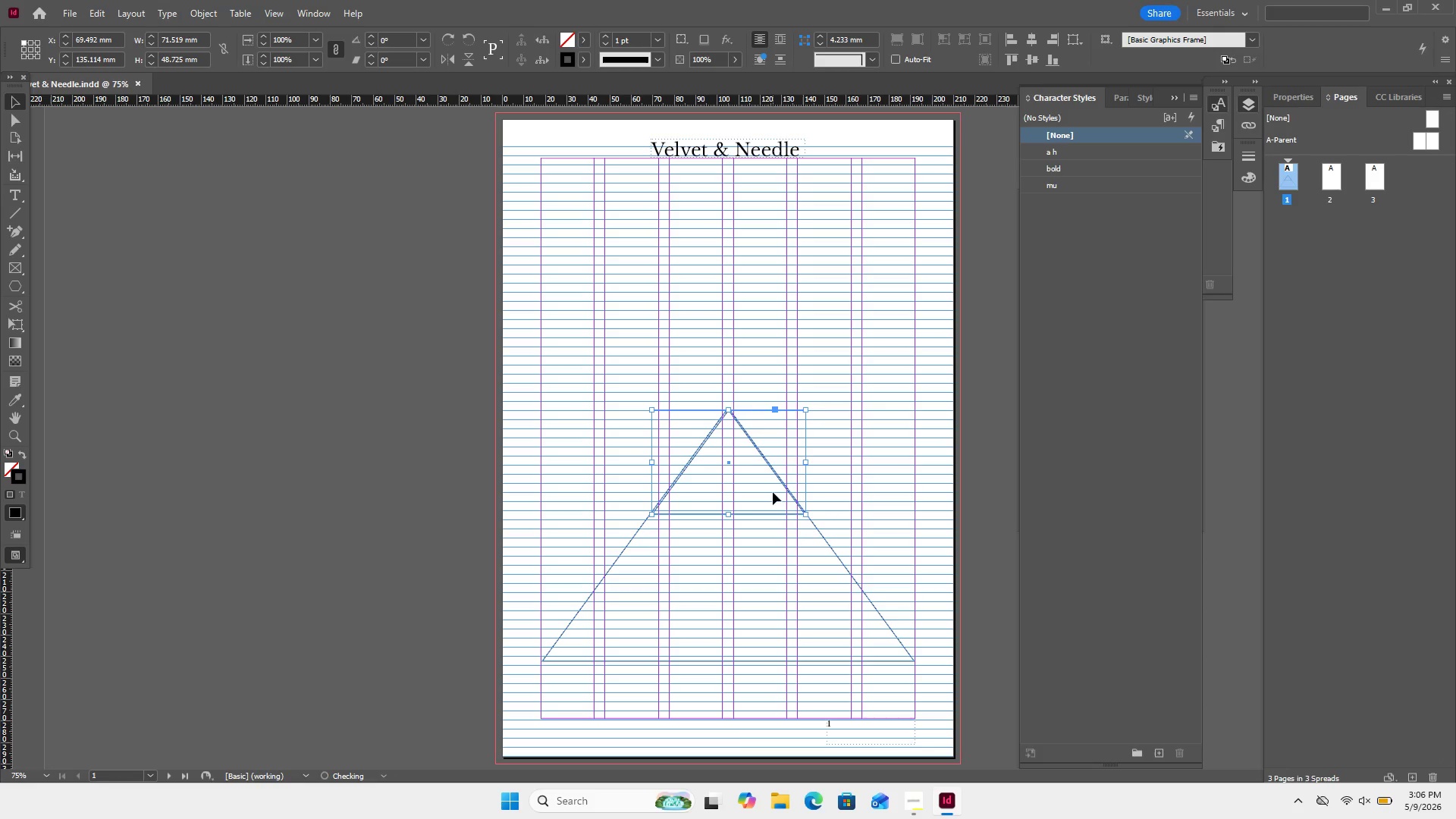 
key(ArrowUp)
 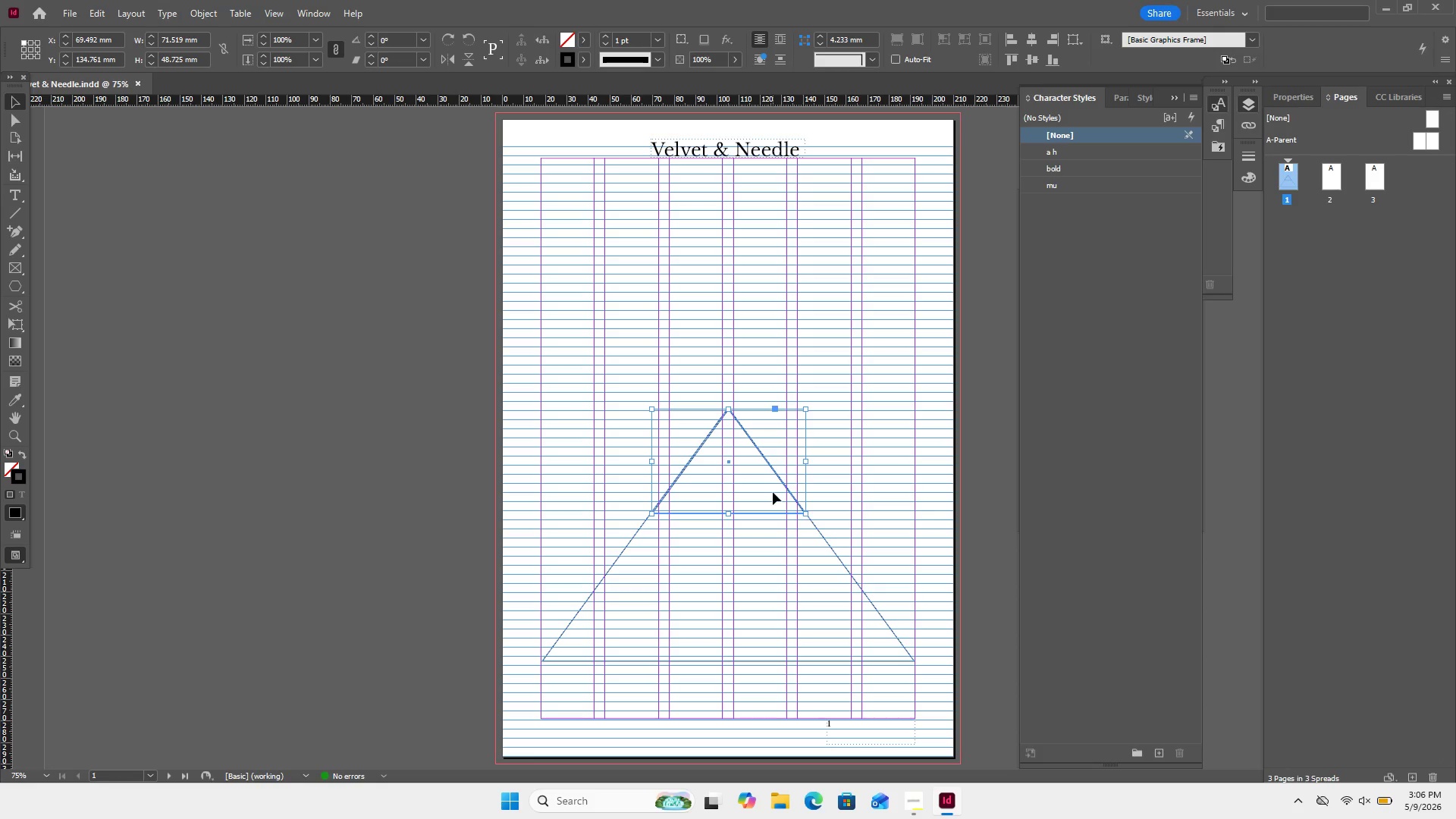 
key(ArrowUp)
 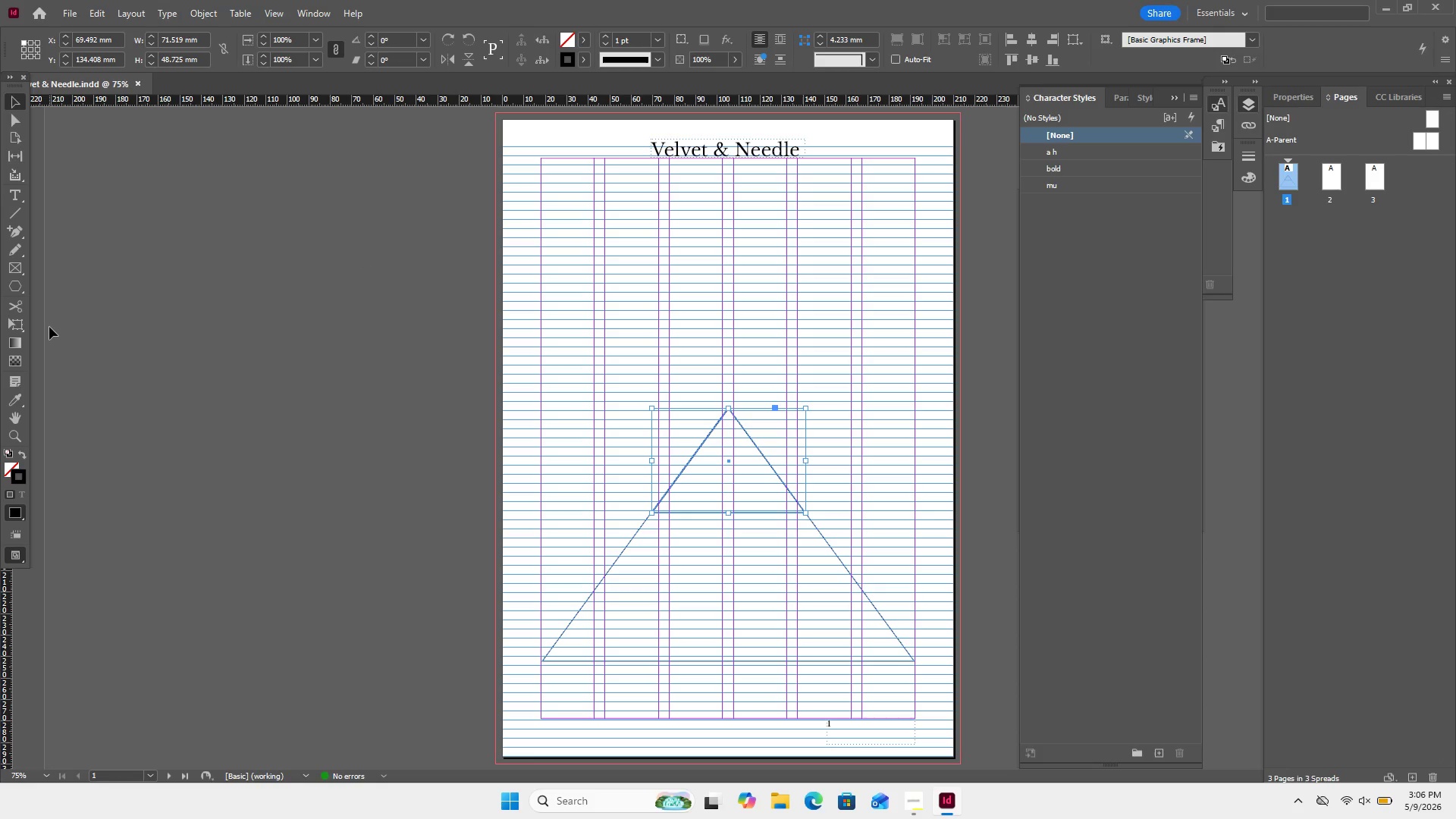 
wait(9.06)
 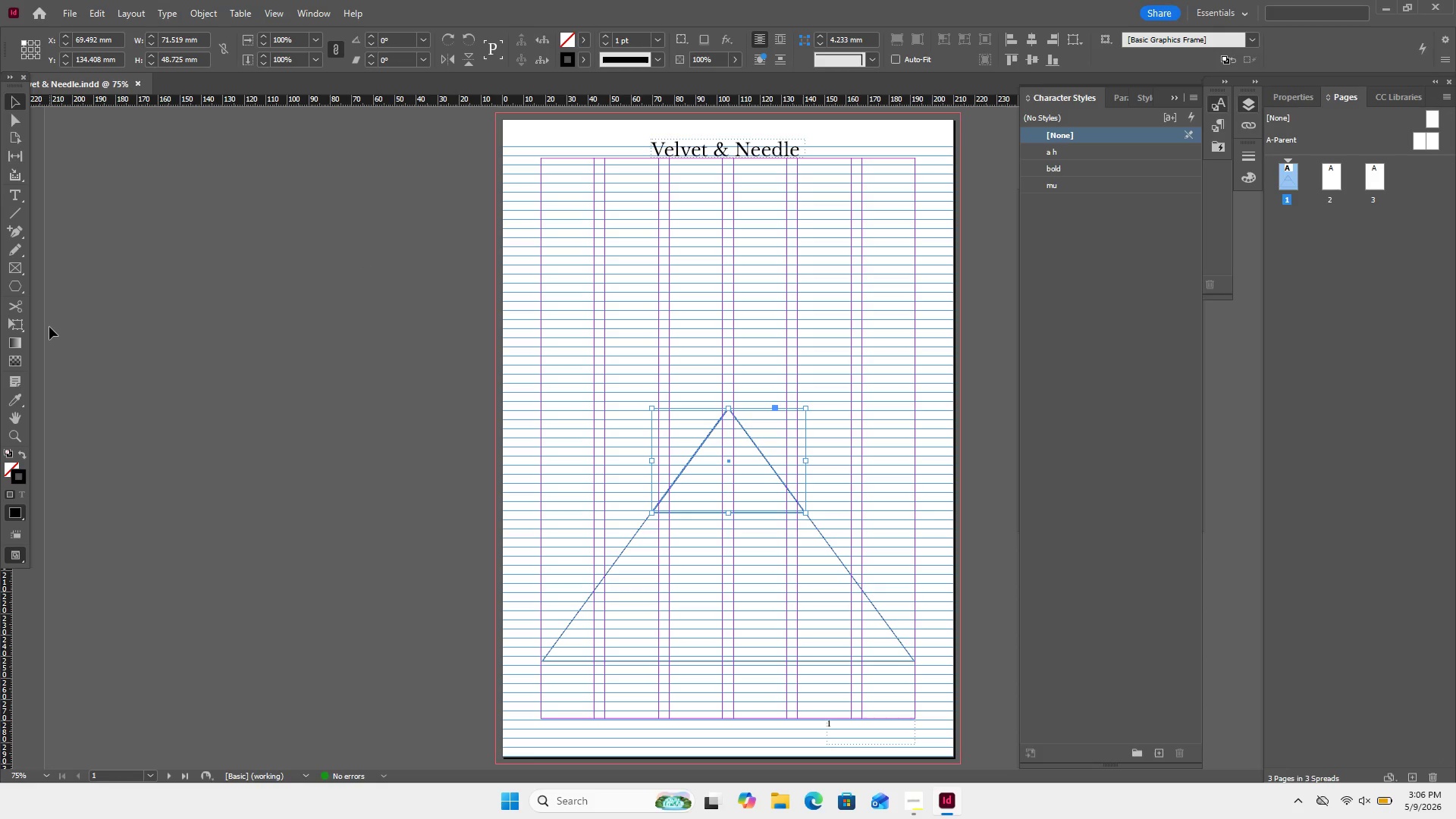 
left_click([15, 447])
 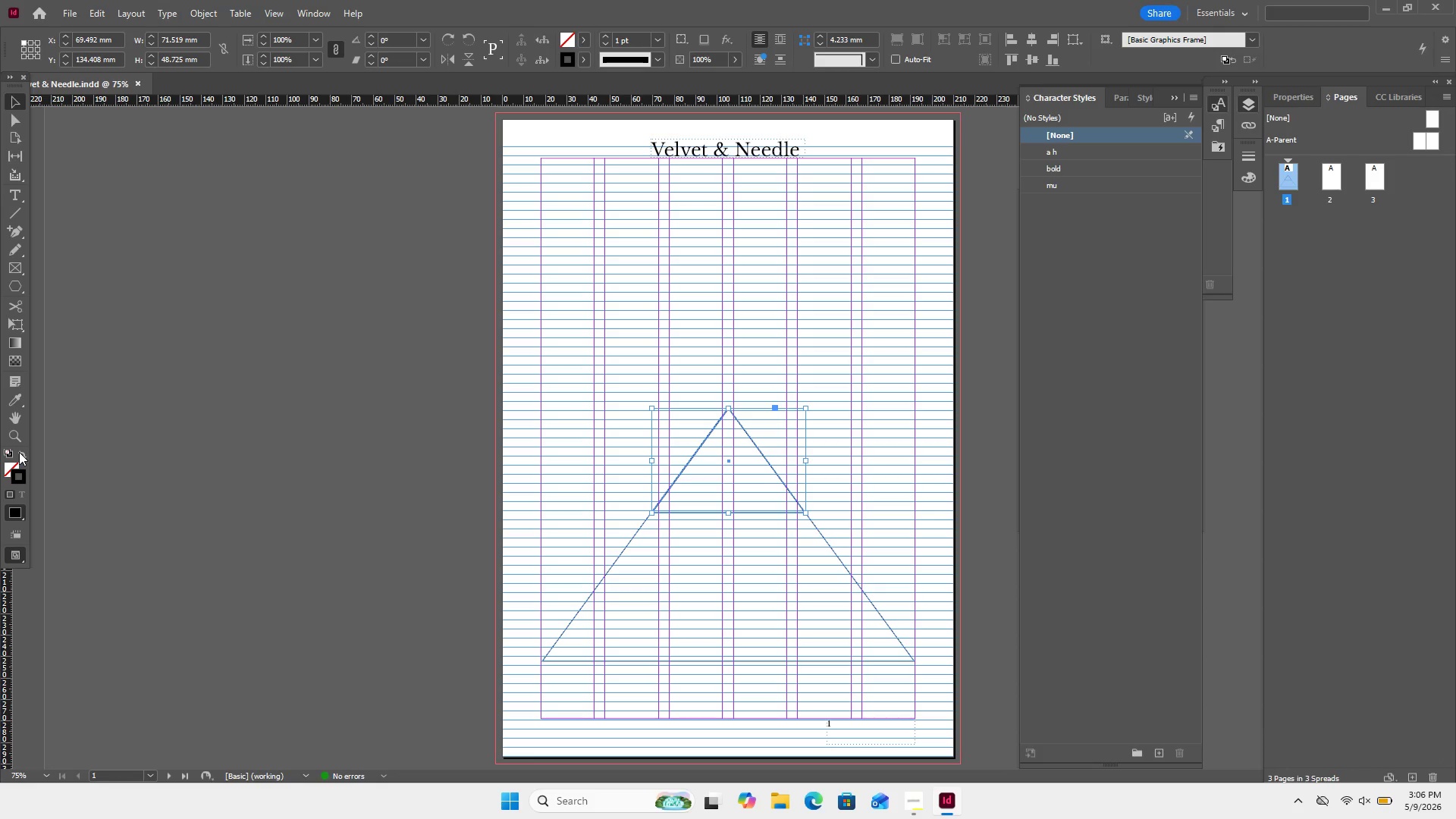 
left_click([20, 453])
 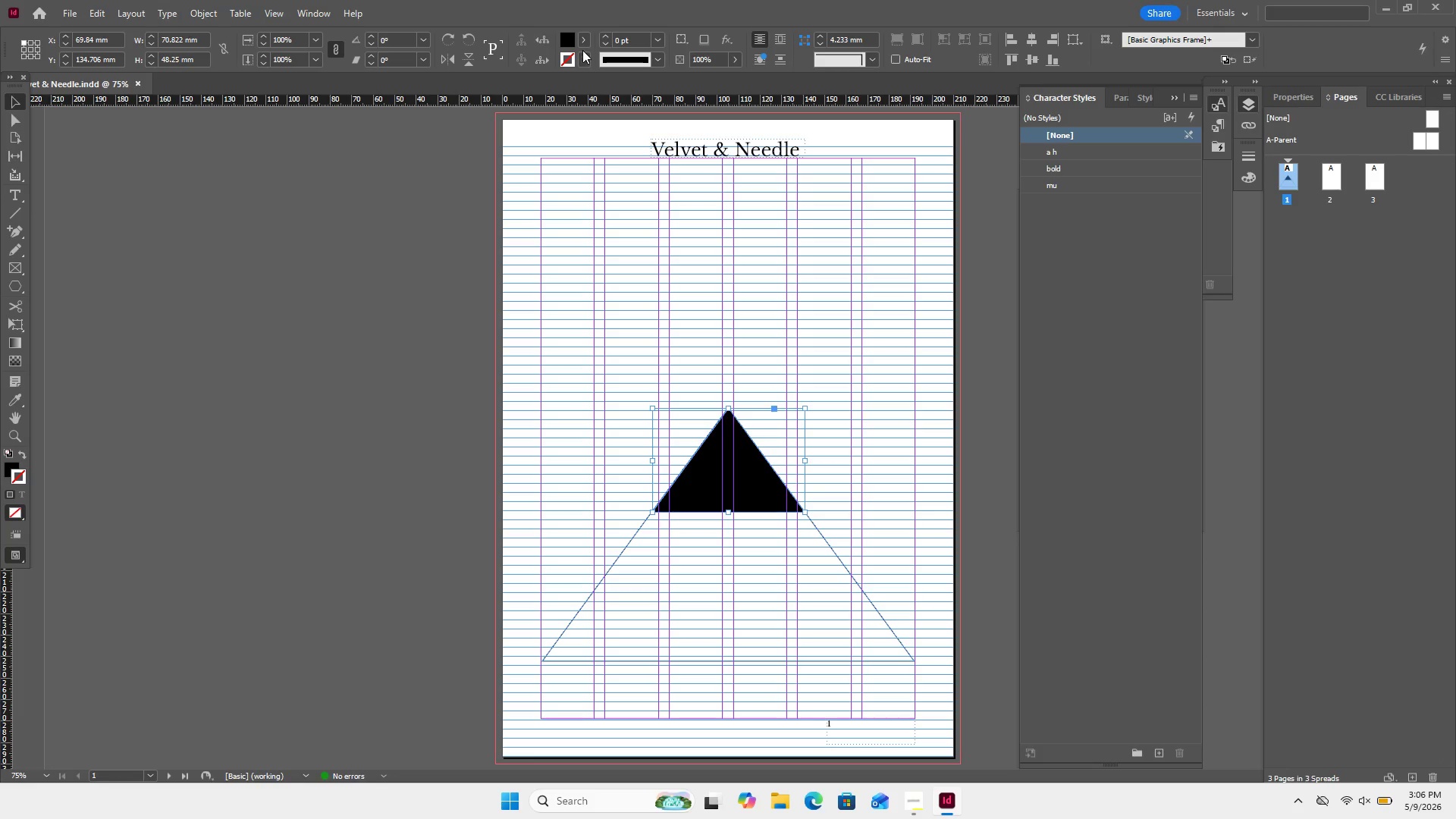 
double_click([585, 39])
 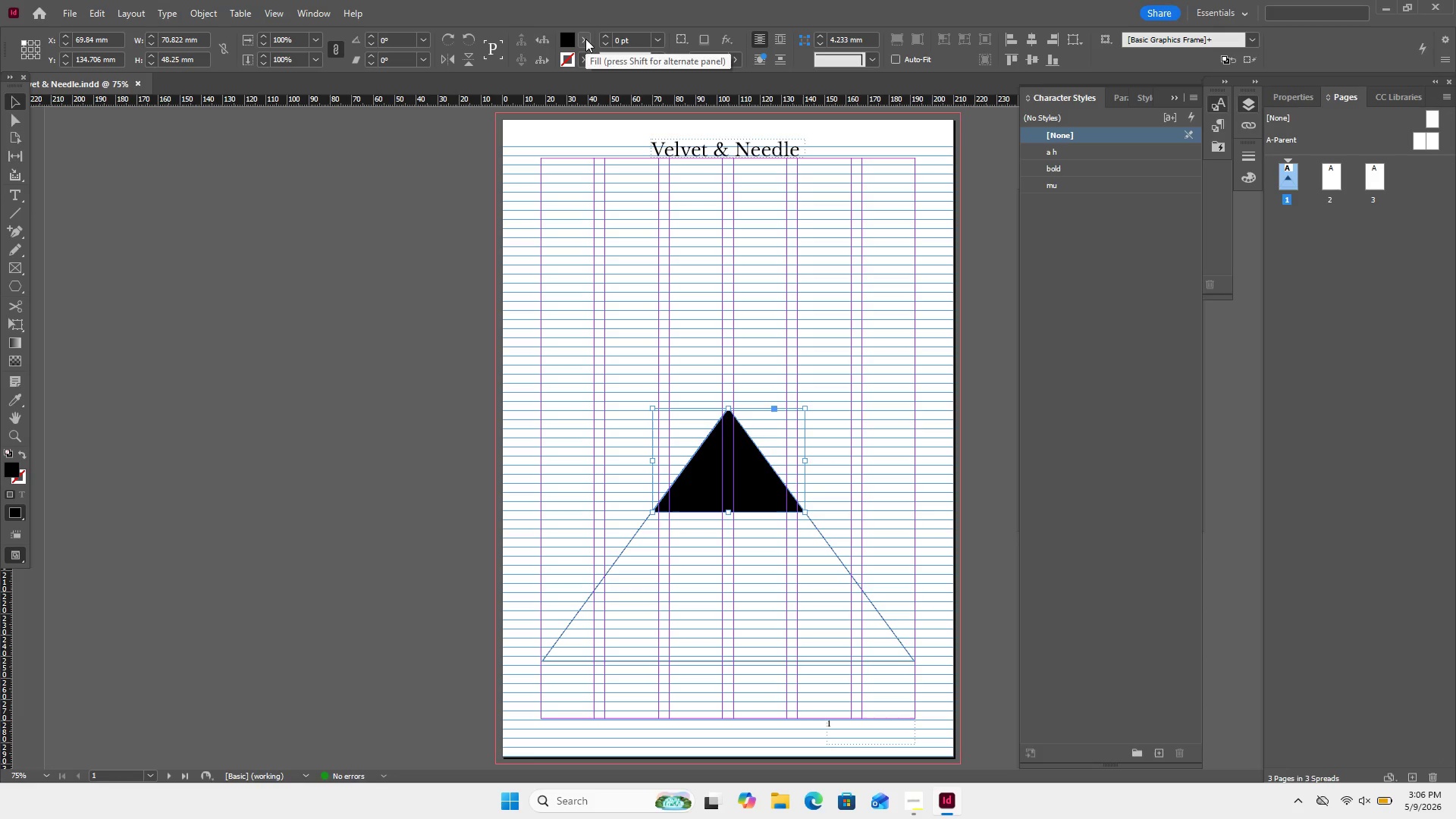 
left_click([585, 39])
 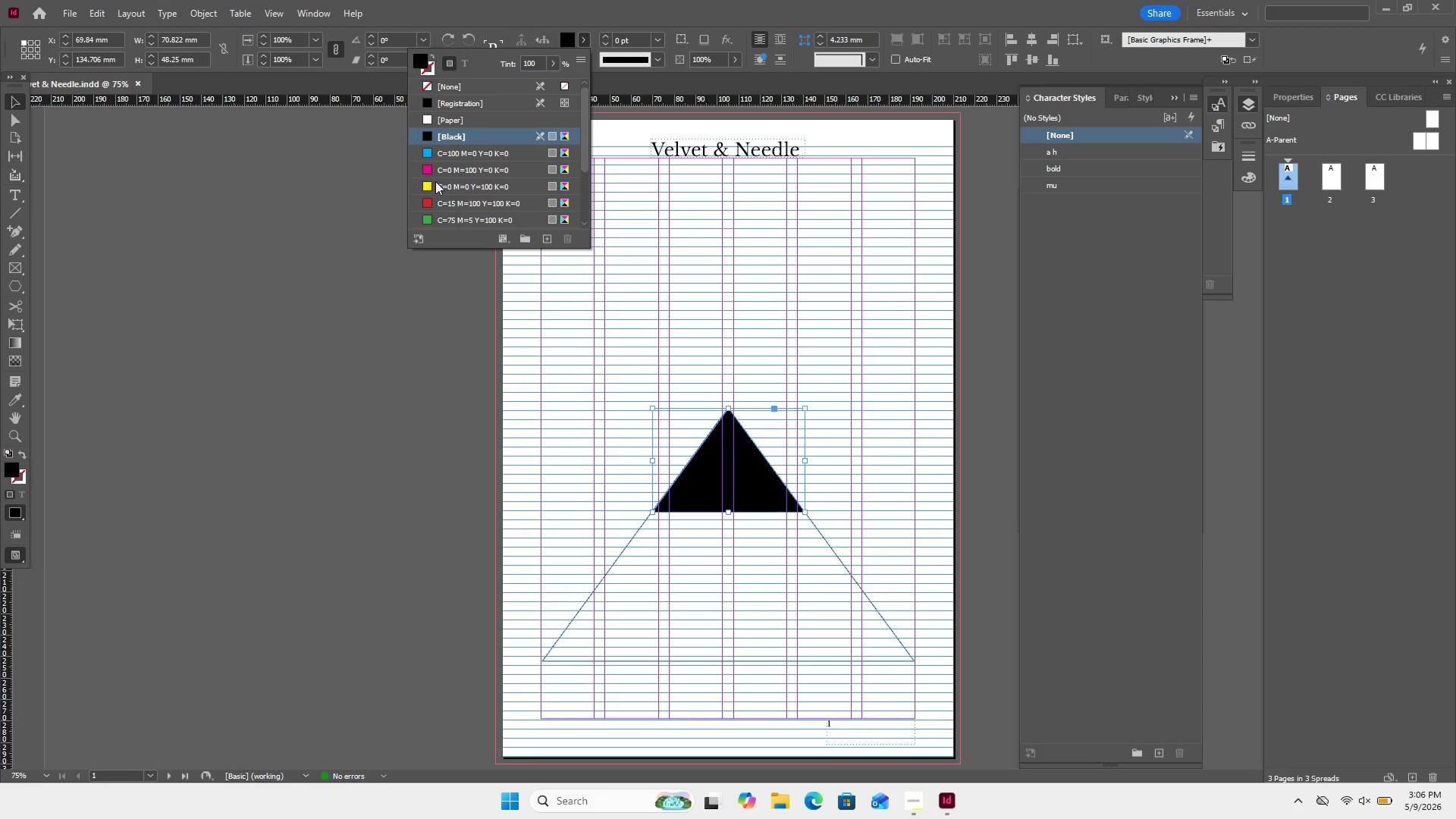 
scroll: coordinate [516, 170], scroll_direction: down, amount: 13.0
 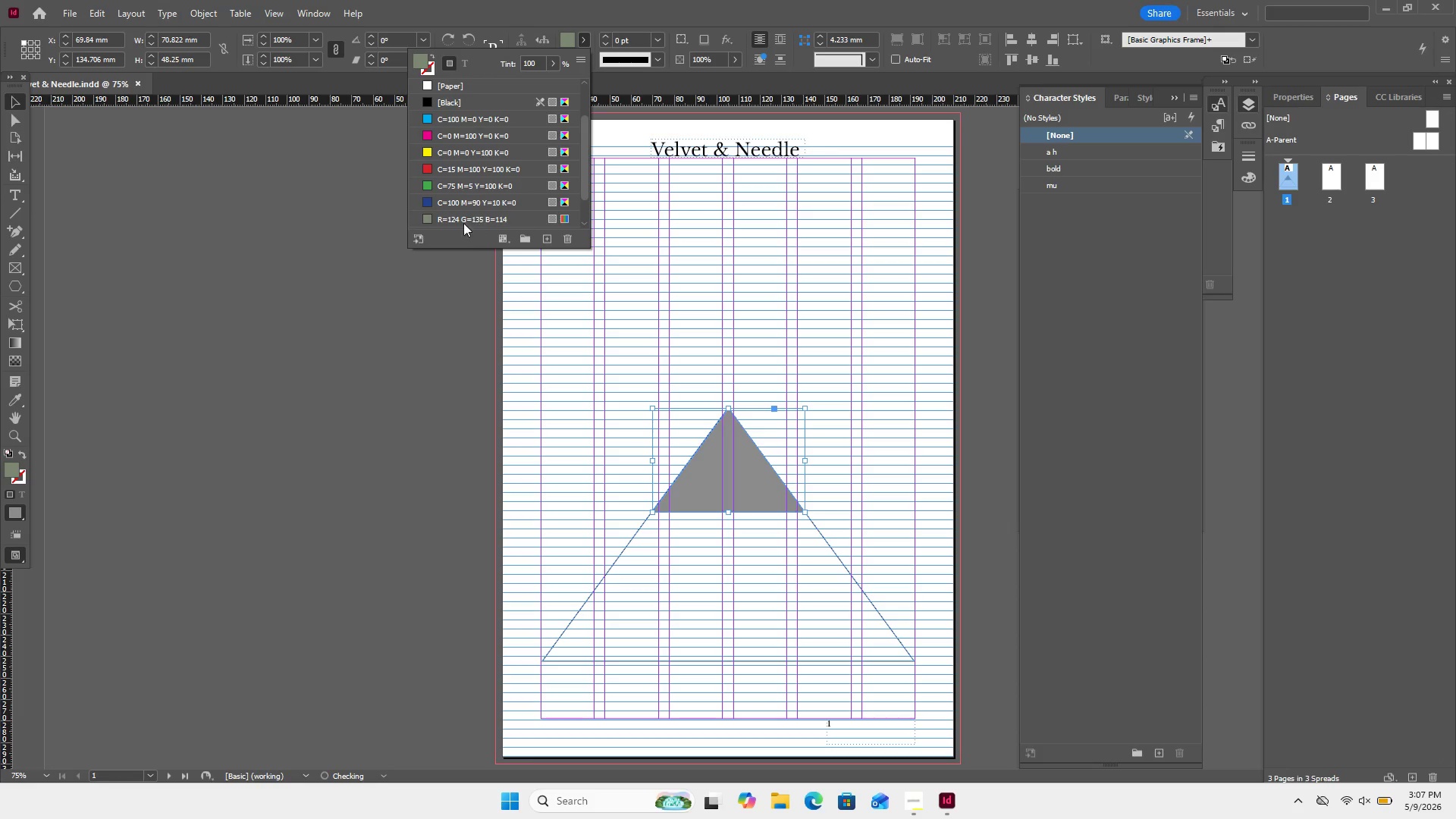 
left_click([365, 234])
 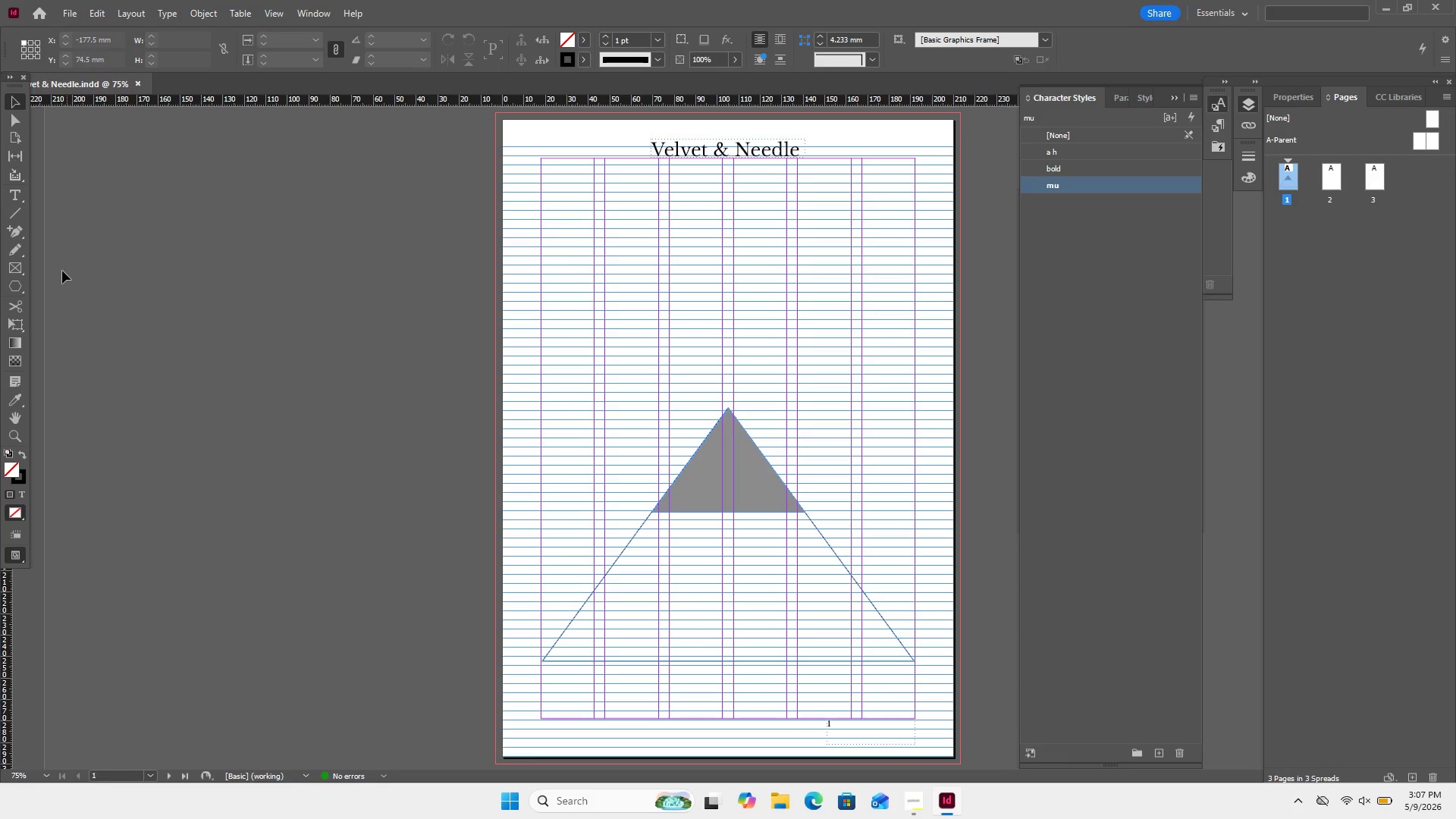 
left_click([19, 283])
 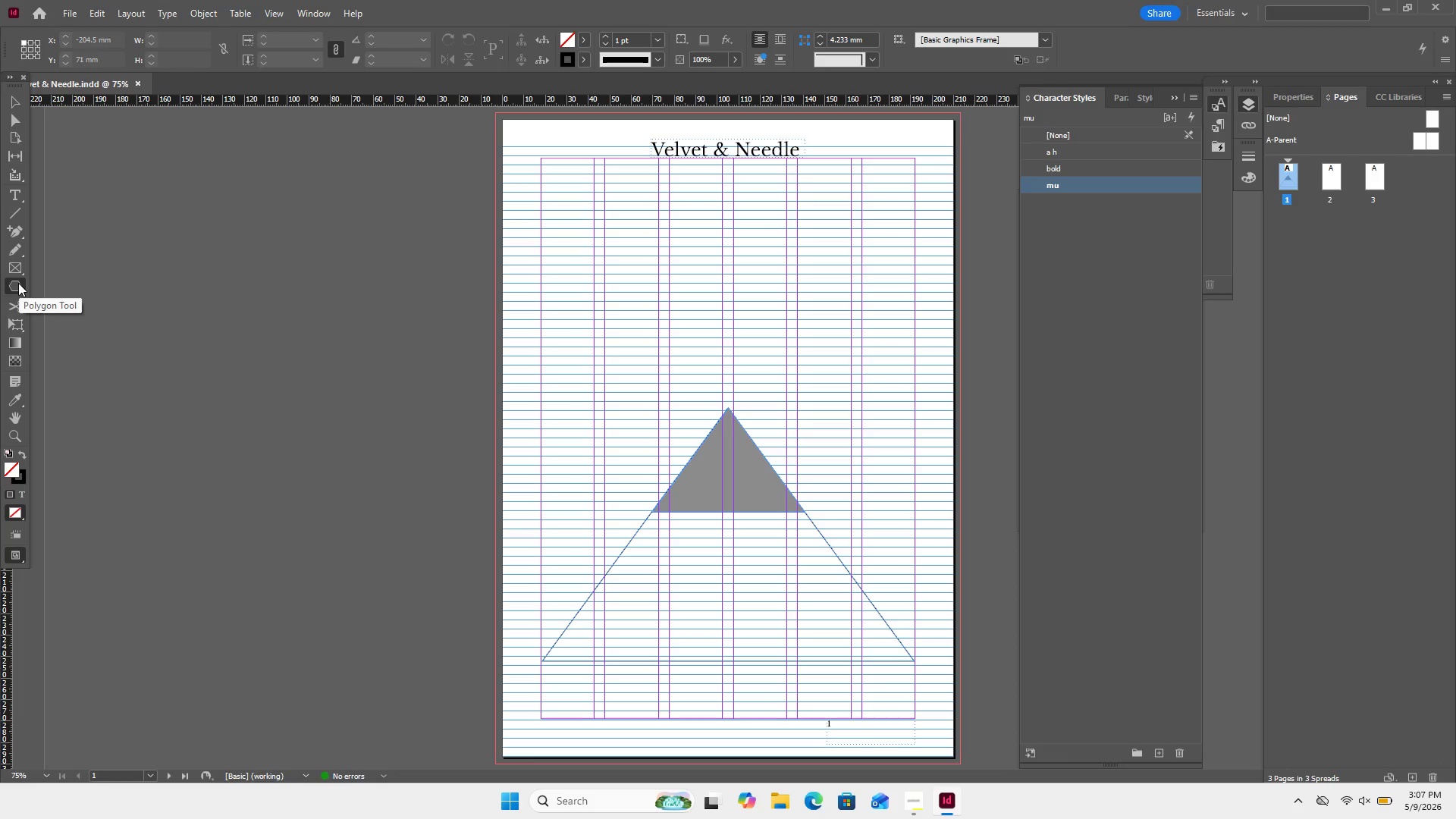 
right_click([18, 283])
 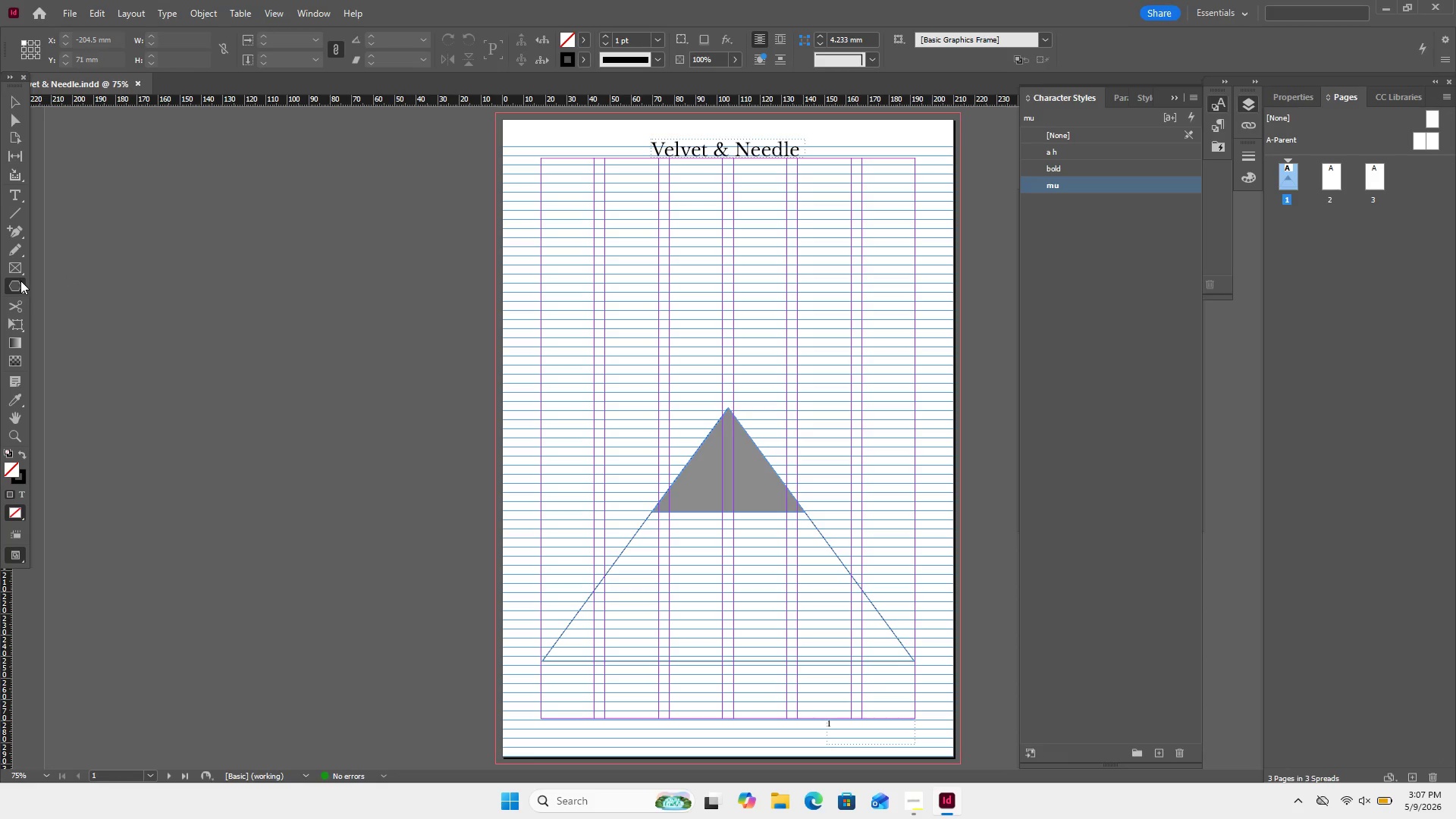 
left_click([18, 283])
 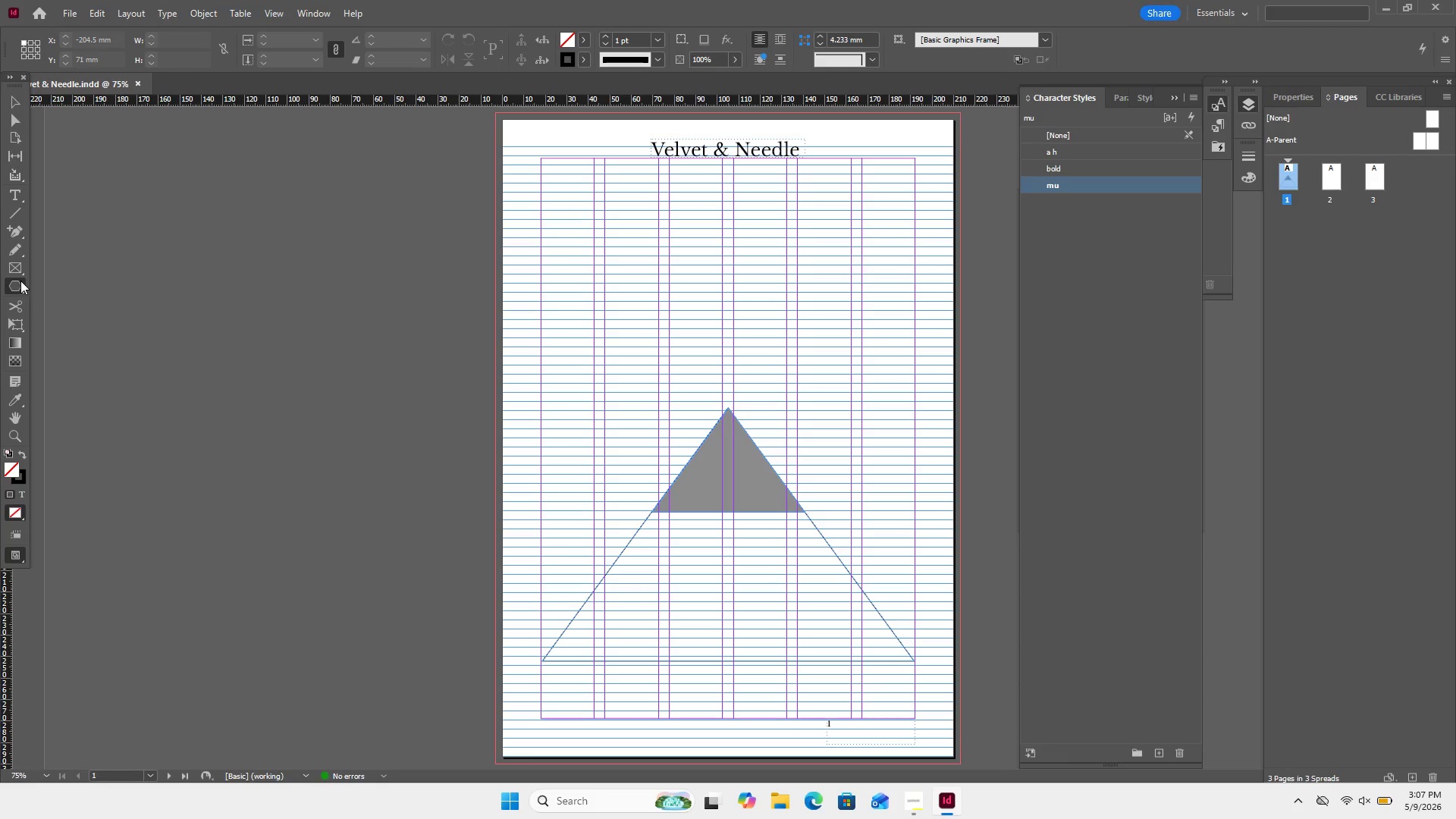 
right_click([20, 281])
 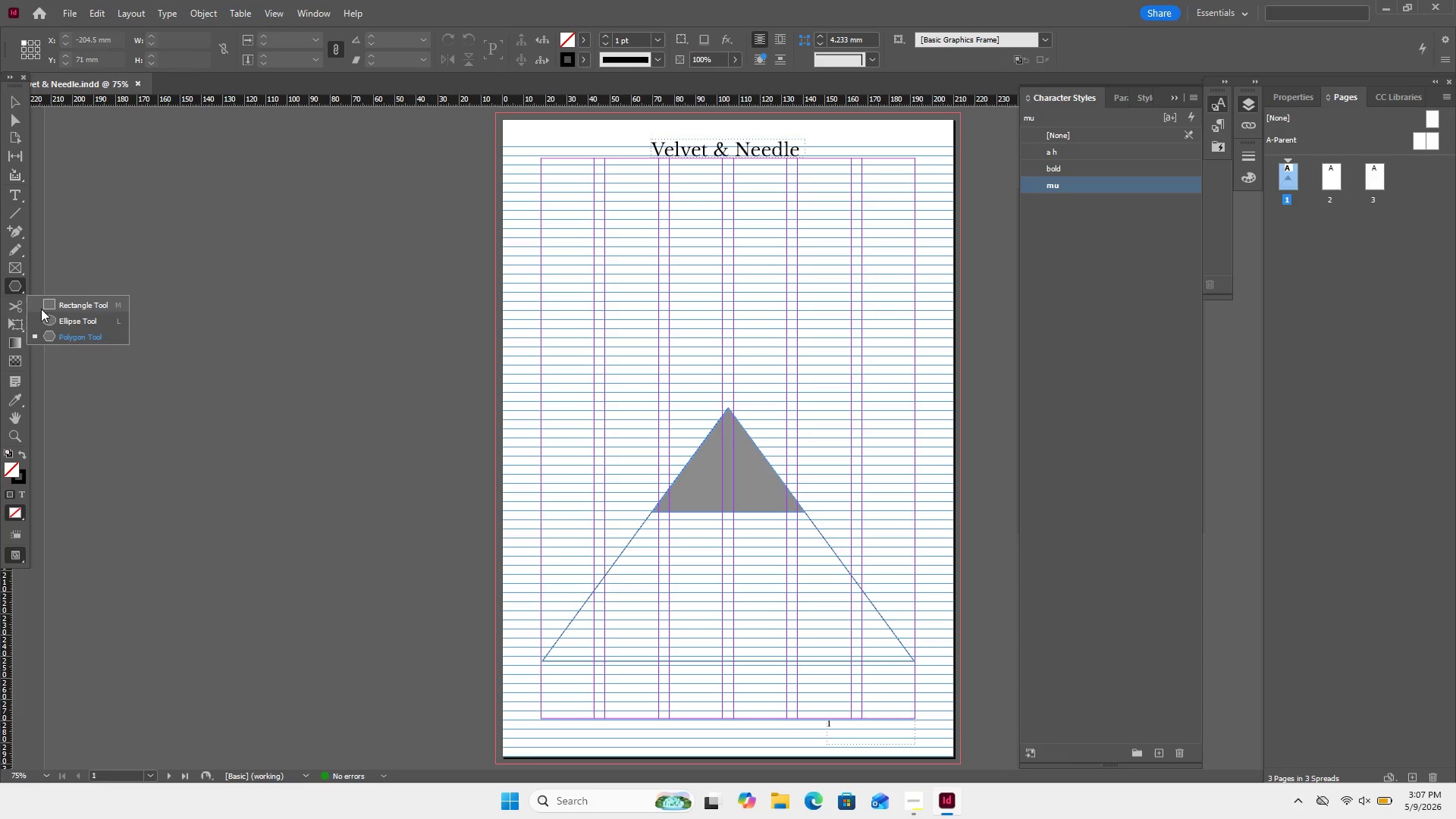 
left_click([41, 309])
 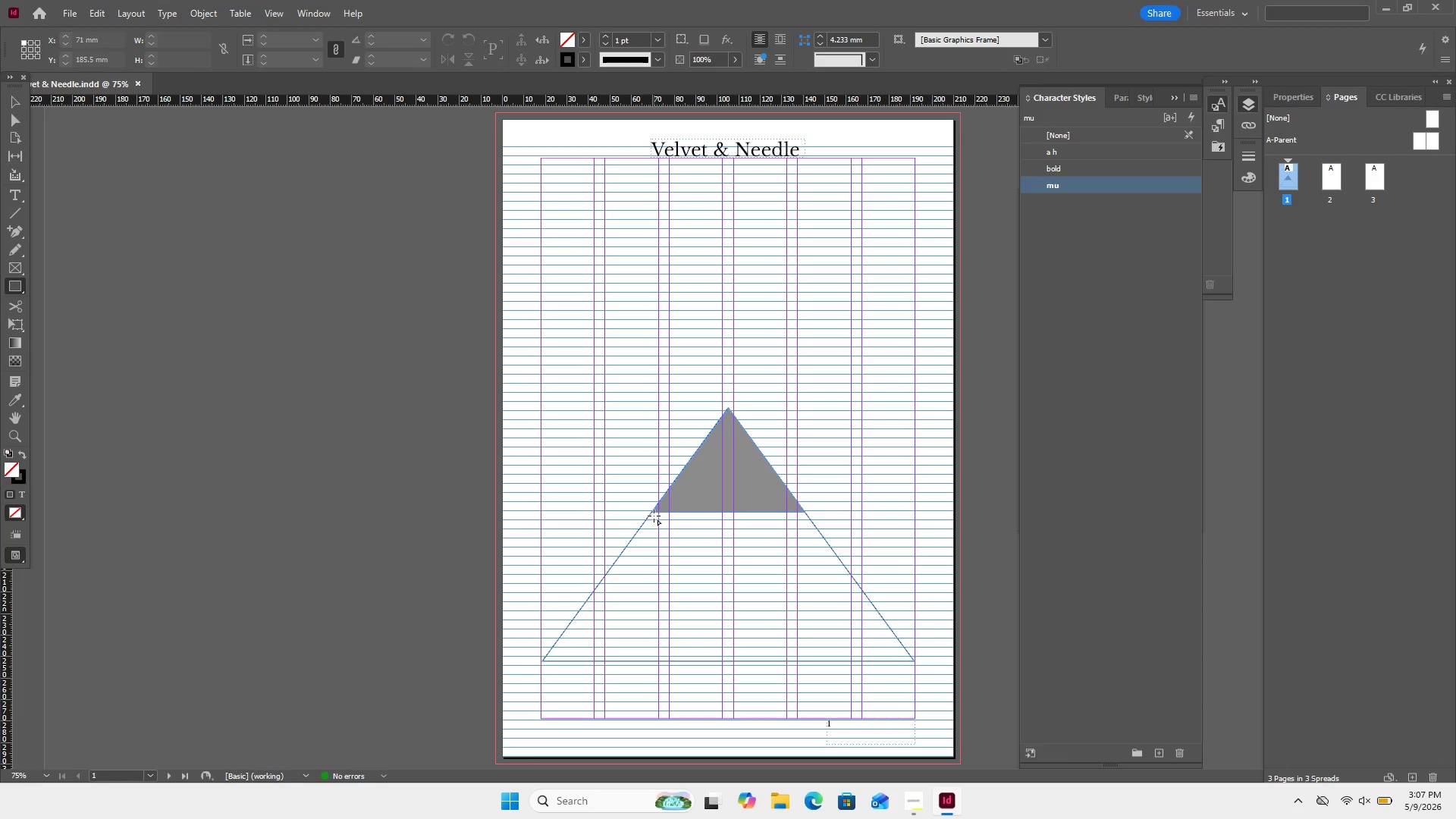 
left_click_drag(start_coordinate=[654, 516], to_coordinate=[820, 579])
 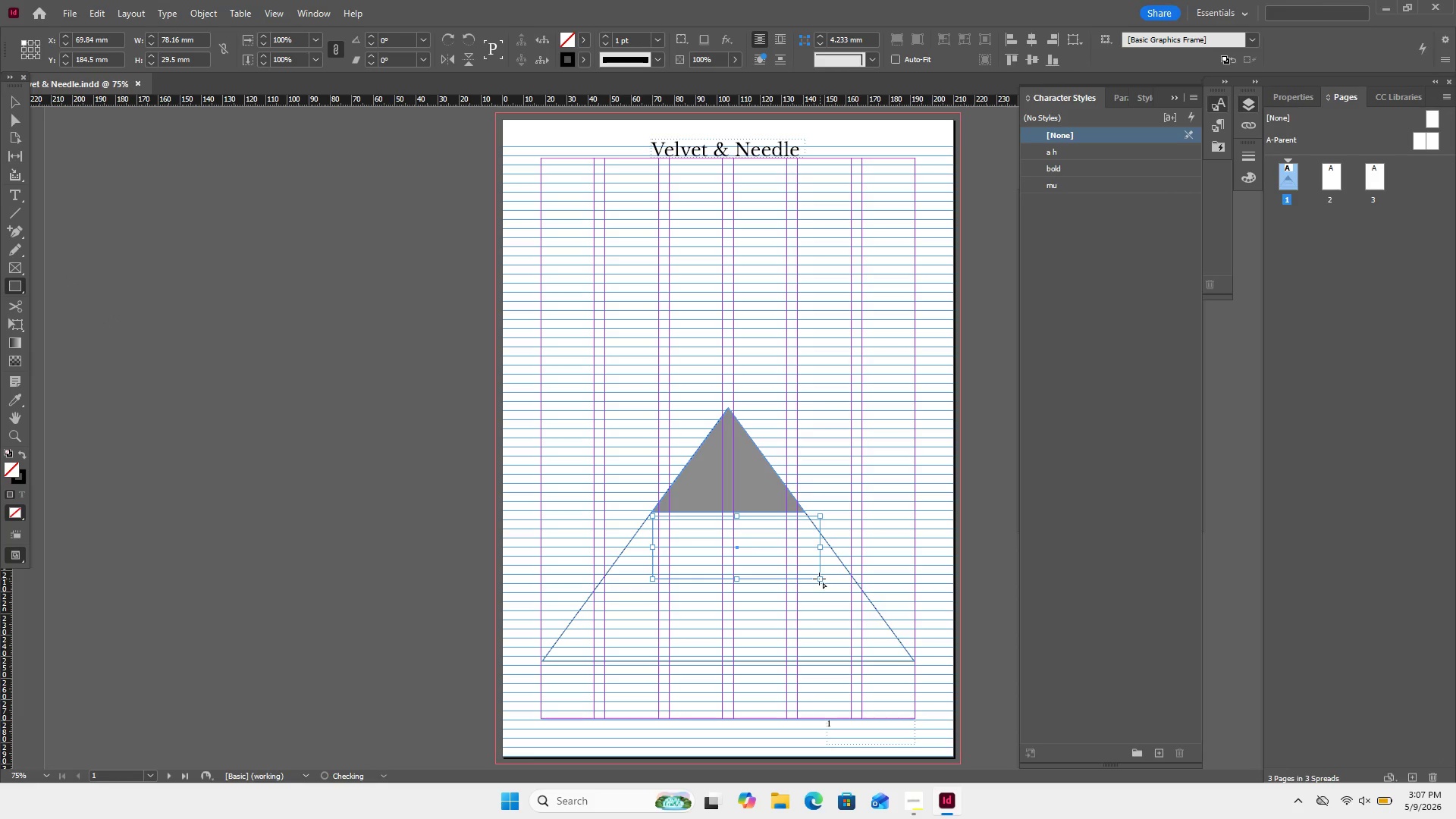 
key(Delete)
 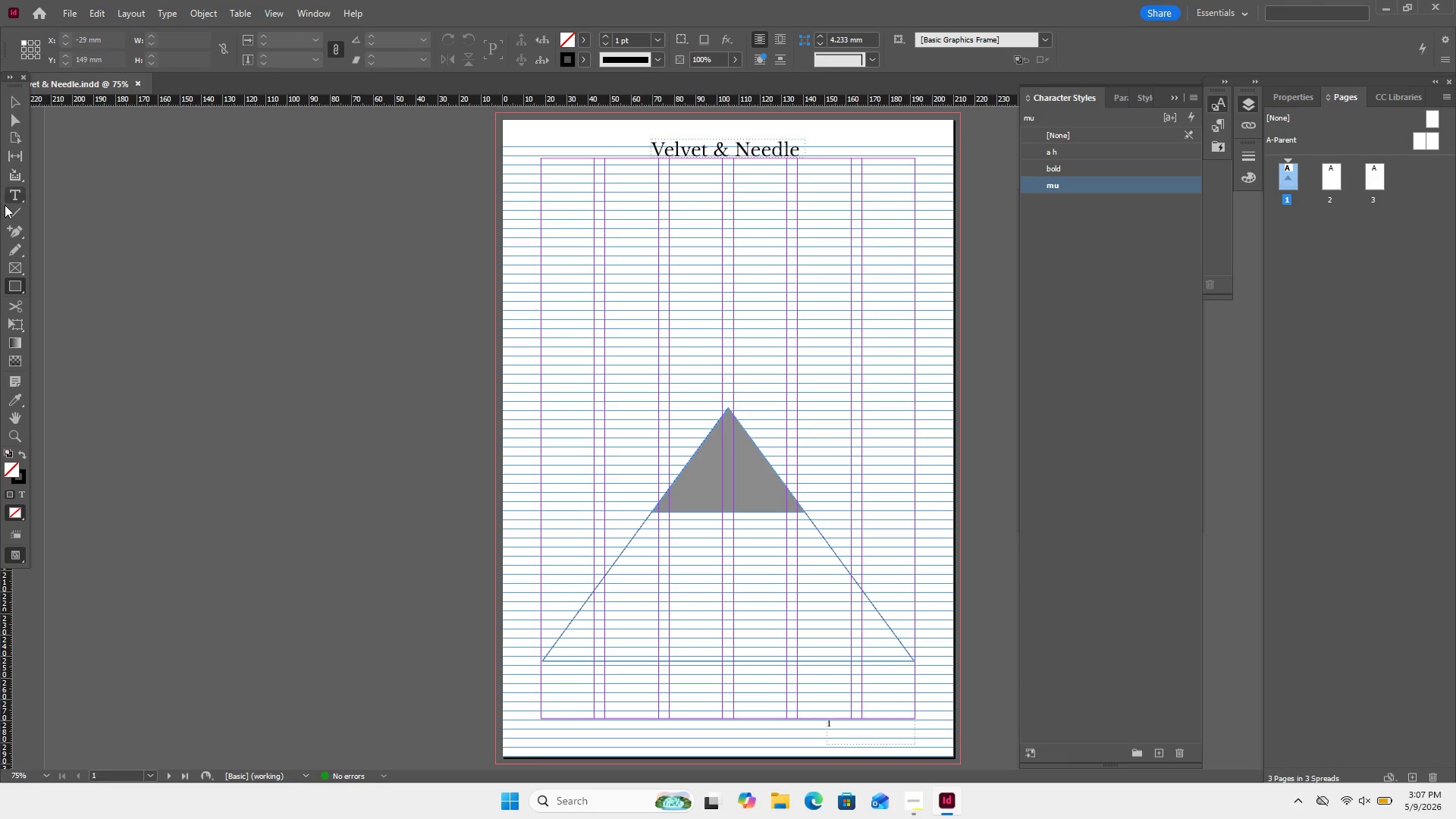 
left_click([14, 234])
 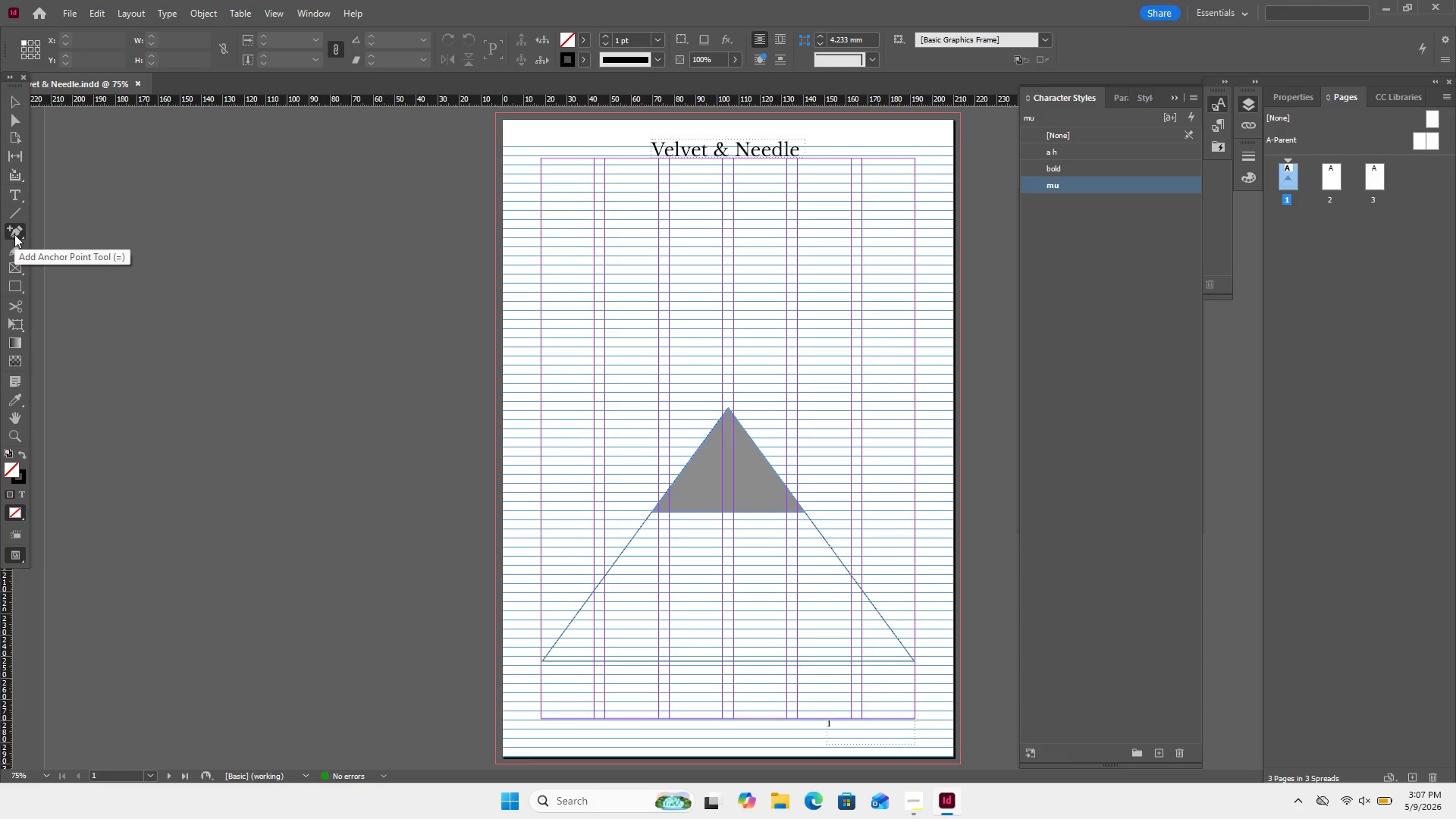 
right_click([14, 234])
 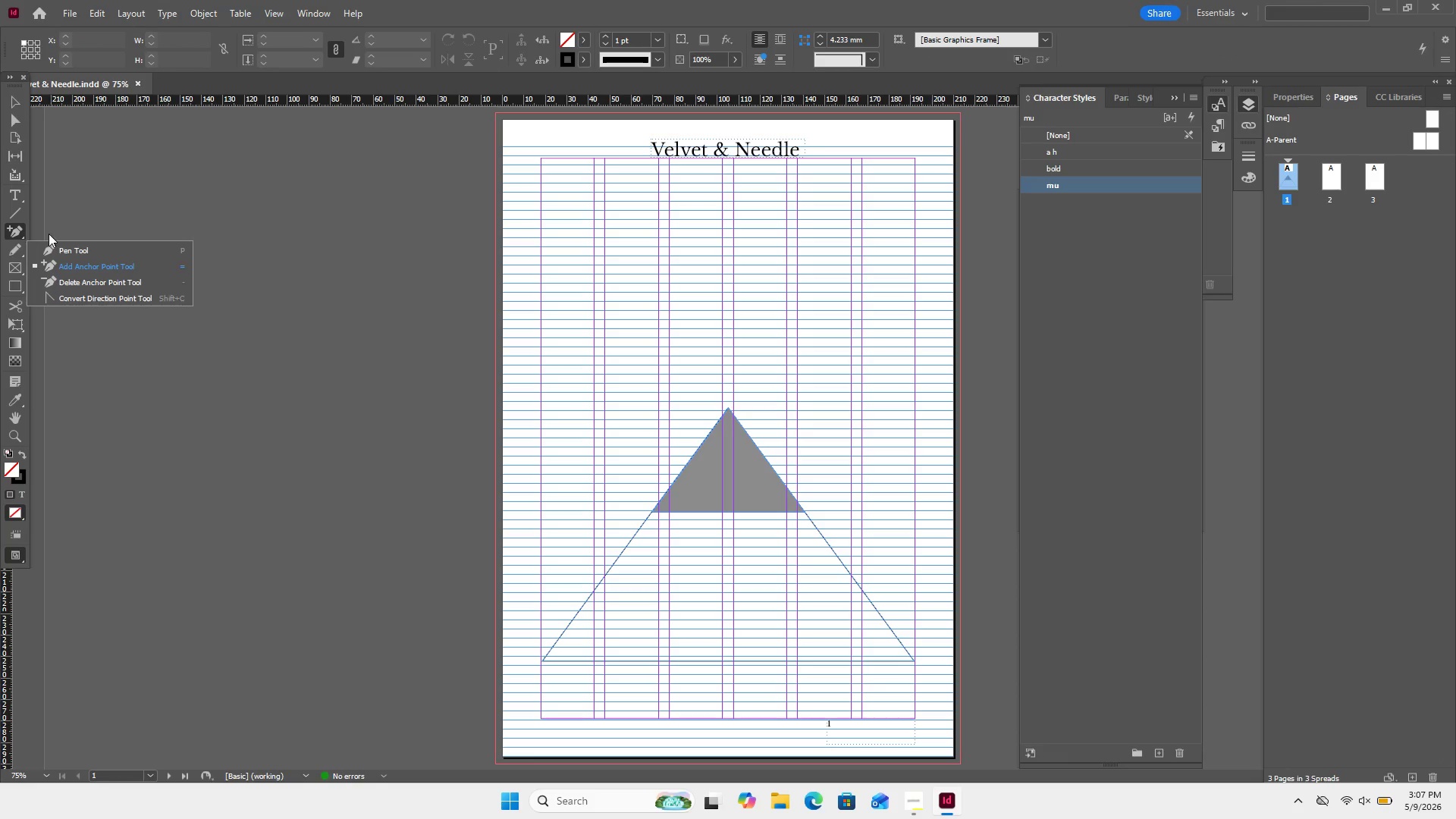 
left_click([14, 234])
 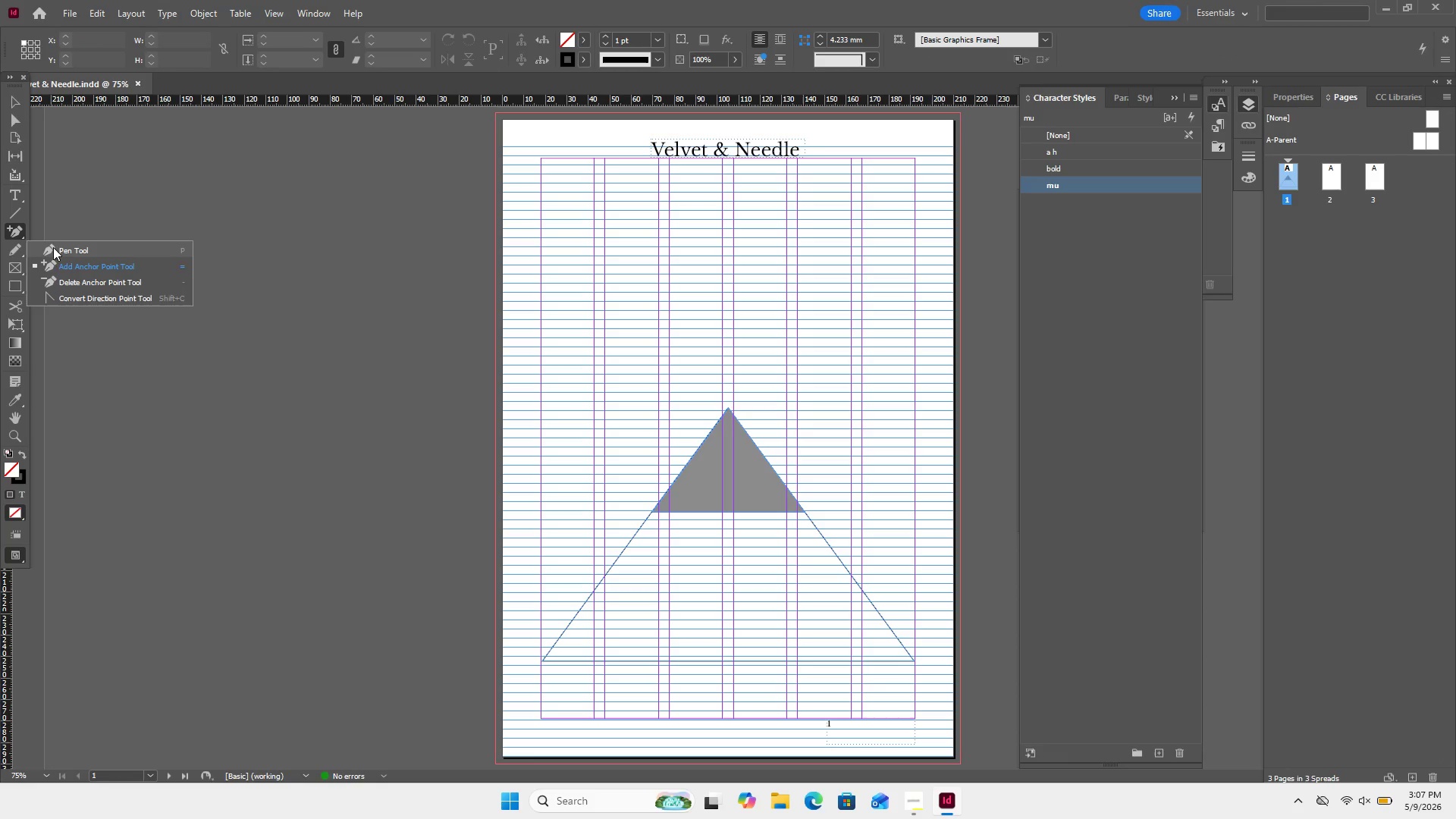 
left_click([53, 248])
 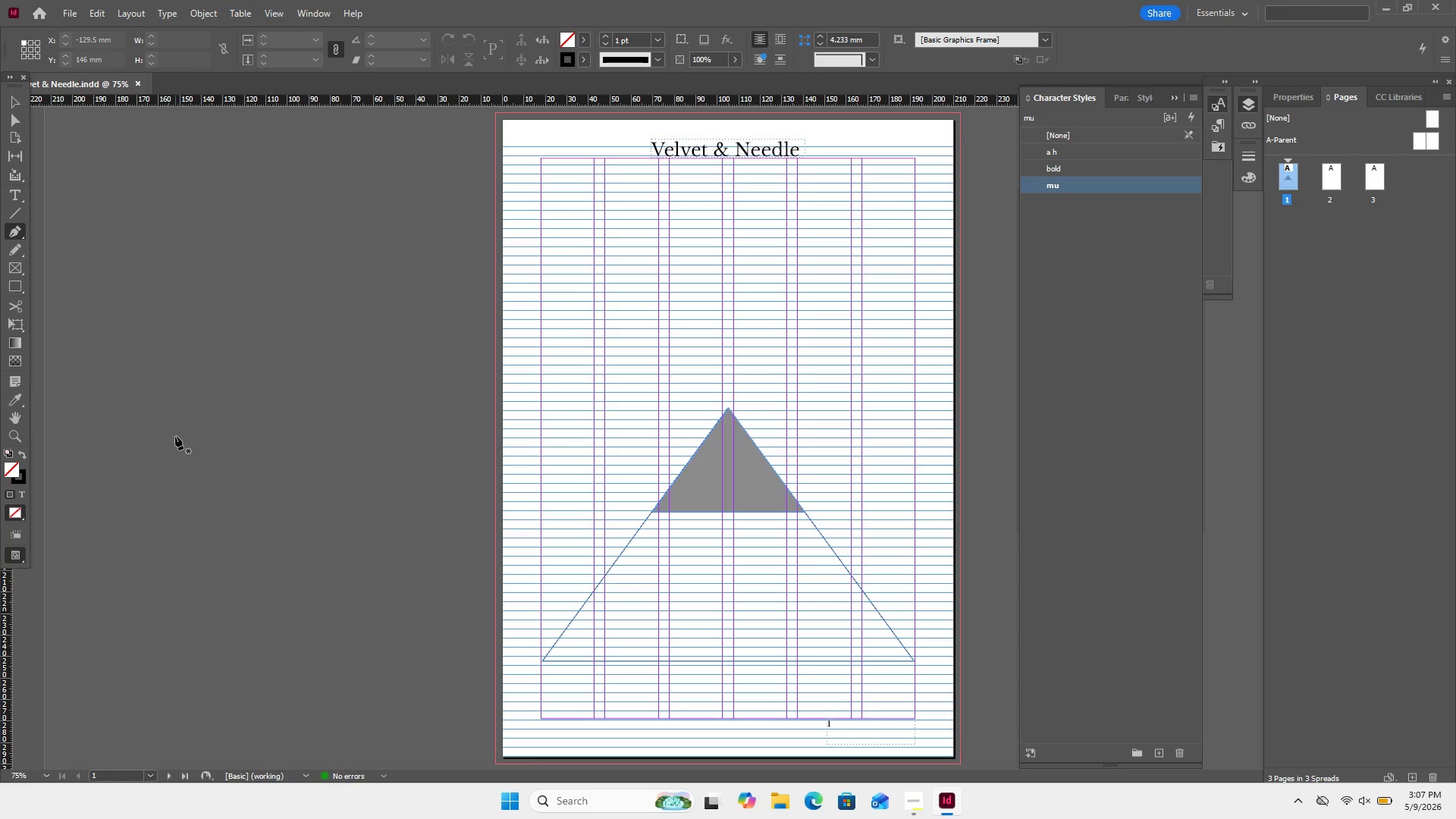 
key(Control+Equal)
 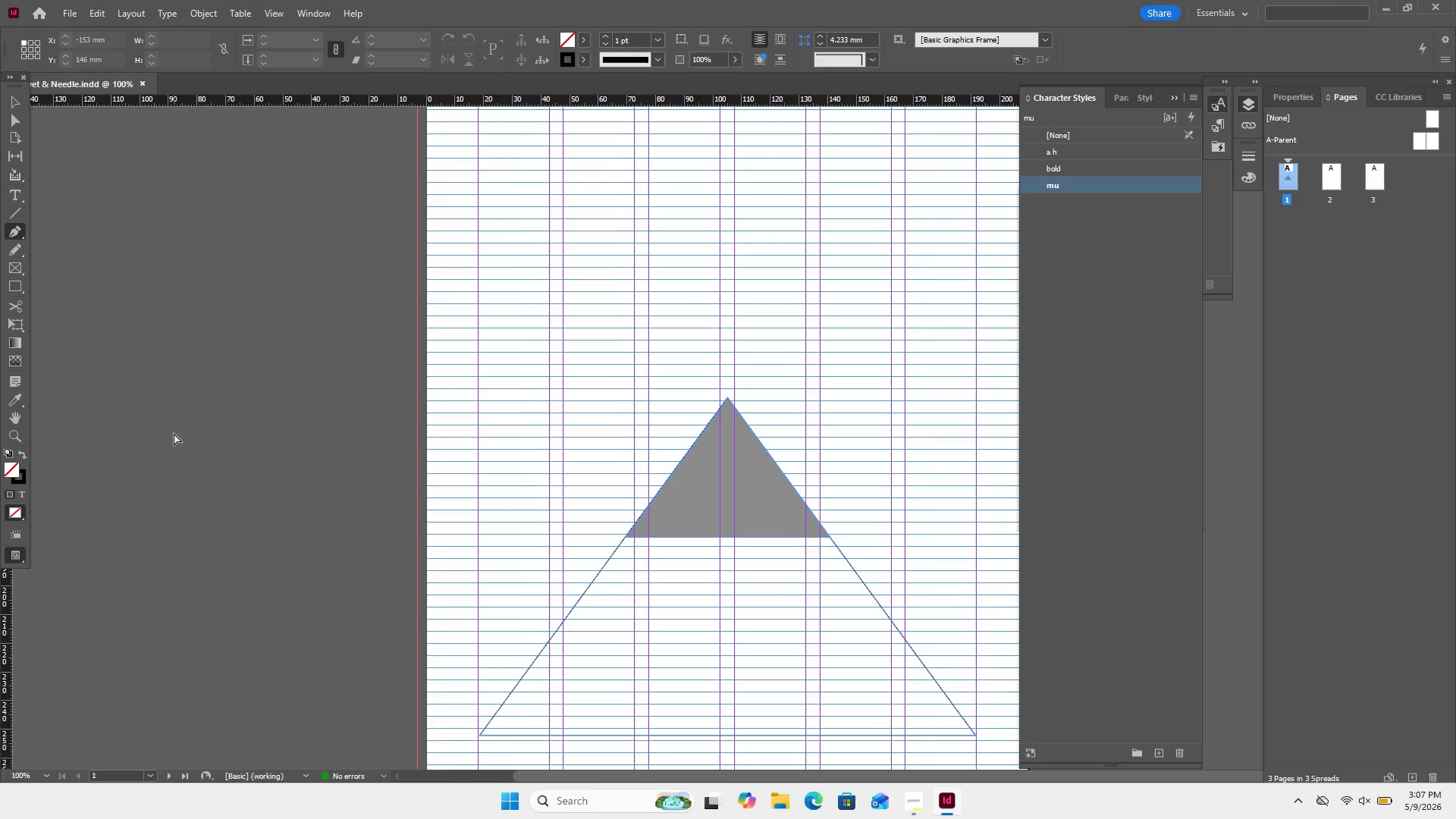 
key(Control+Equal)
 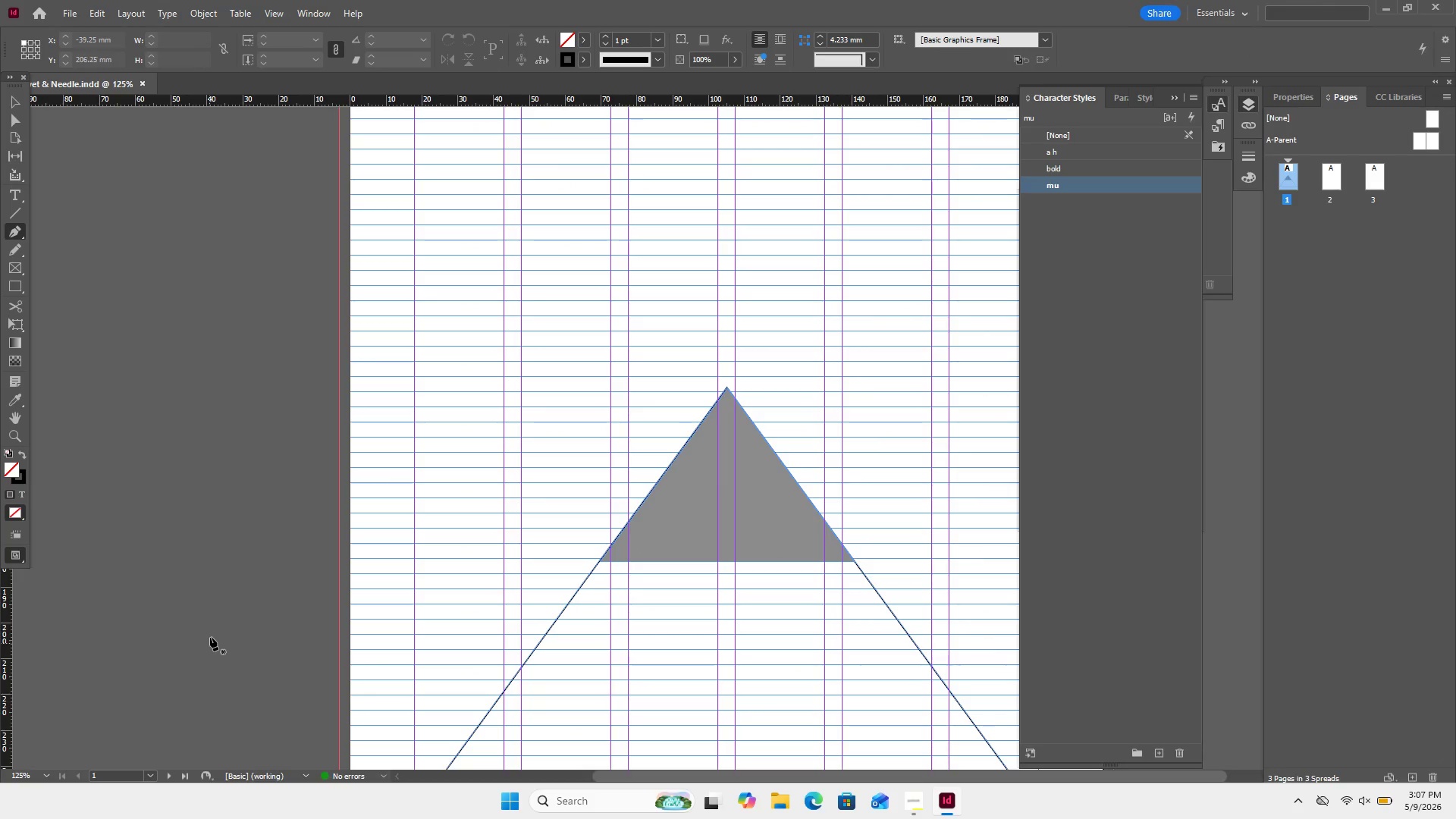 
scroll: coordinate [210, 635], scroll_direction: none, amount: 0.0
 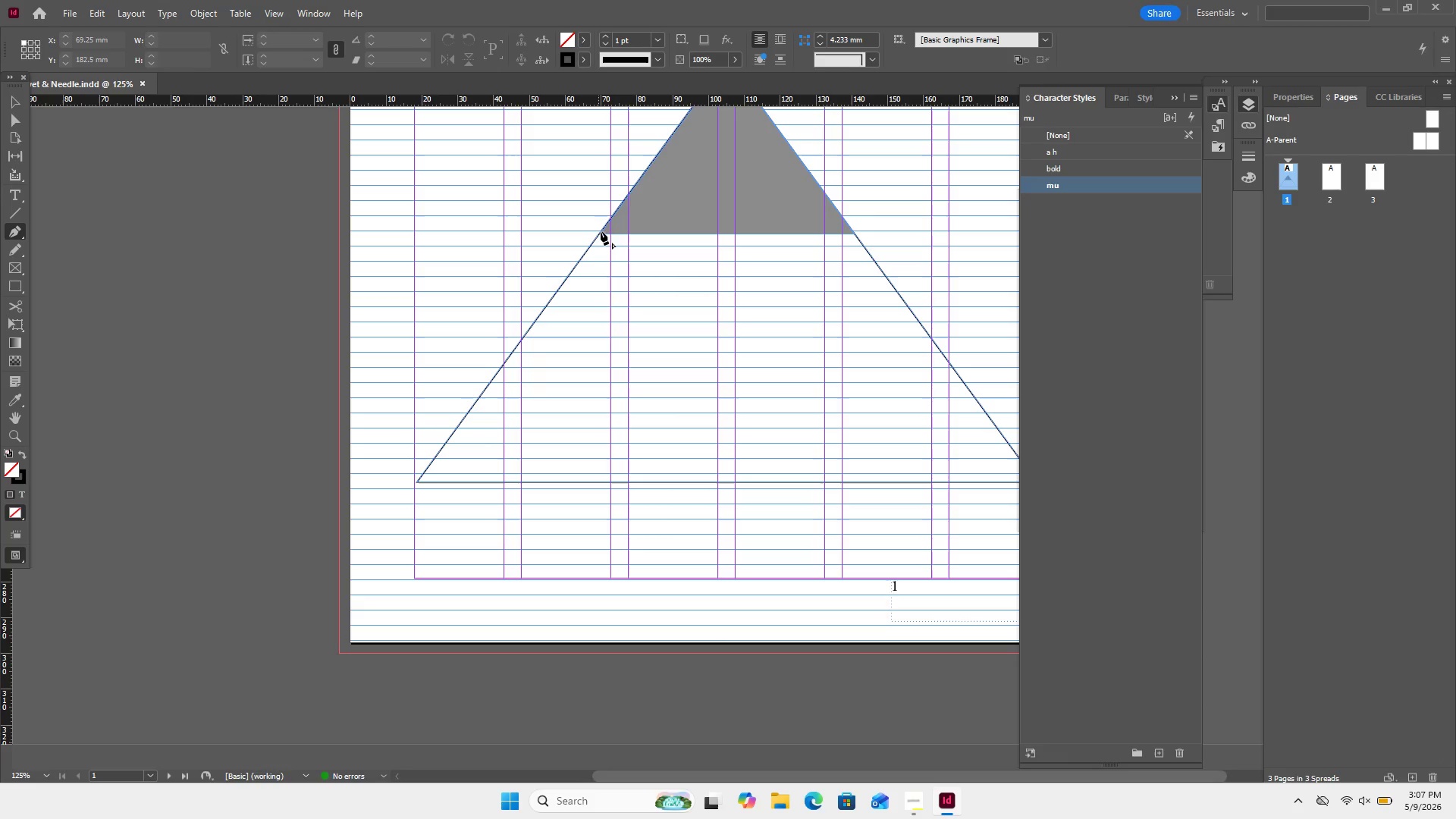 
left_click([601, 233])
 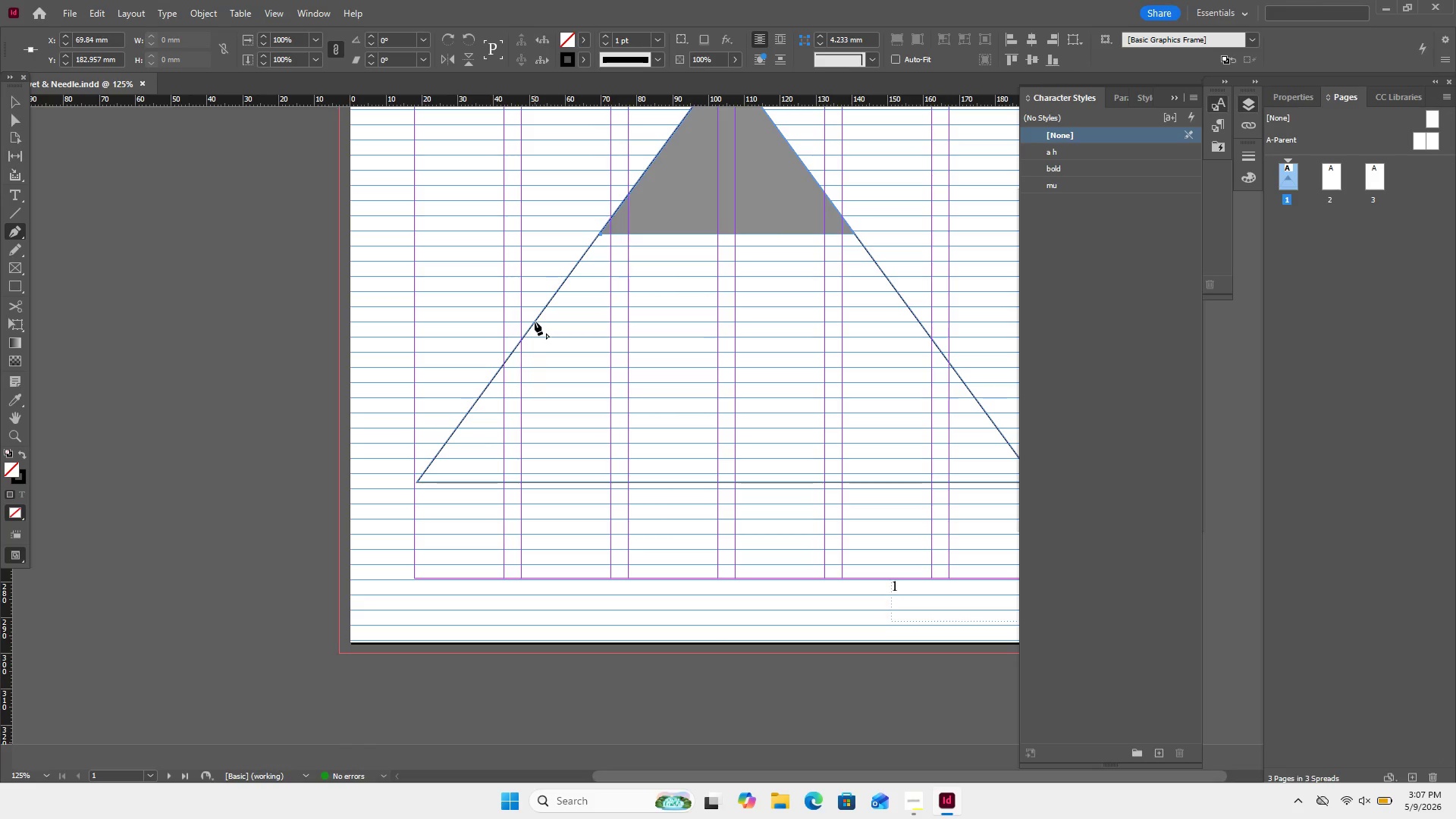 
wait(11.12)
 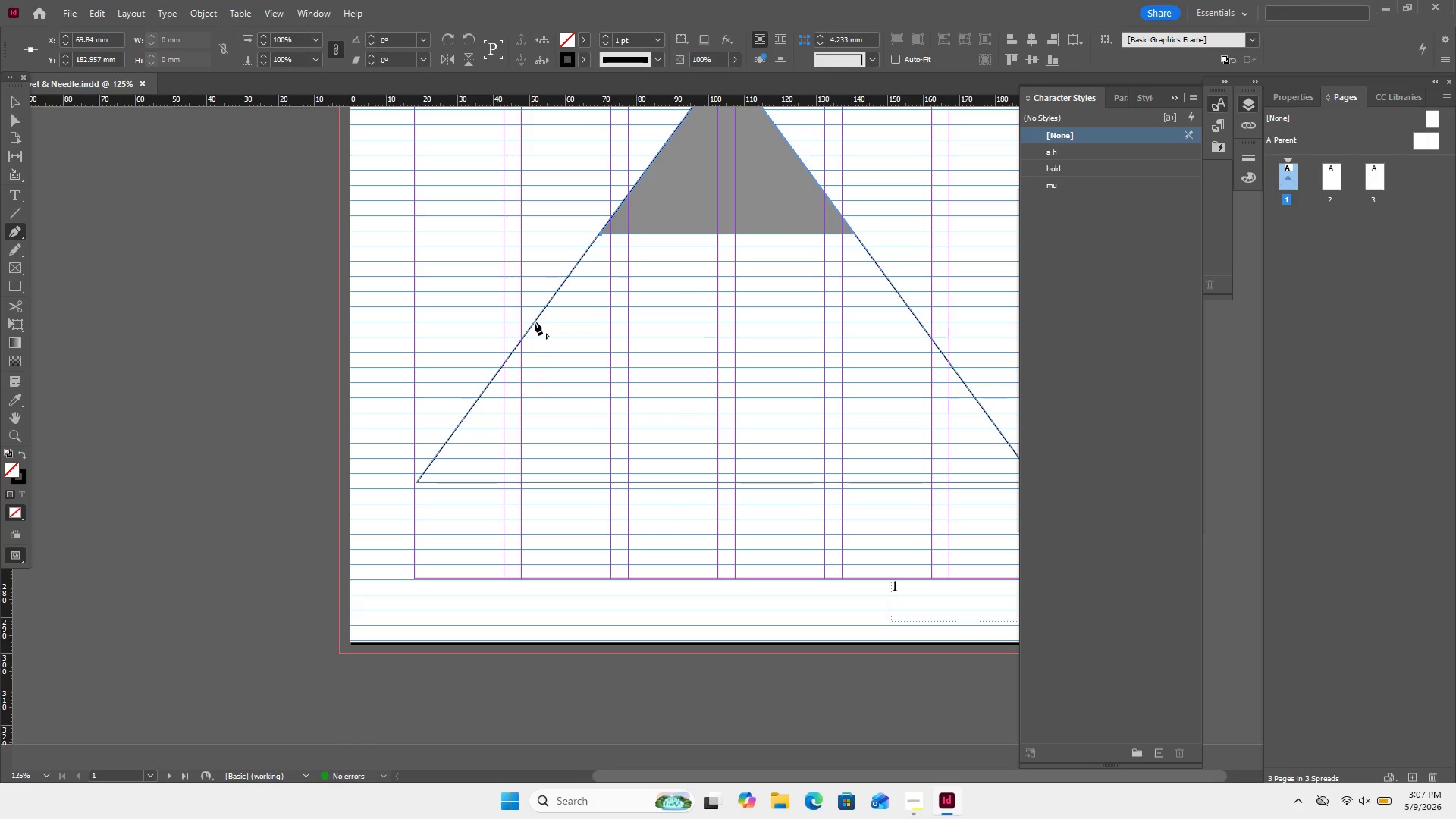 
left_click([521, 336])
 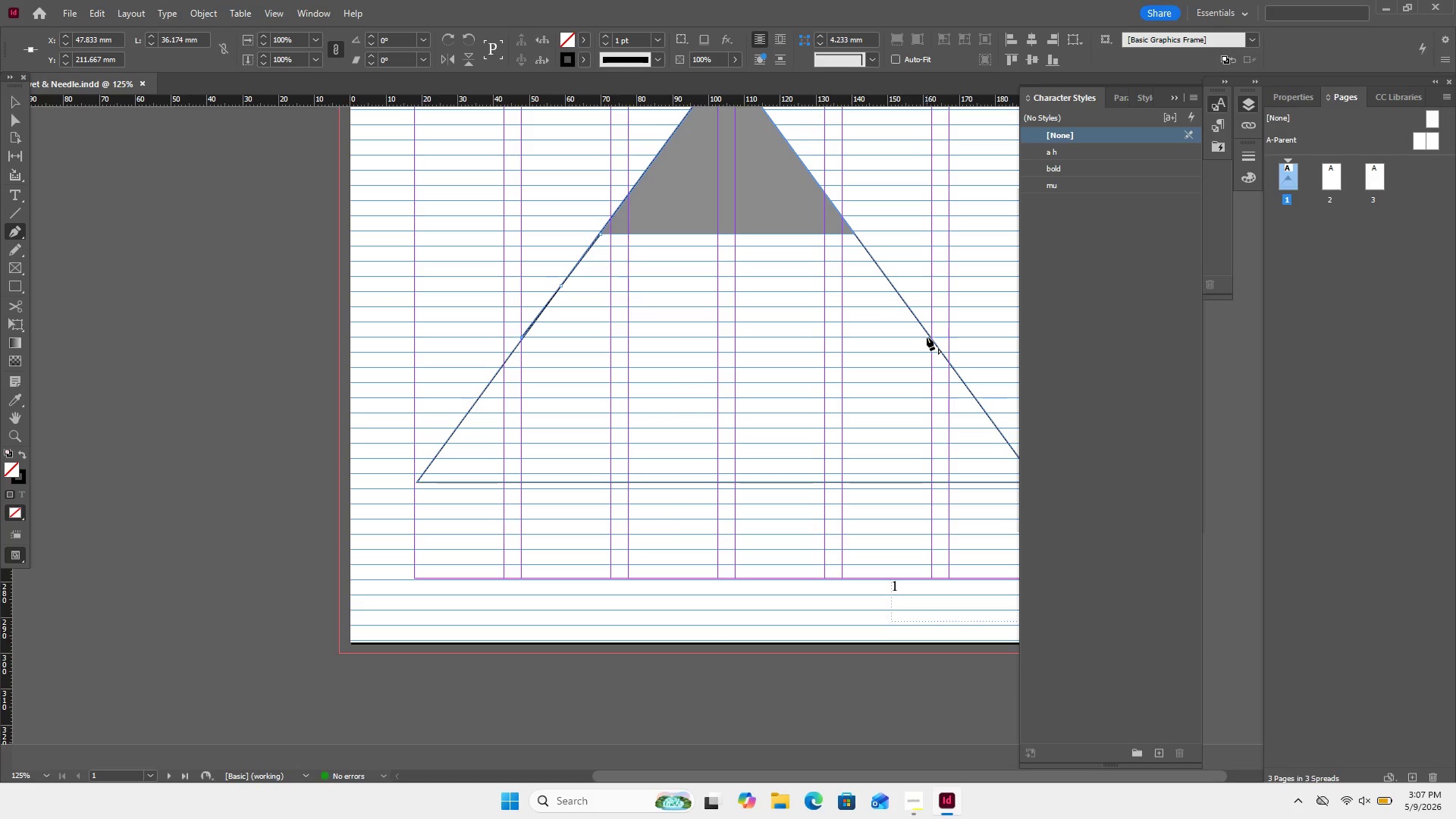 
left_click([927, 337])
 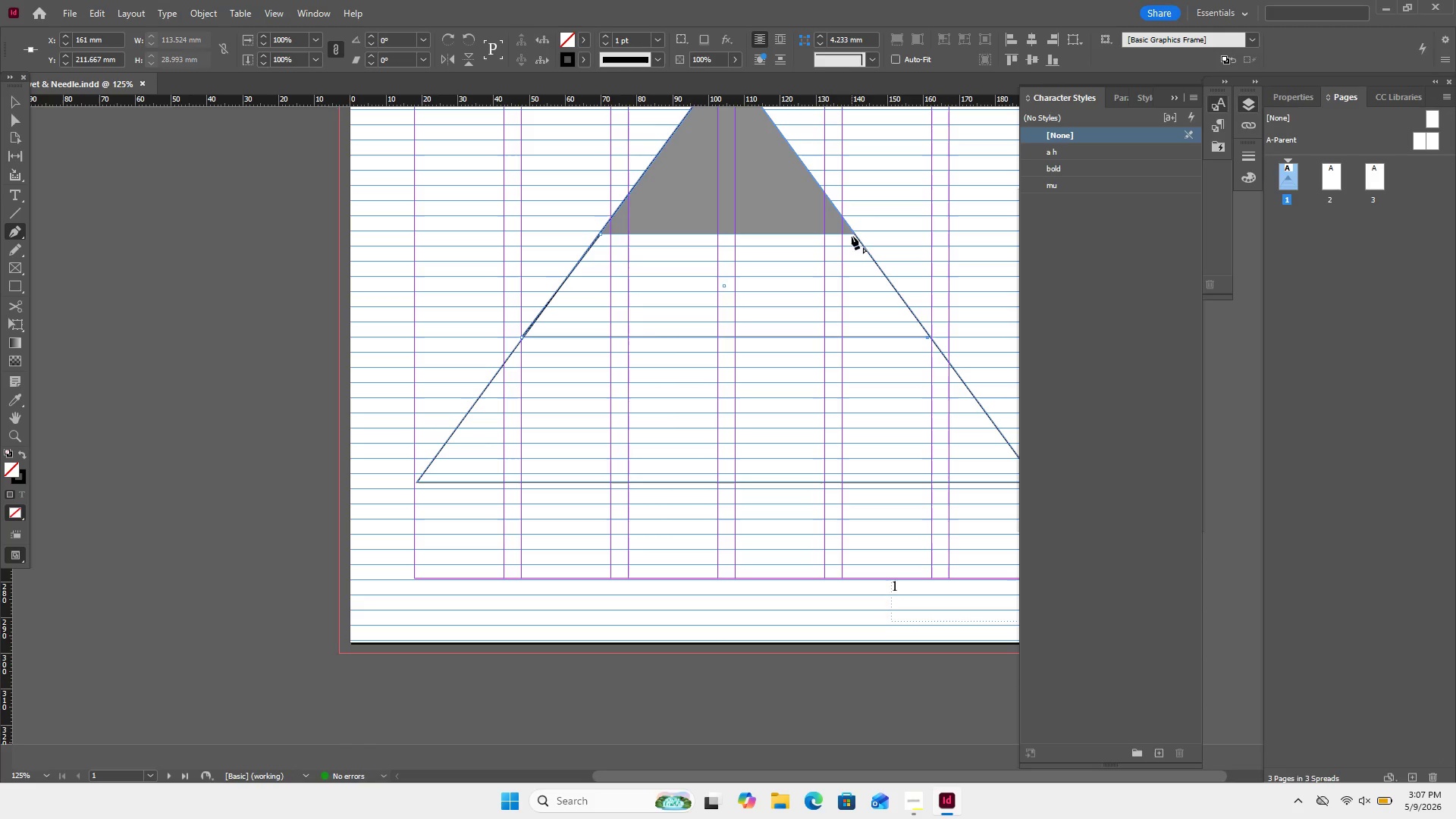 
left_click([852, 233])
 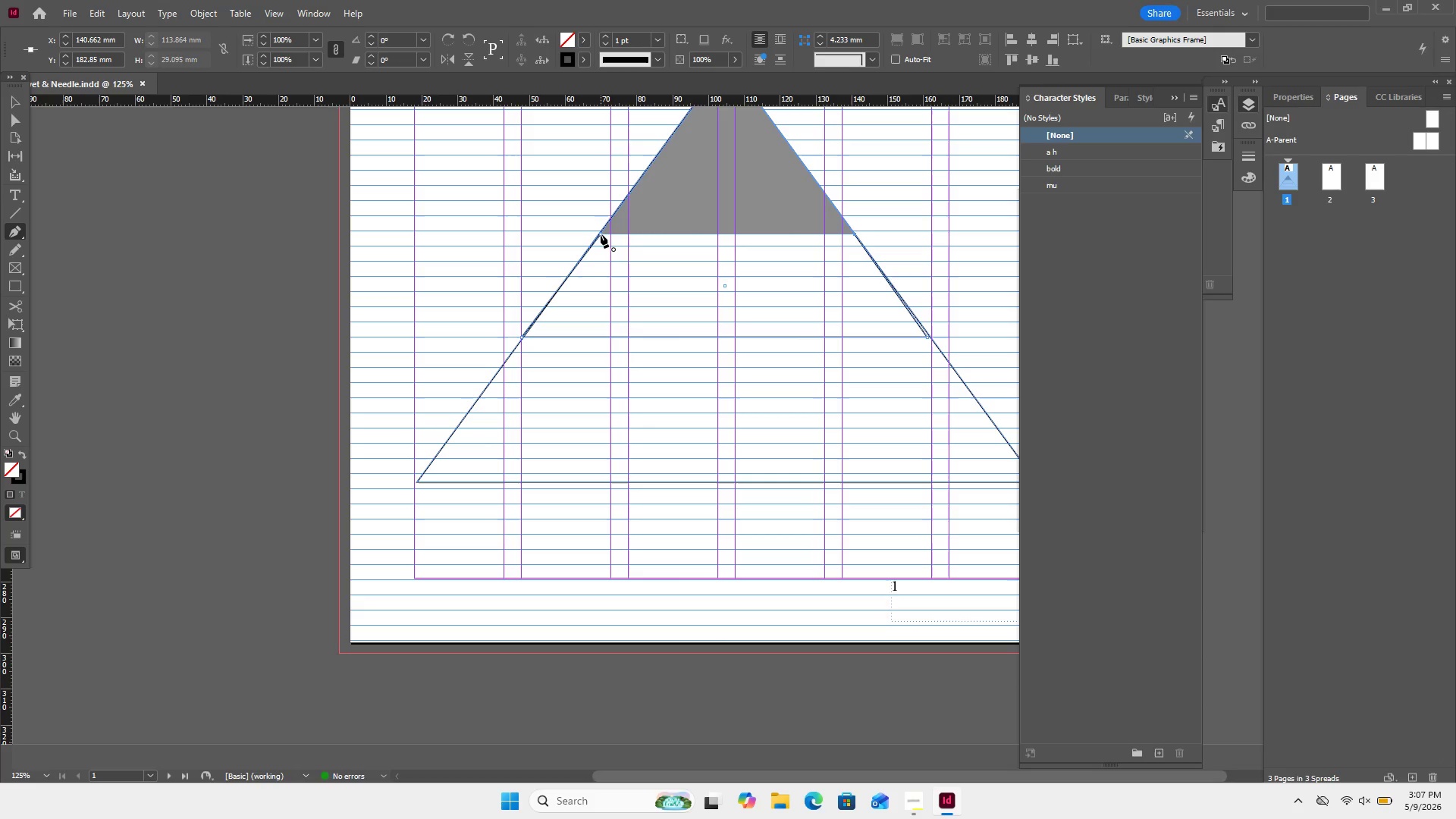 
left_click([601, 234])
 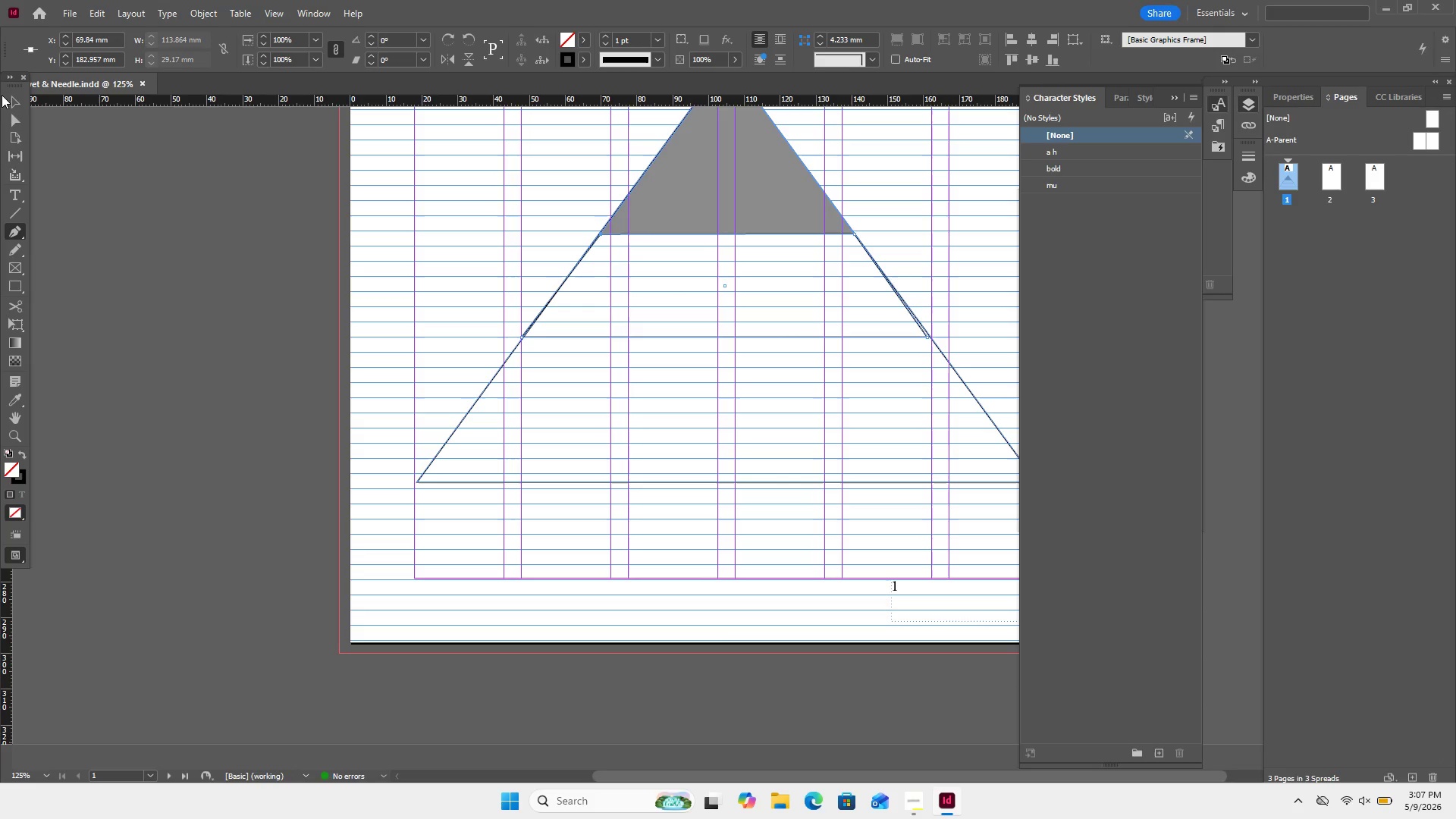 
left_click([16, 106])
 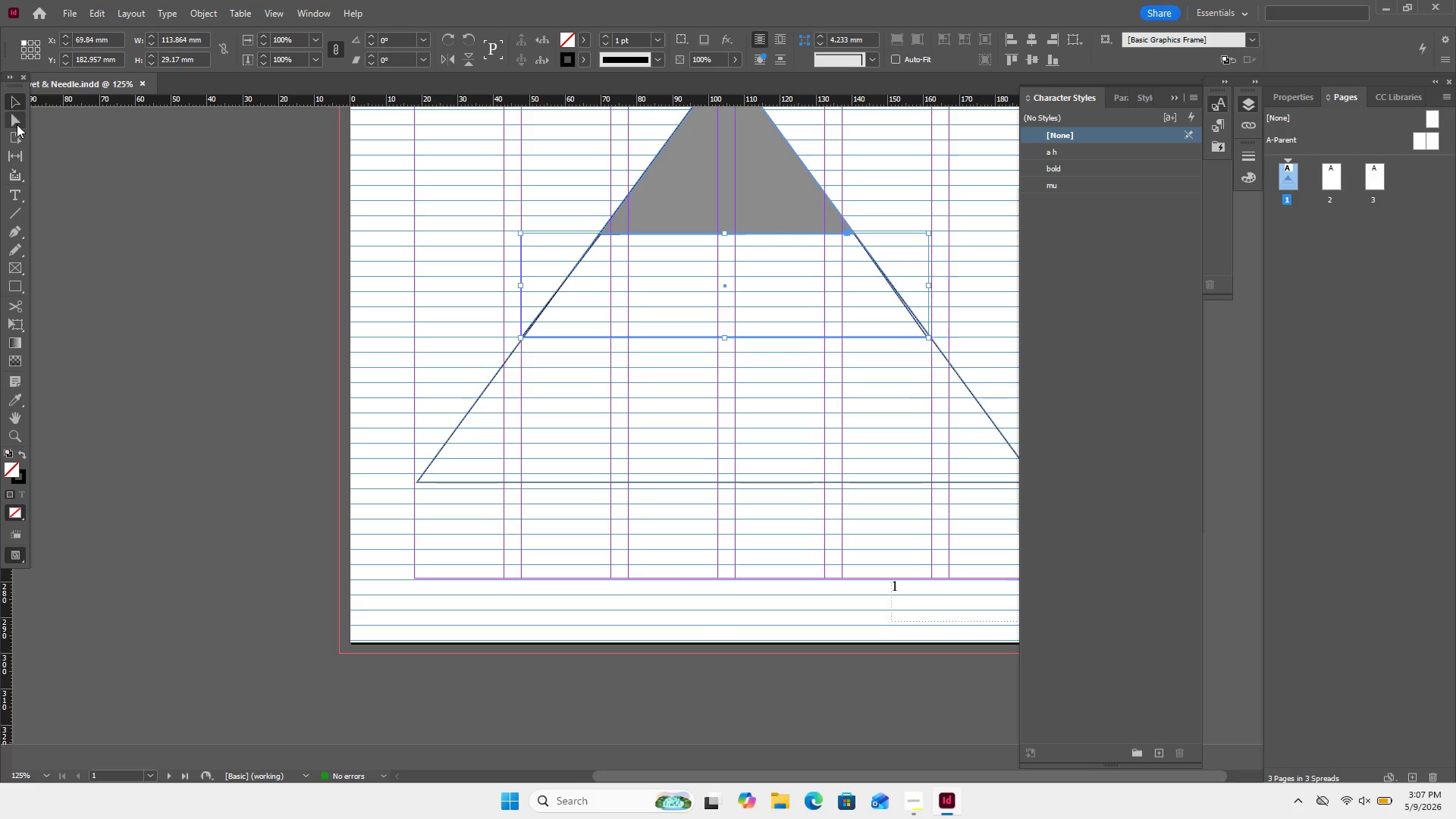 
left_click([17, 124])
 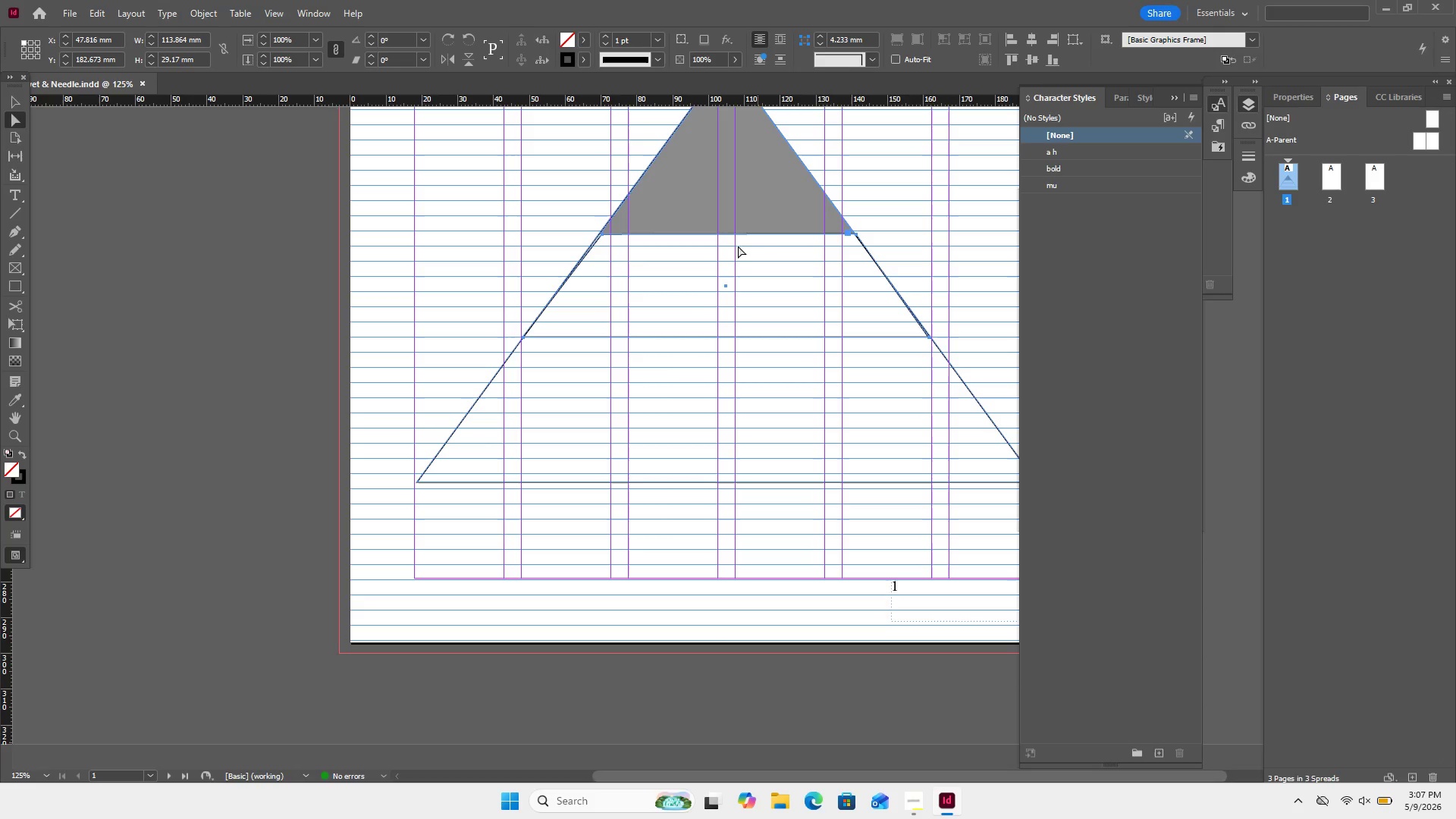 
wait(7.12)
 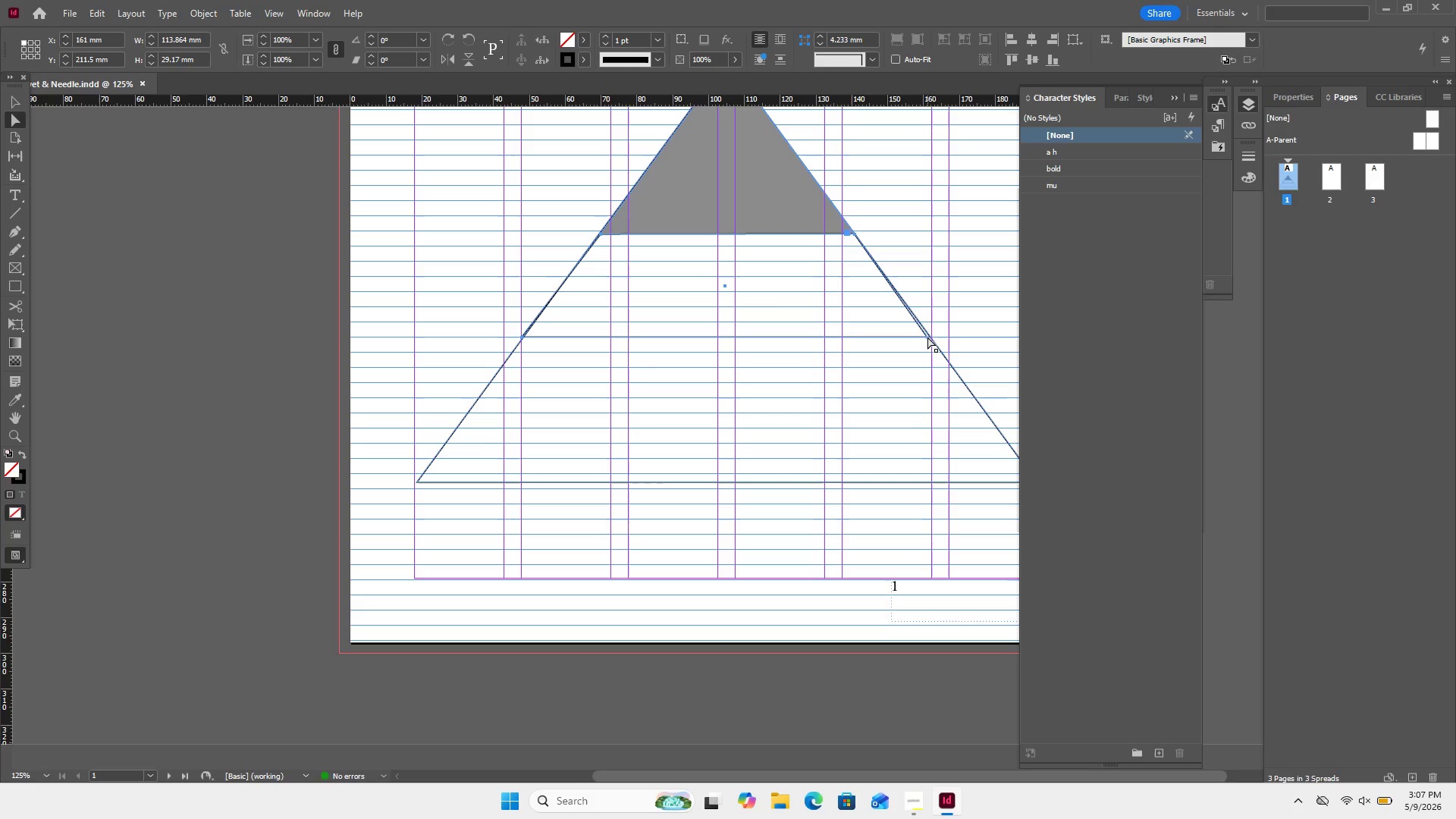 
left_click([604, 234])
 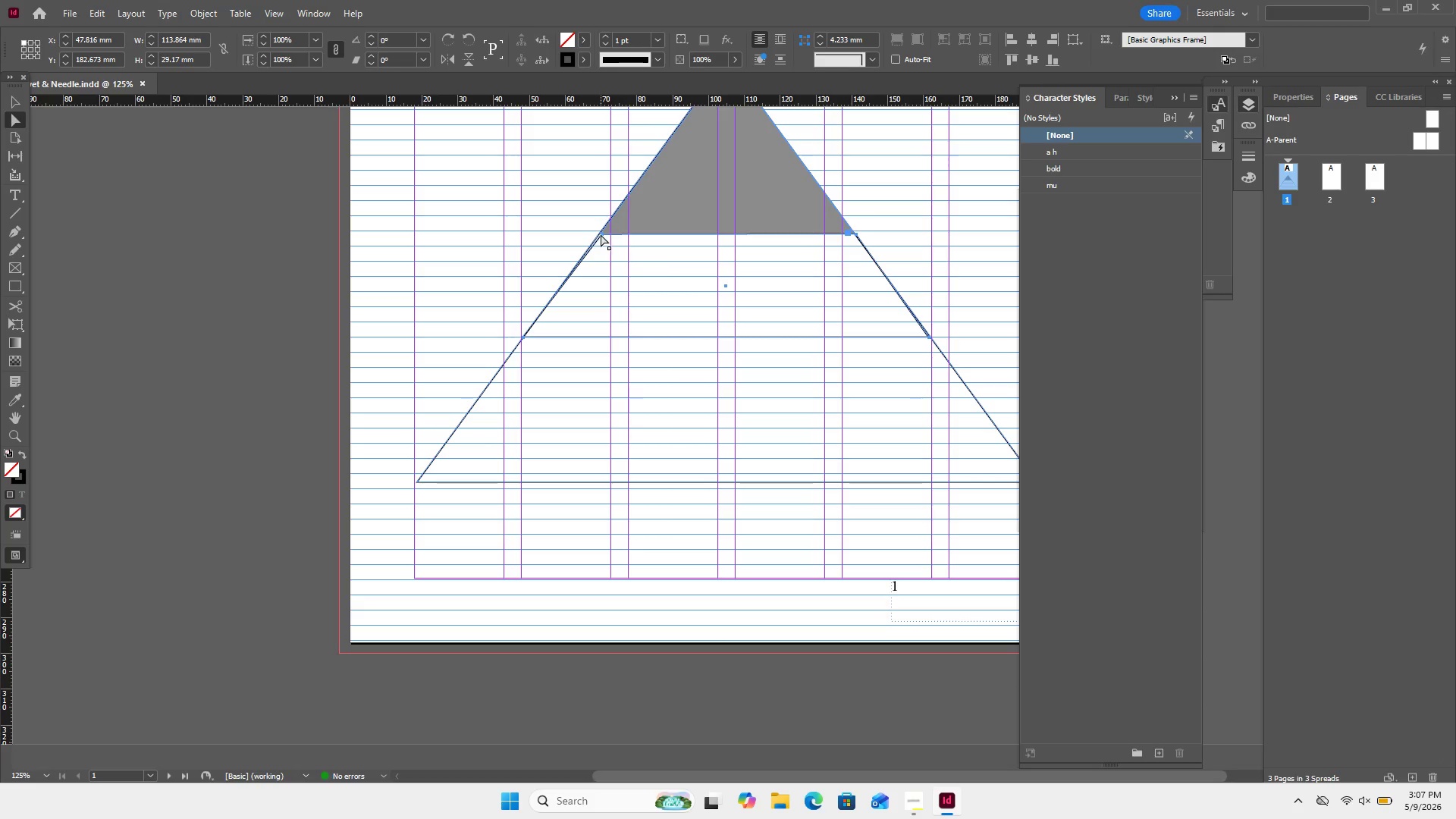 
left_click([601, 234])
 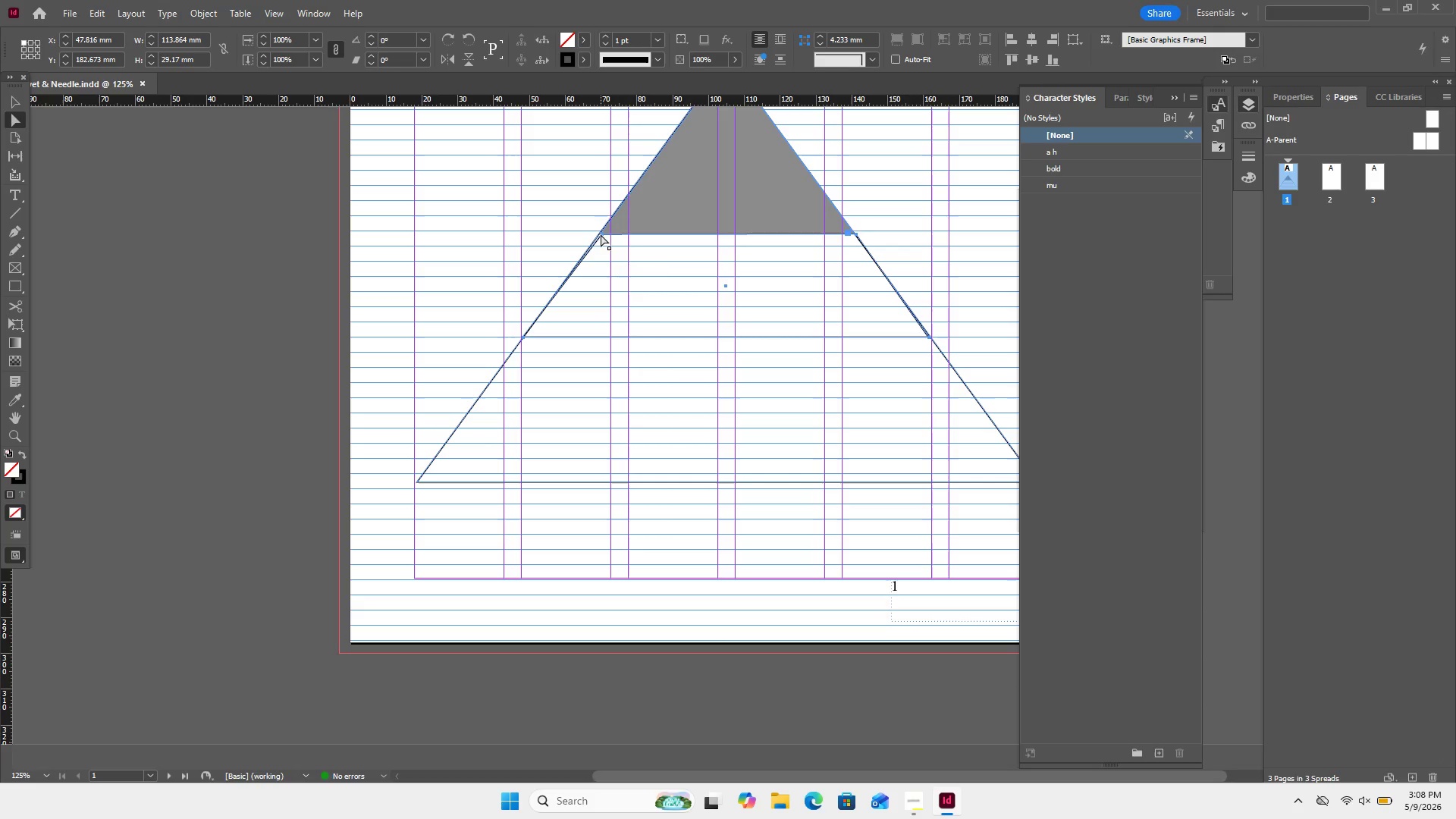 
left_click_drag(start_coordinate=[601, 234], to_coordinate=[592, 234])
 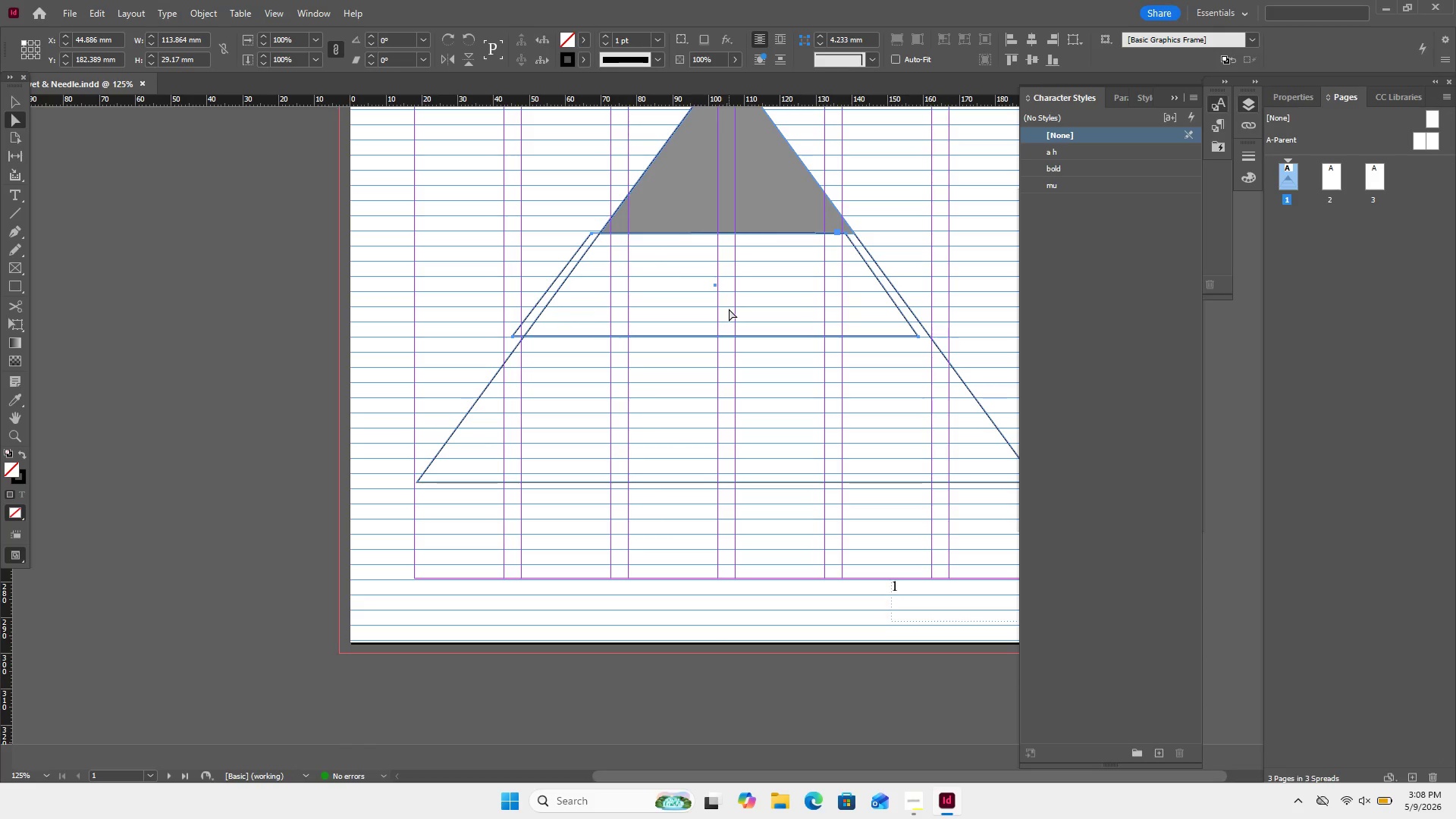 
key(ArrowRight)
 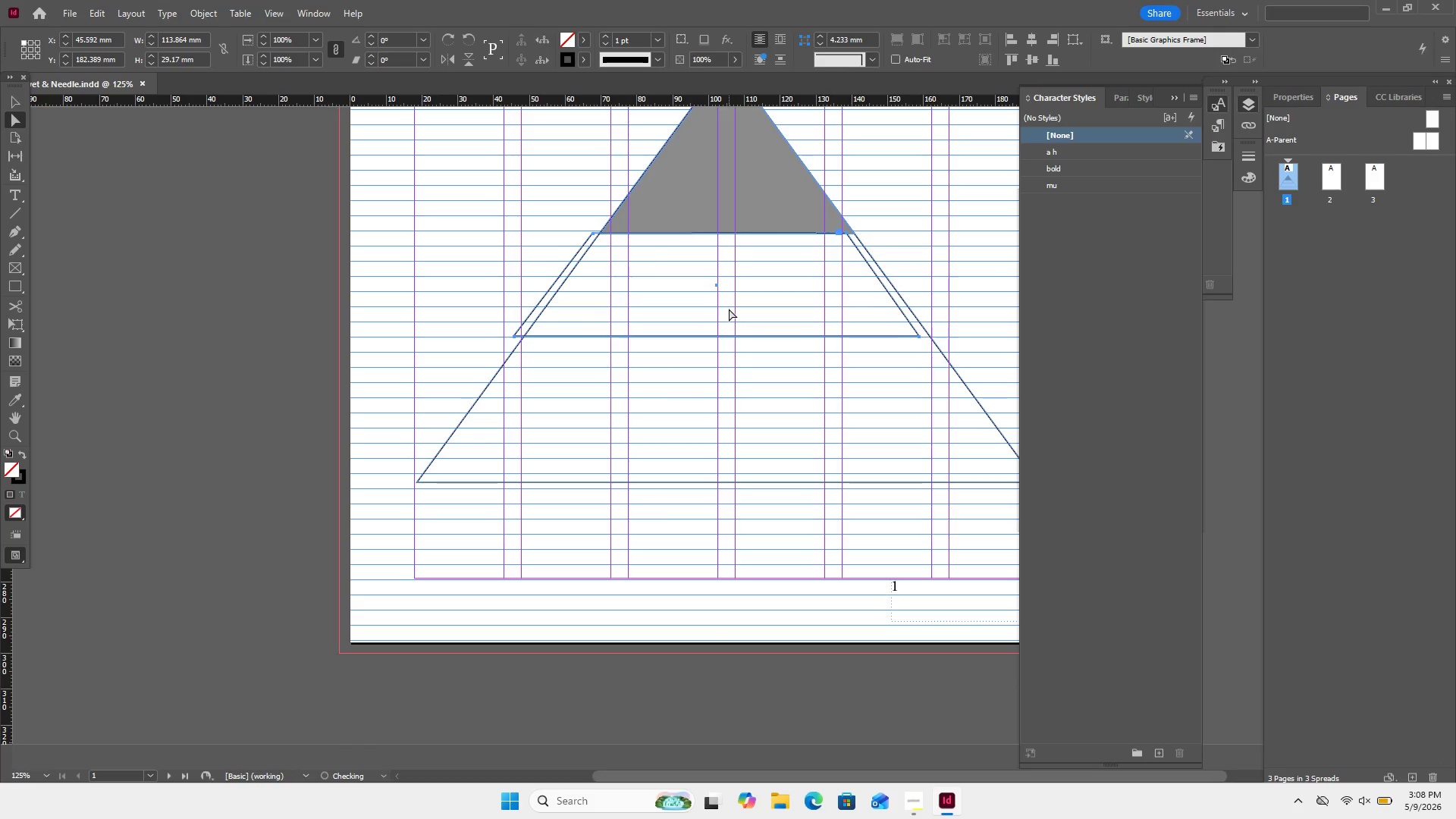 
hold_key(key=ArrowRight, duration=0.77)
 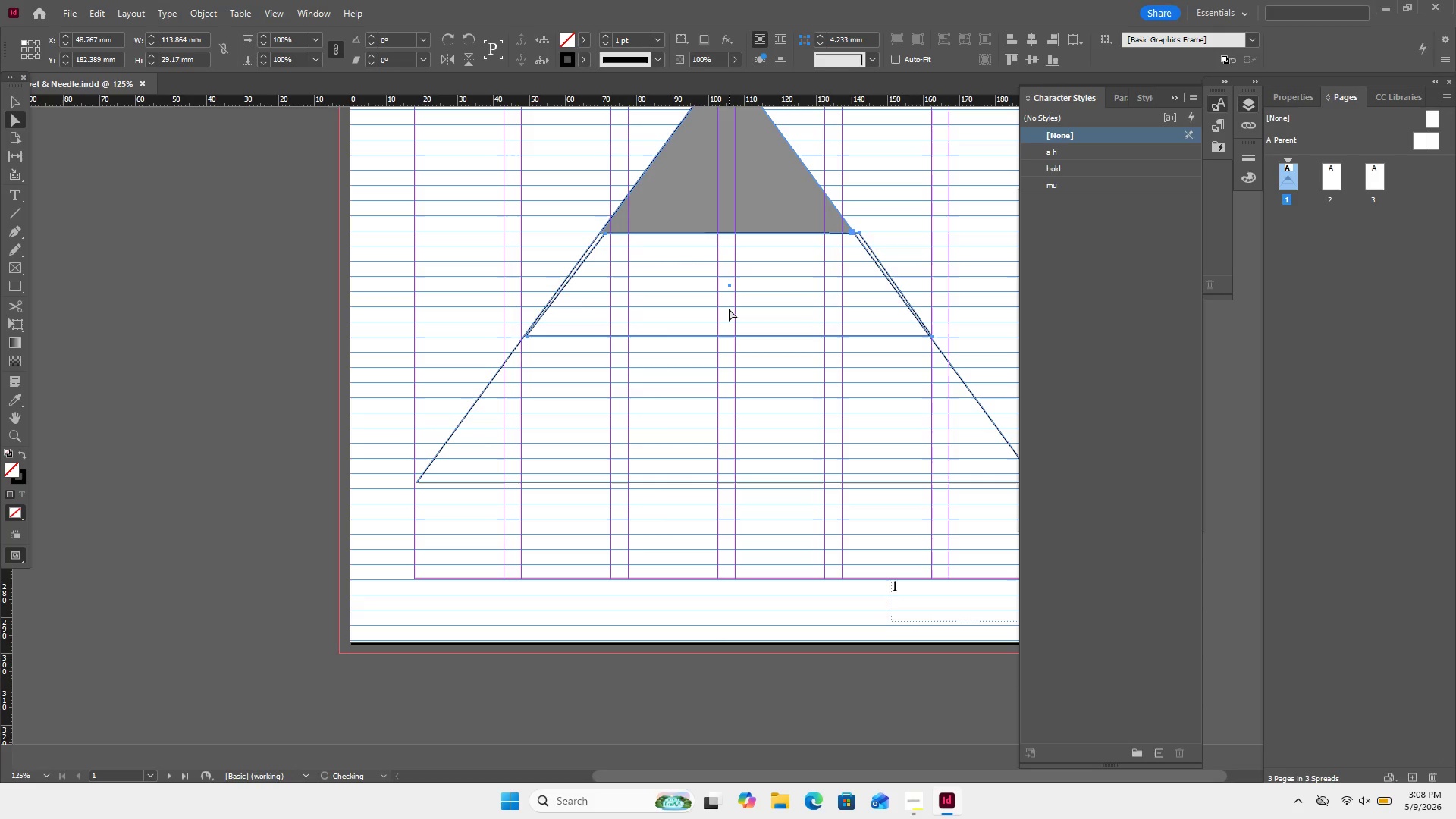 
key(ArrowRight)
 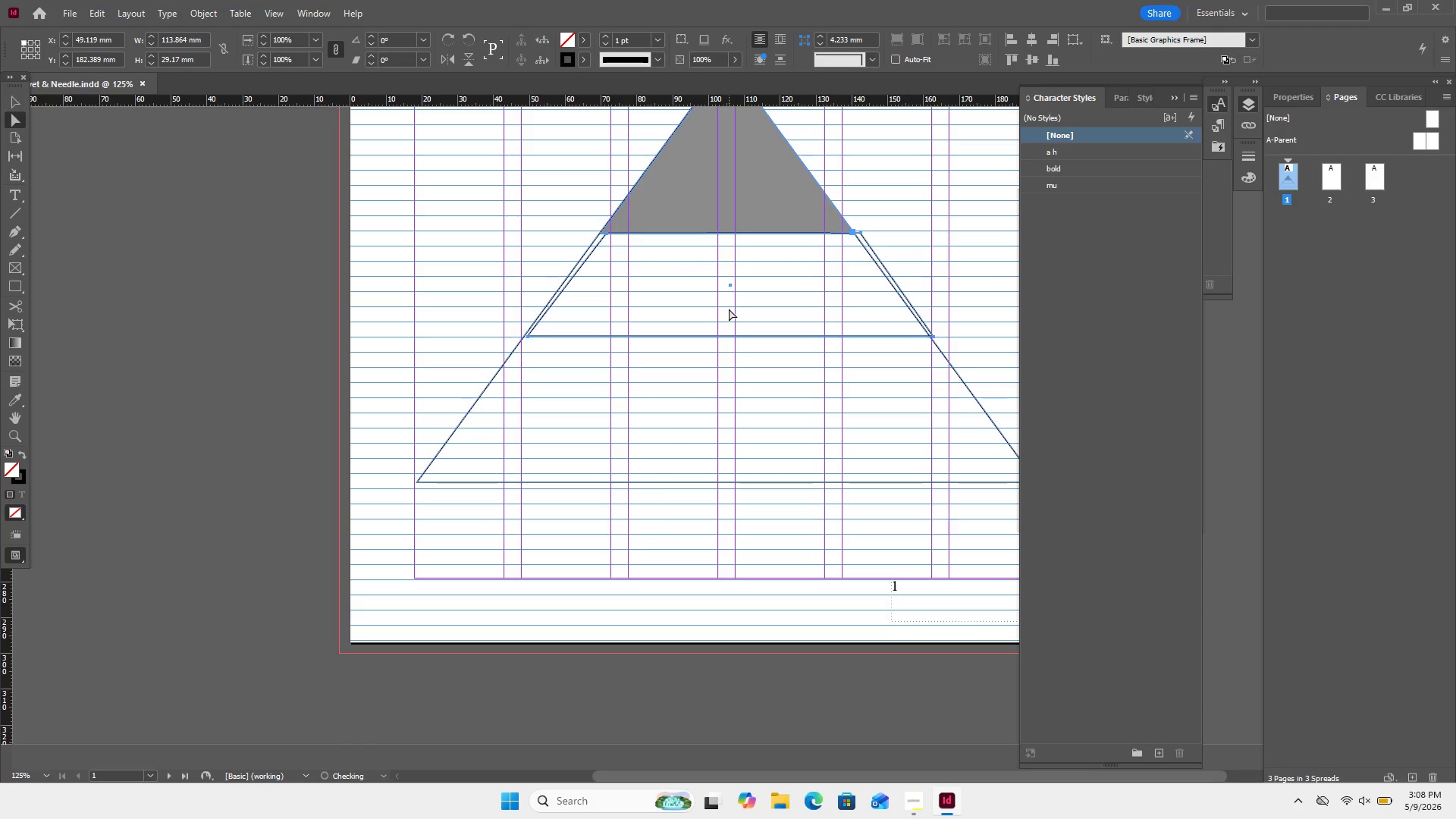 
key(ArrowRight)
 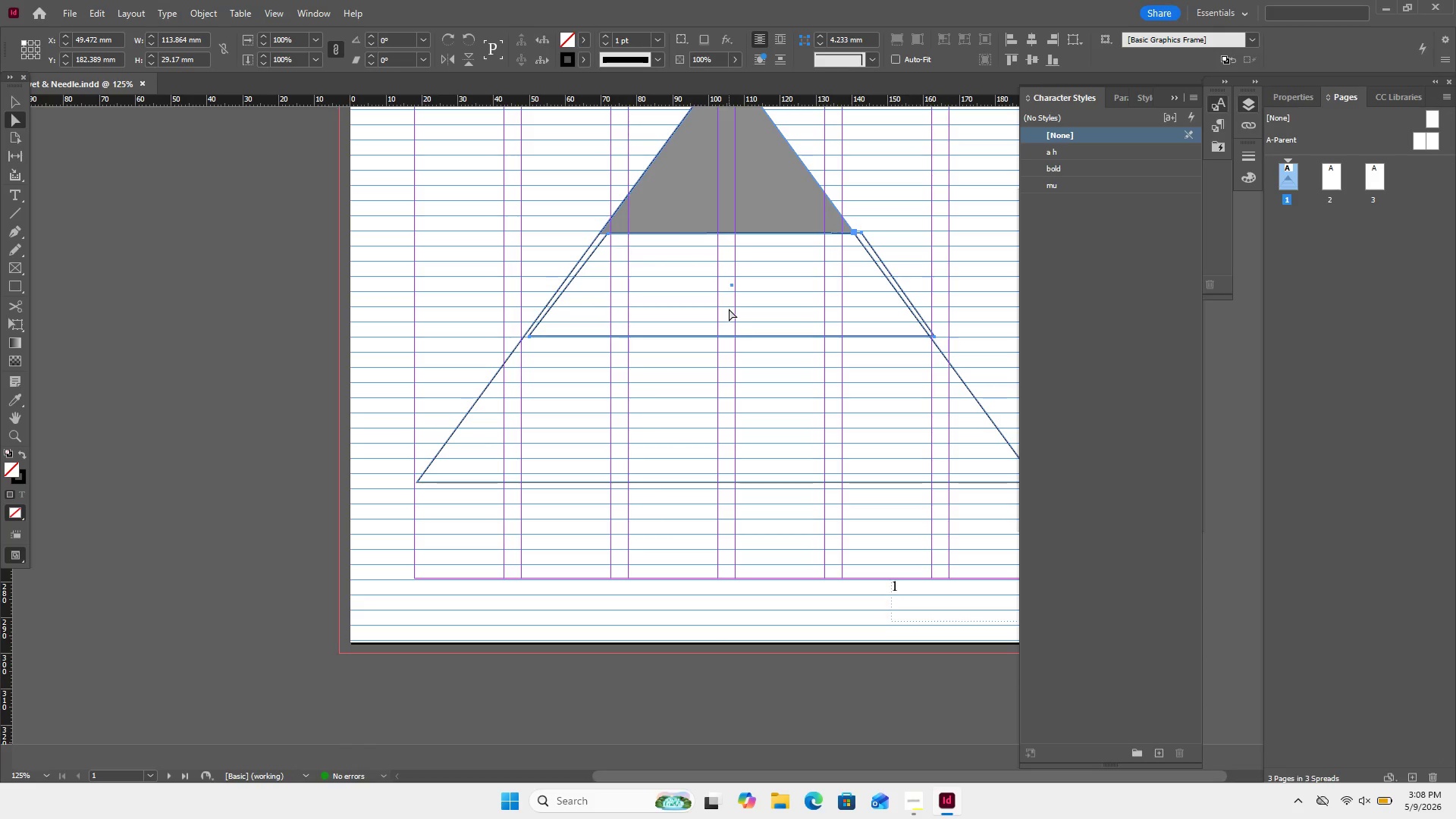 
key(ArrowLeft)
 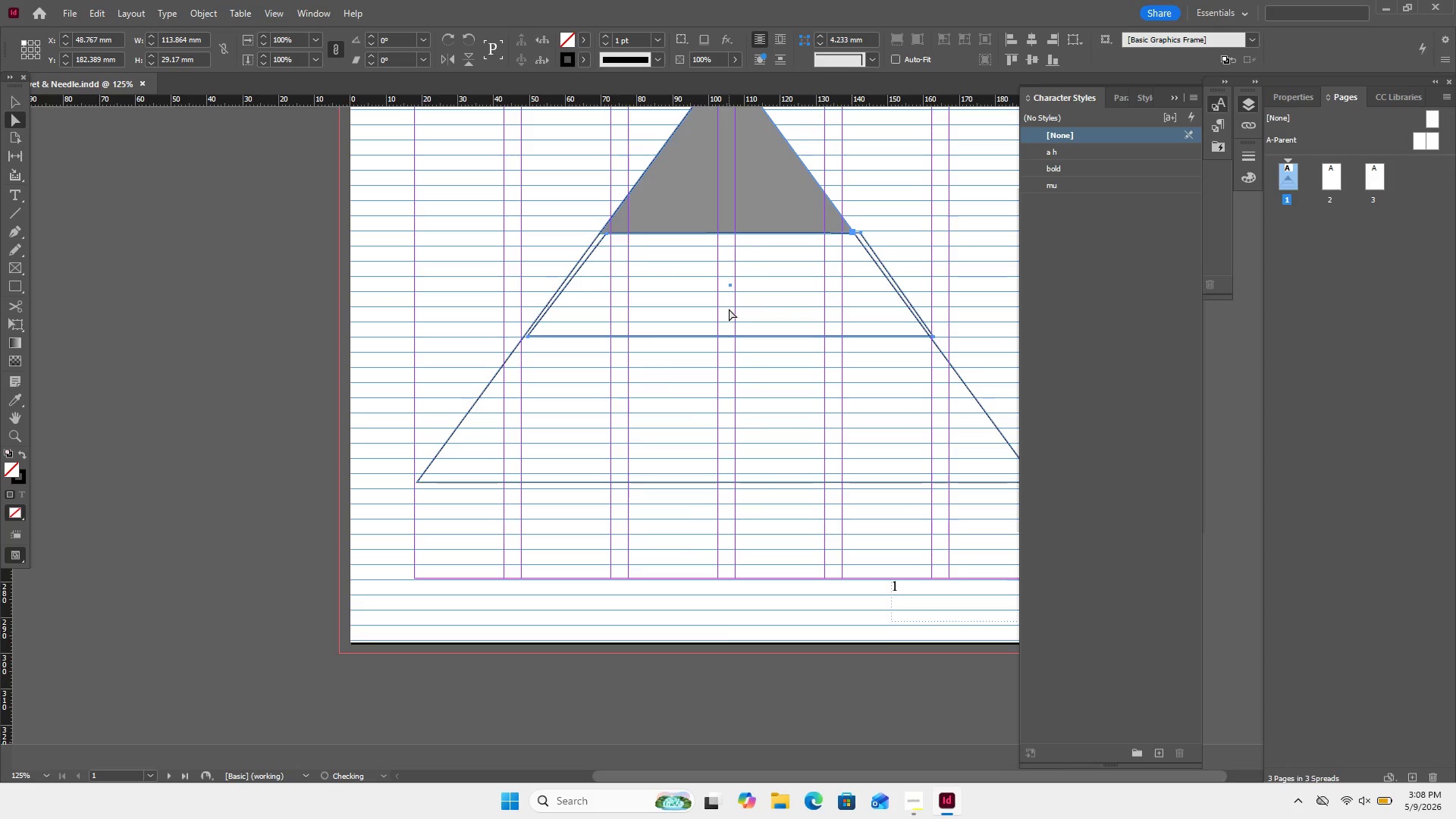 
key(ArrowLeft)
 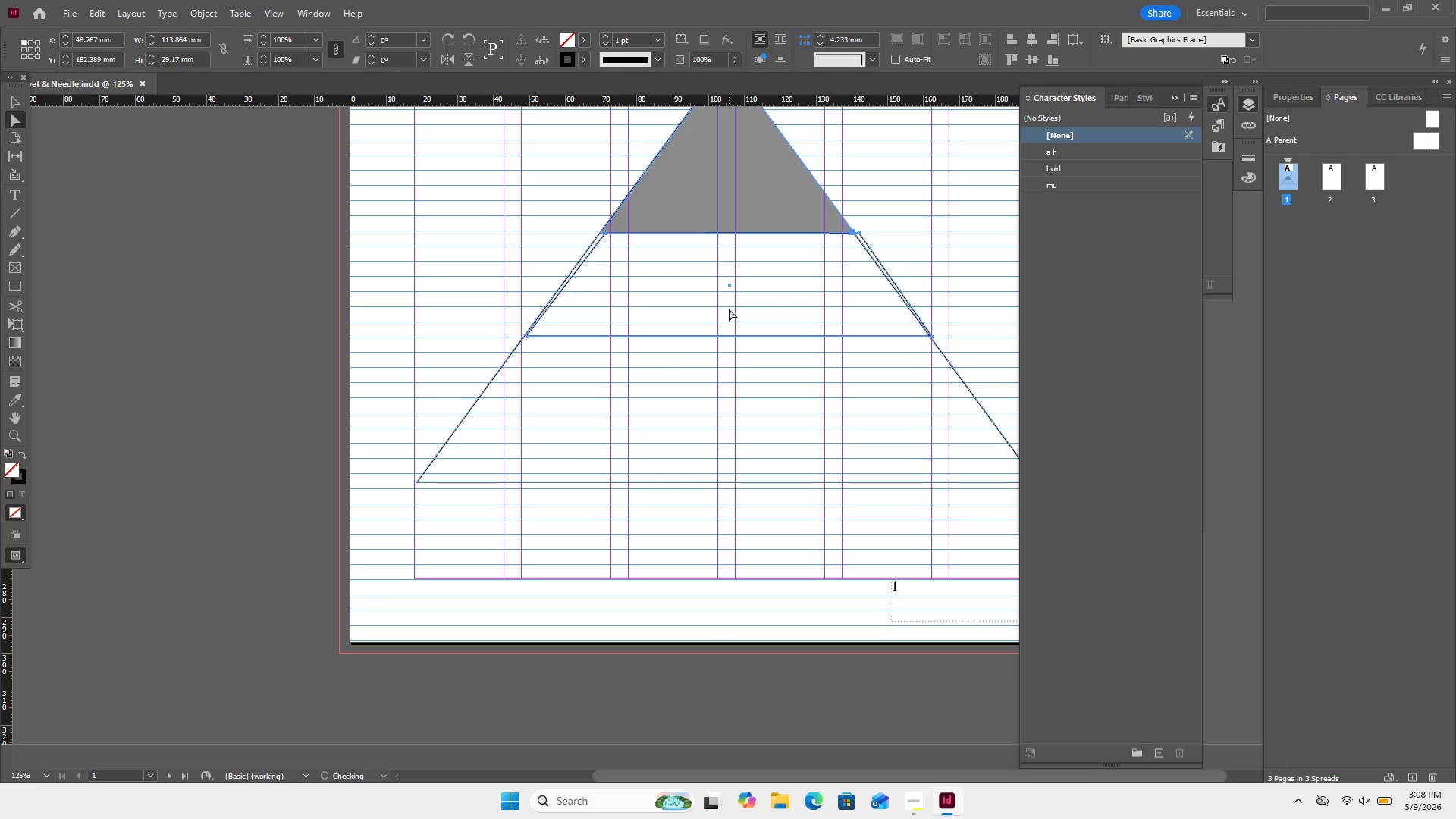 
key(Control+Equal)
 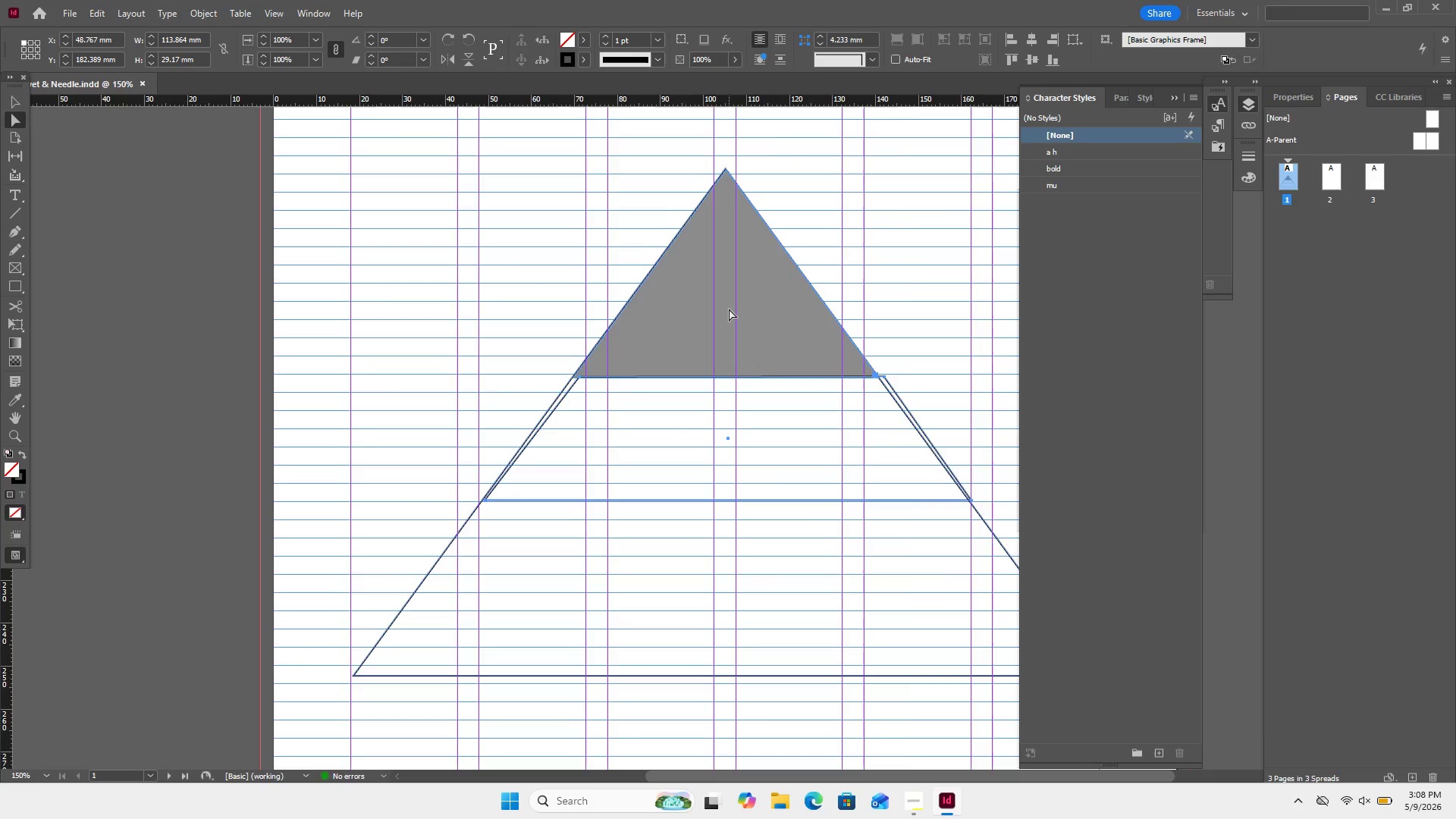 
key(Control+Equal)
 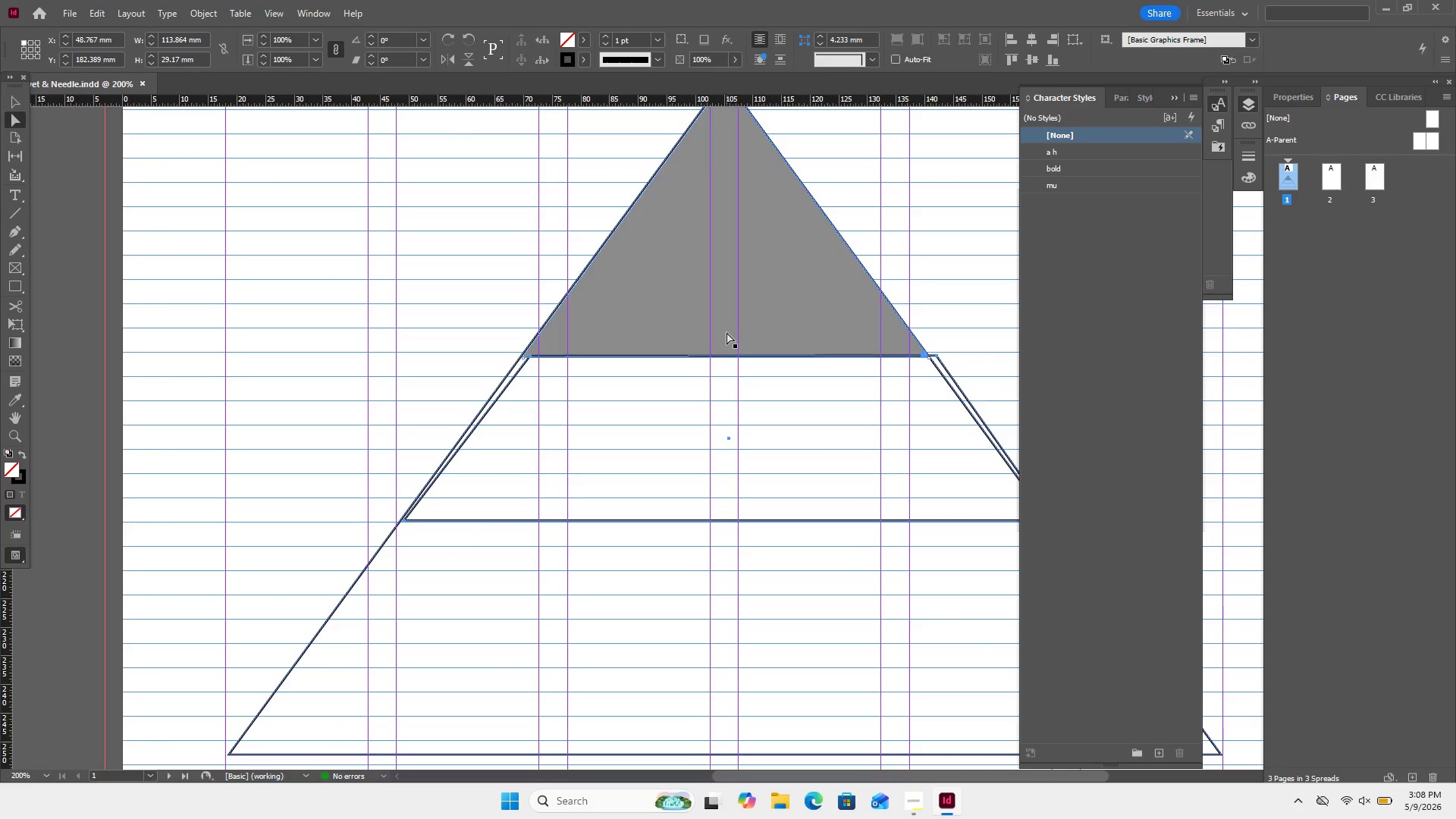 
key(ArrowLeft)
 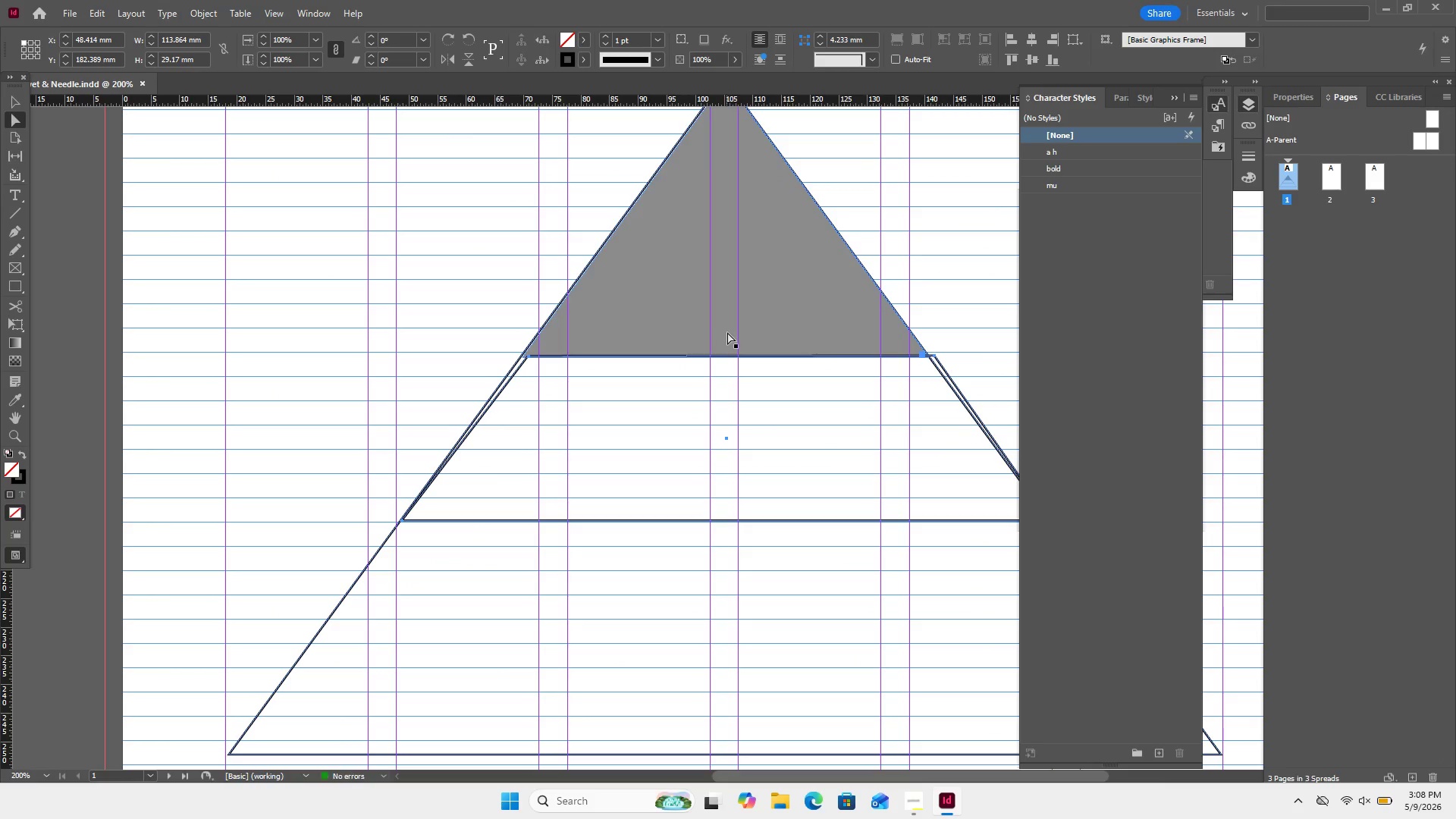 
key(ArrowLeft)
 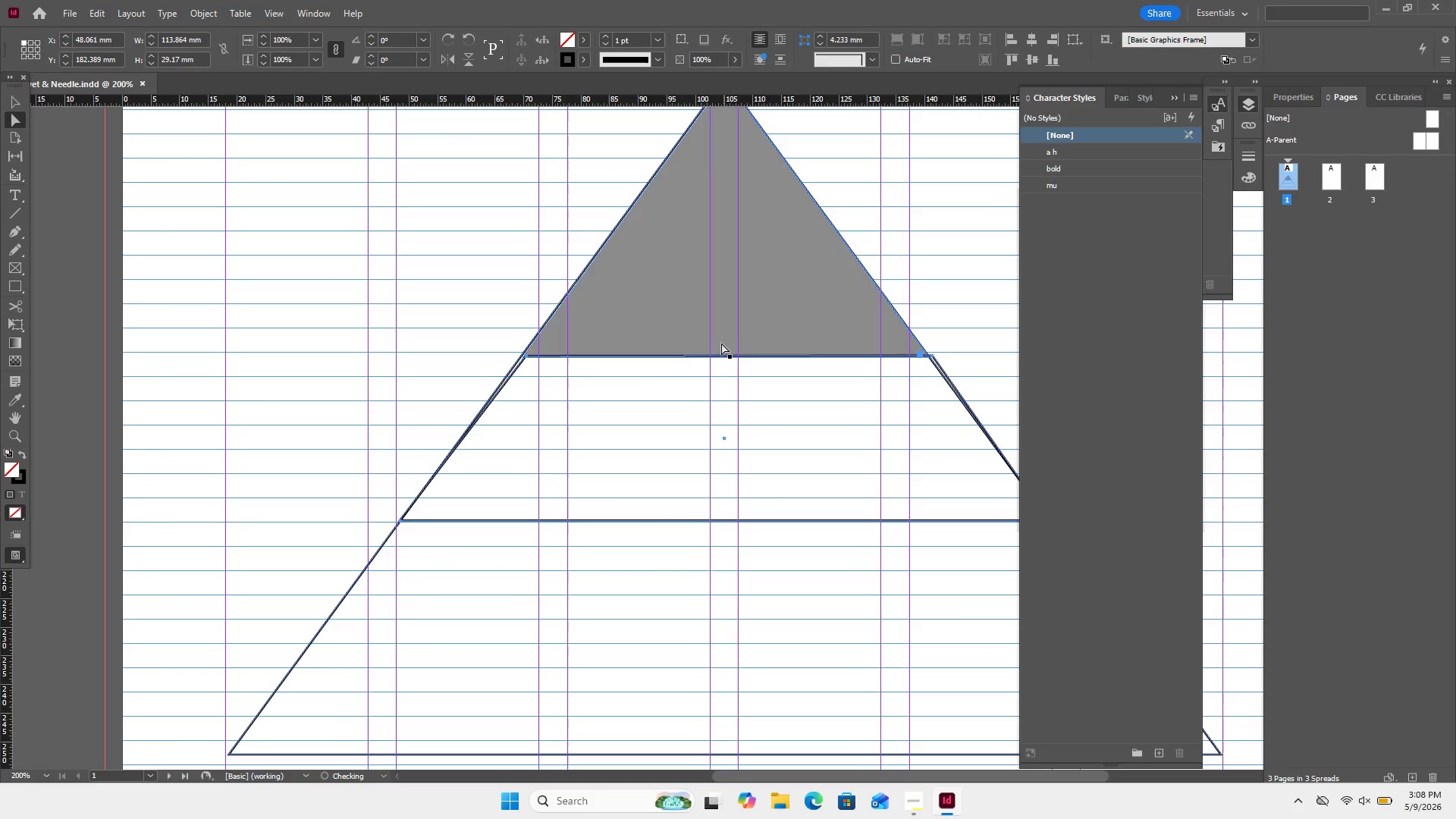 
key(ArrowLeft)
 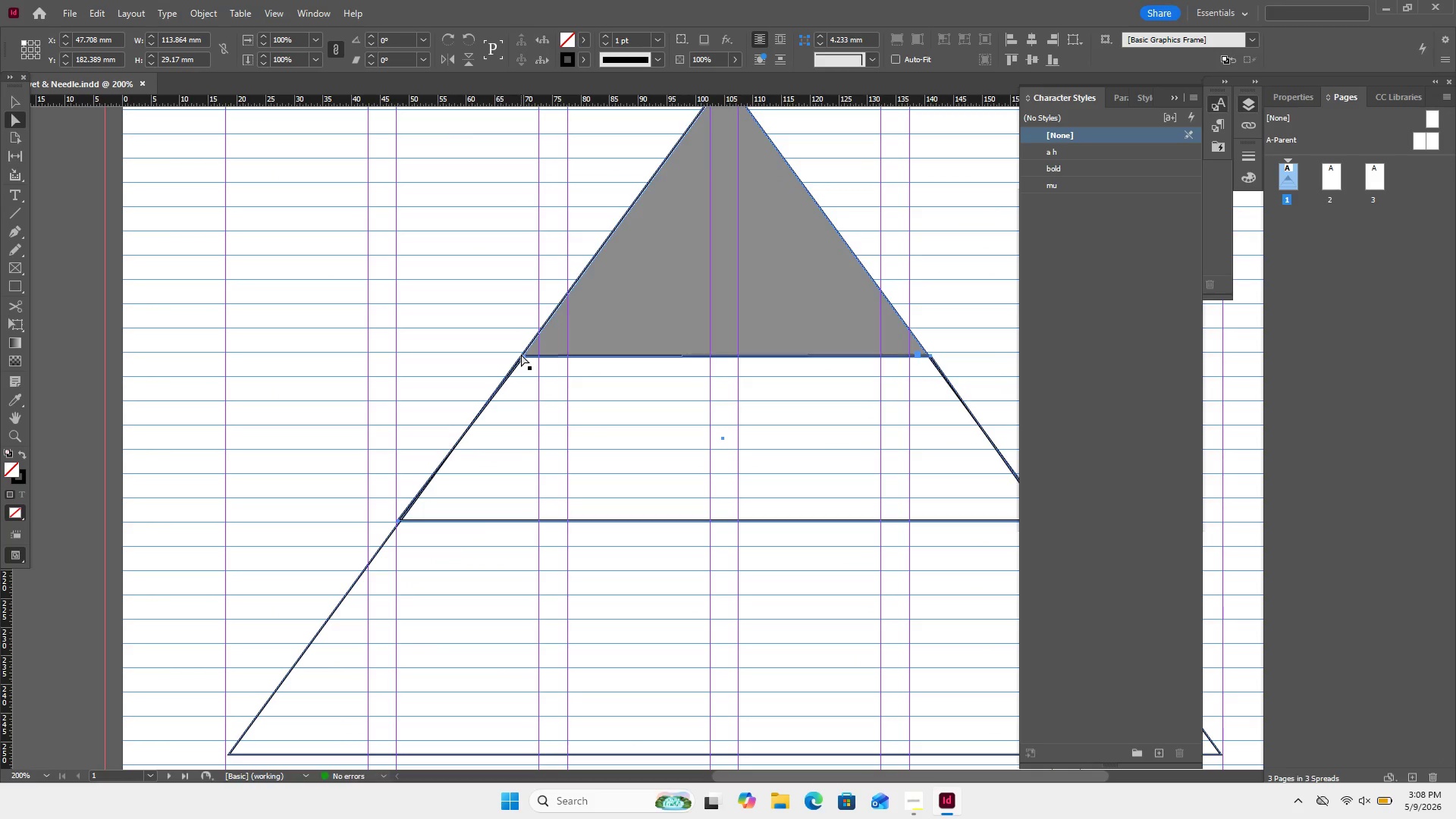 
left_click_drag(start_coordinate=[524, 357], to_coordinate=[522, 363])
 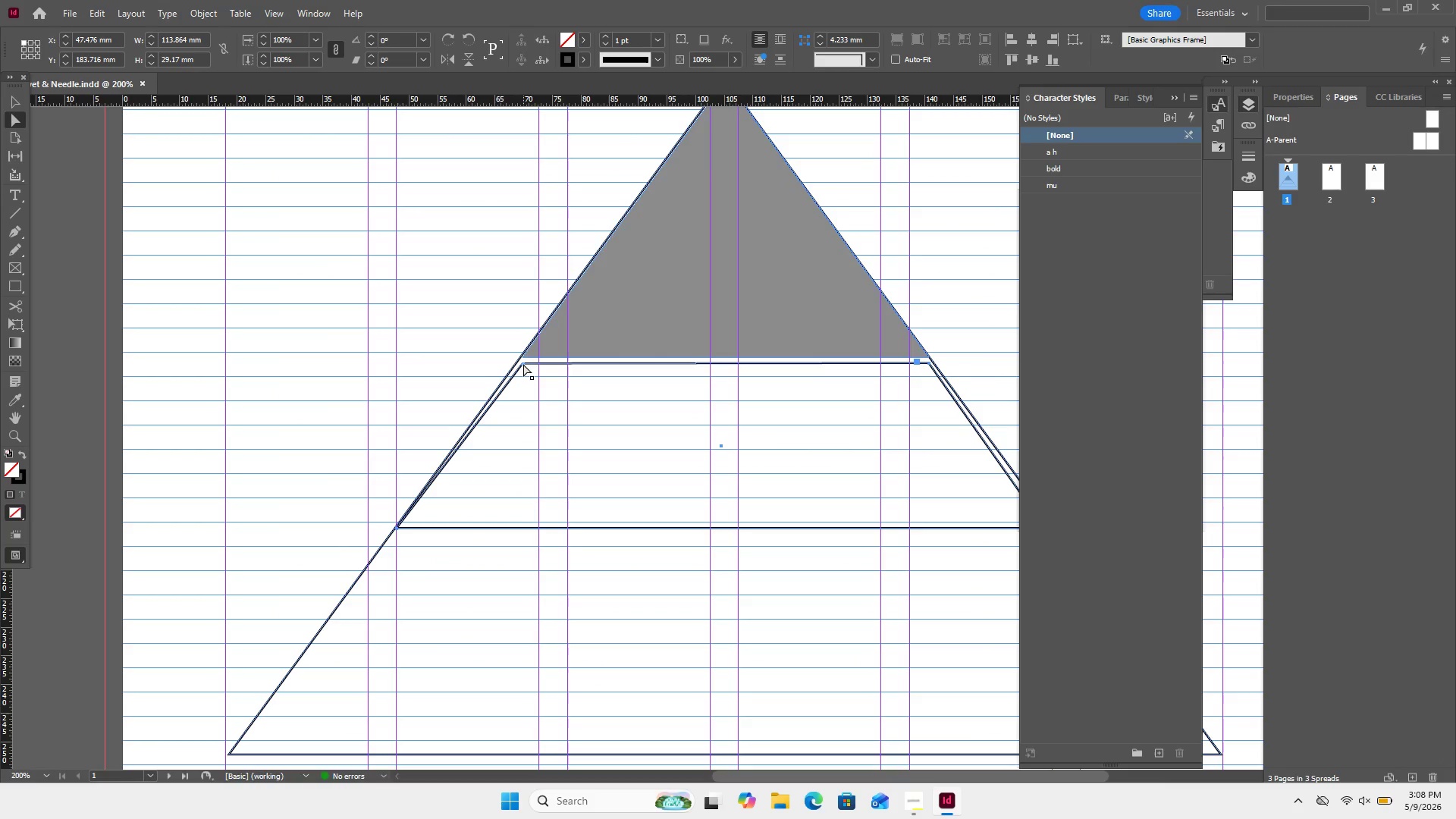 
double_click([523, 364])
 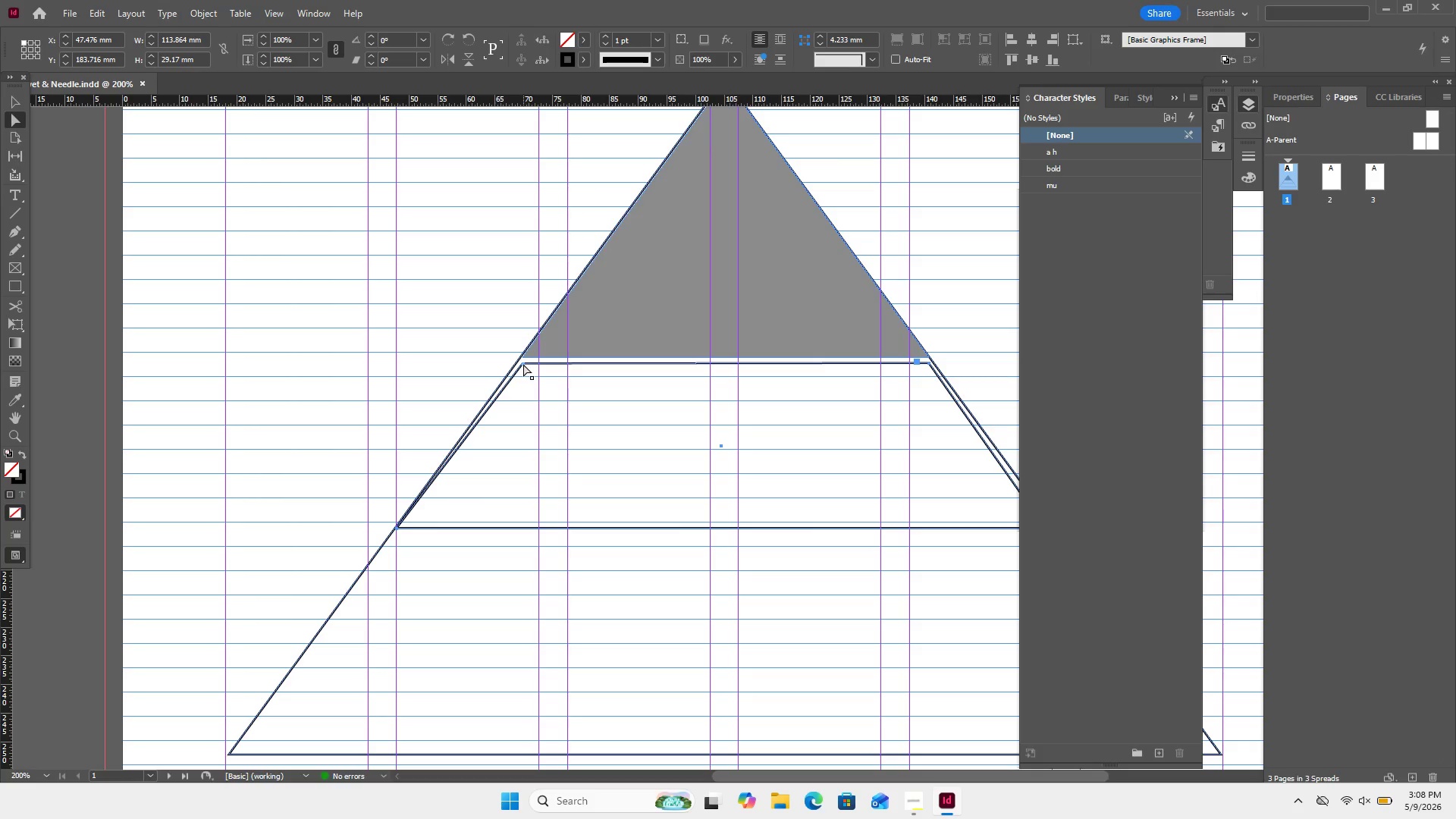 
triple_click([523, 364])
 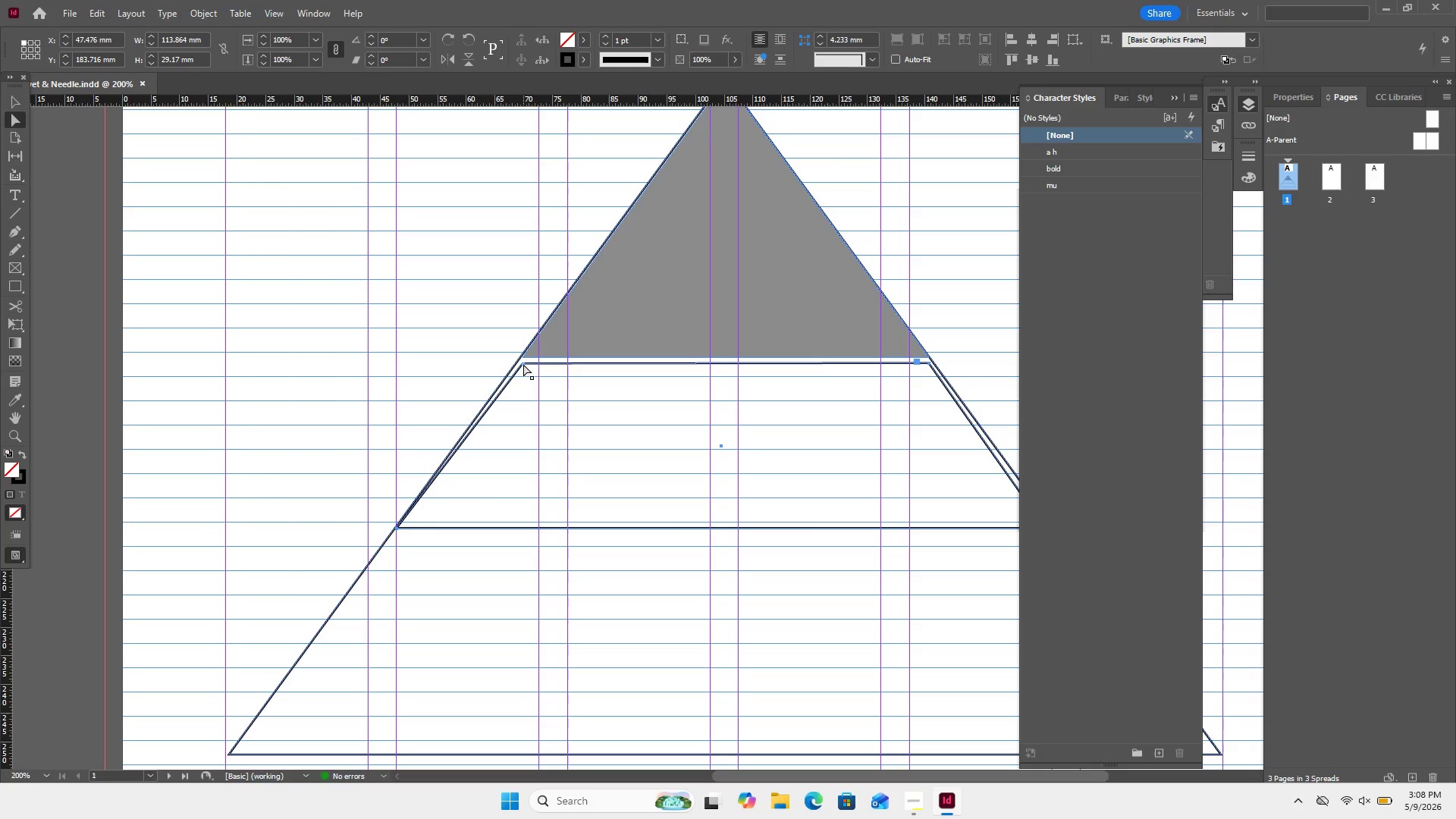 
left_click_drag(start_coordinate=[523, 364], to_coordinate=[512, 359])
 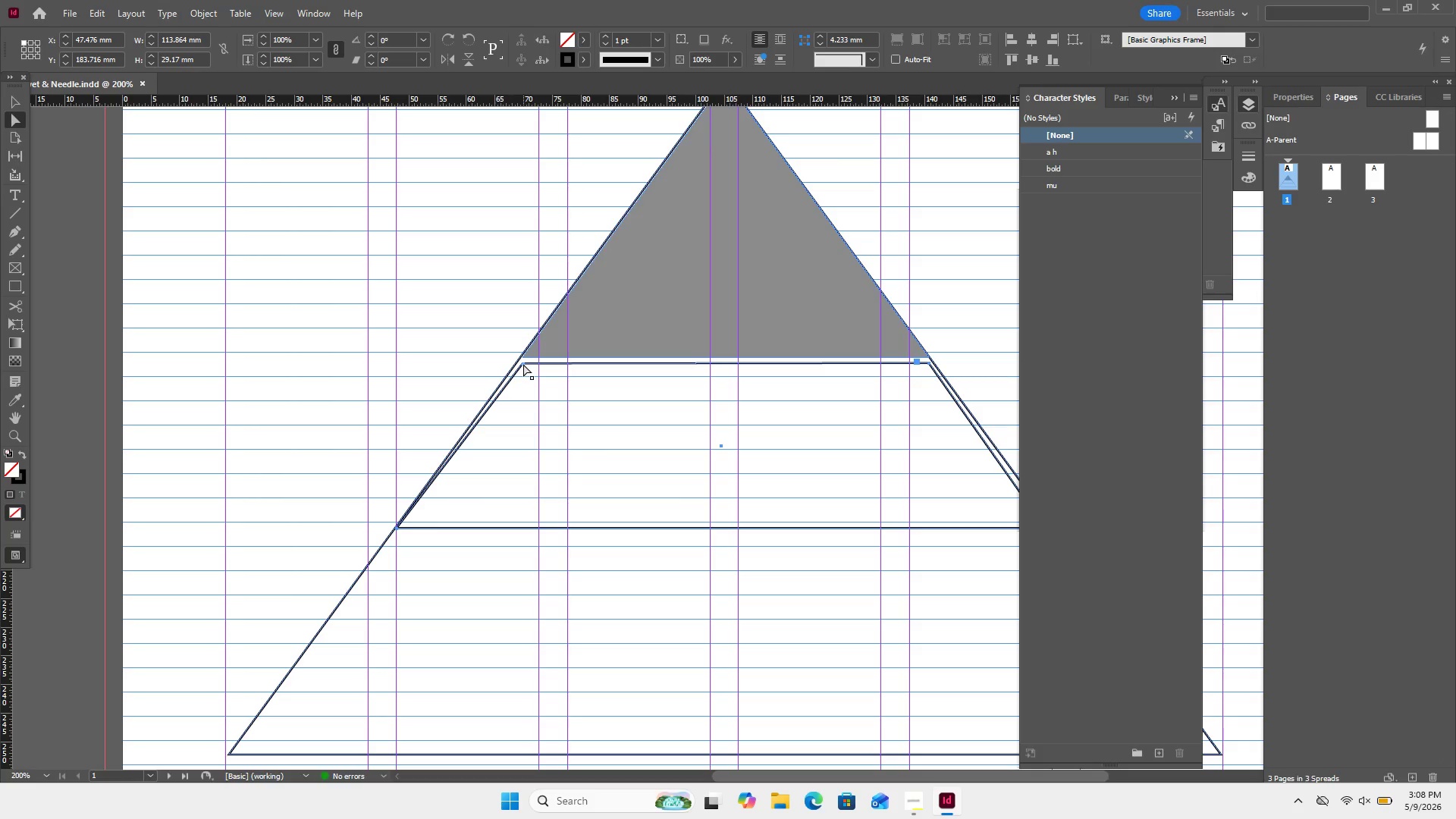 
left_click_drag(start_coordinate=[523, 365], to_coordinate=[528, 358])
 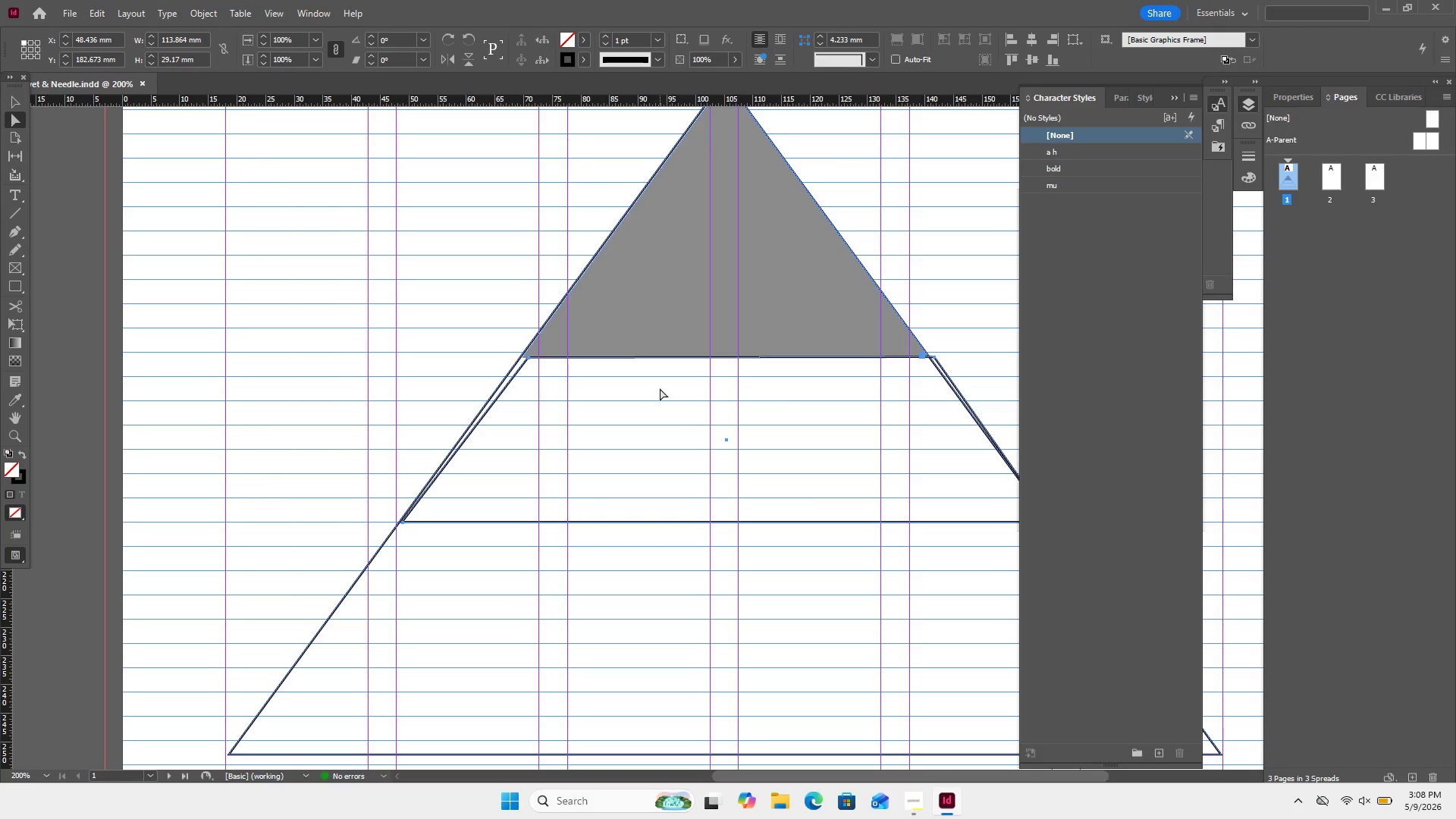 
hold_key(key=ControlLeft, duration=0.58)
 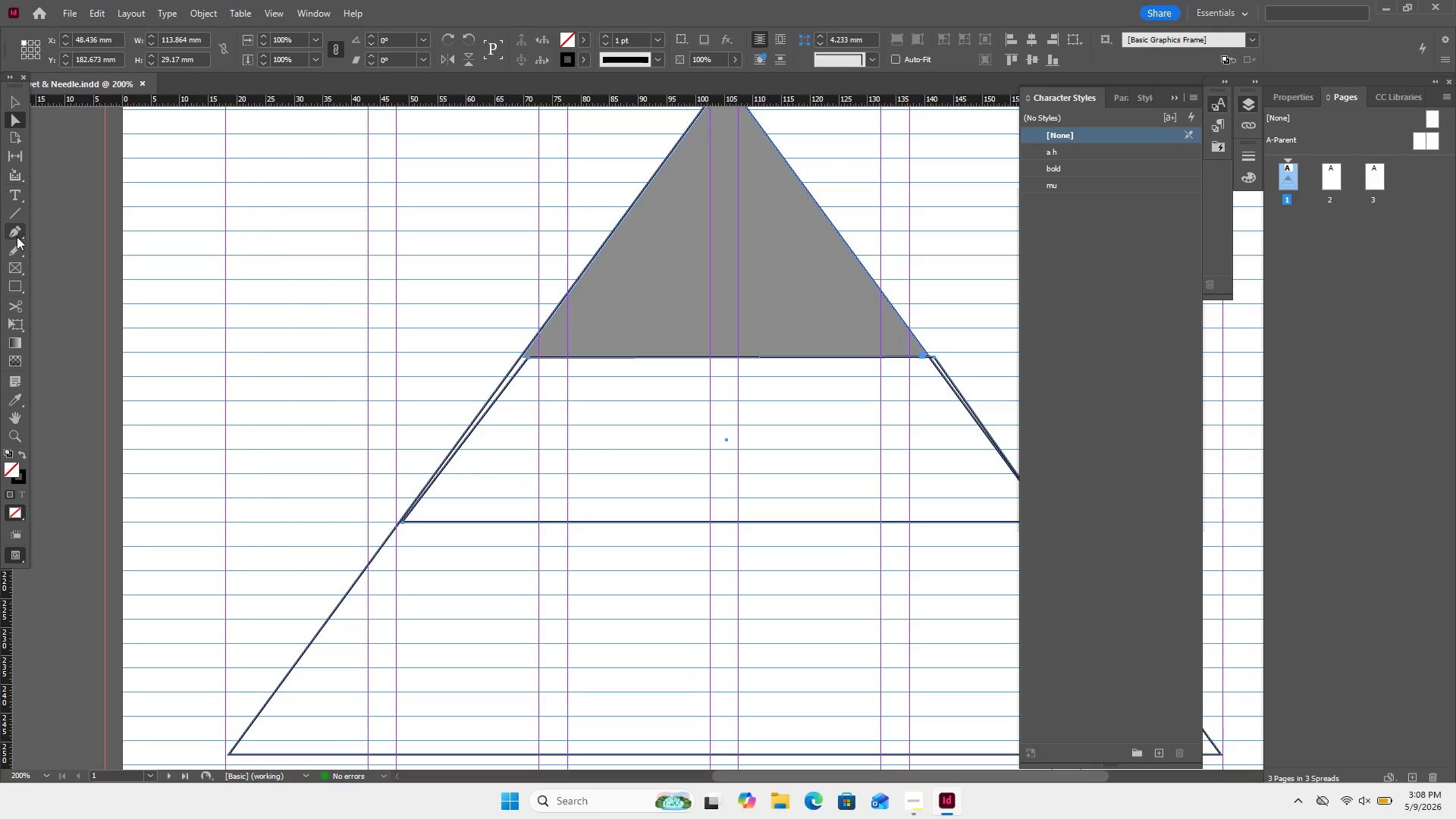 
left_click([21, 228])
 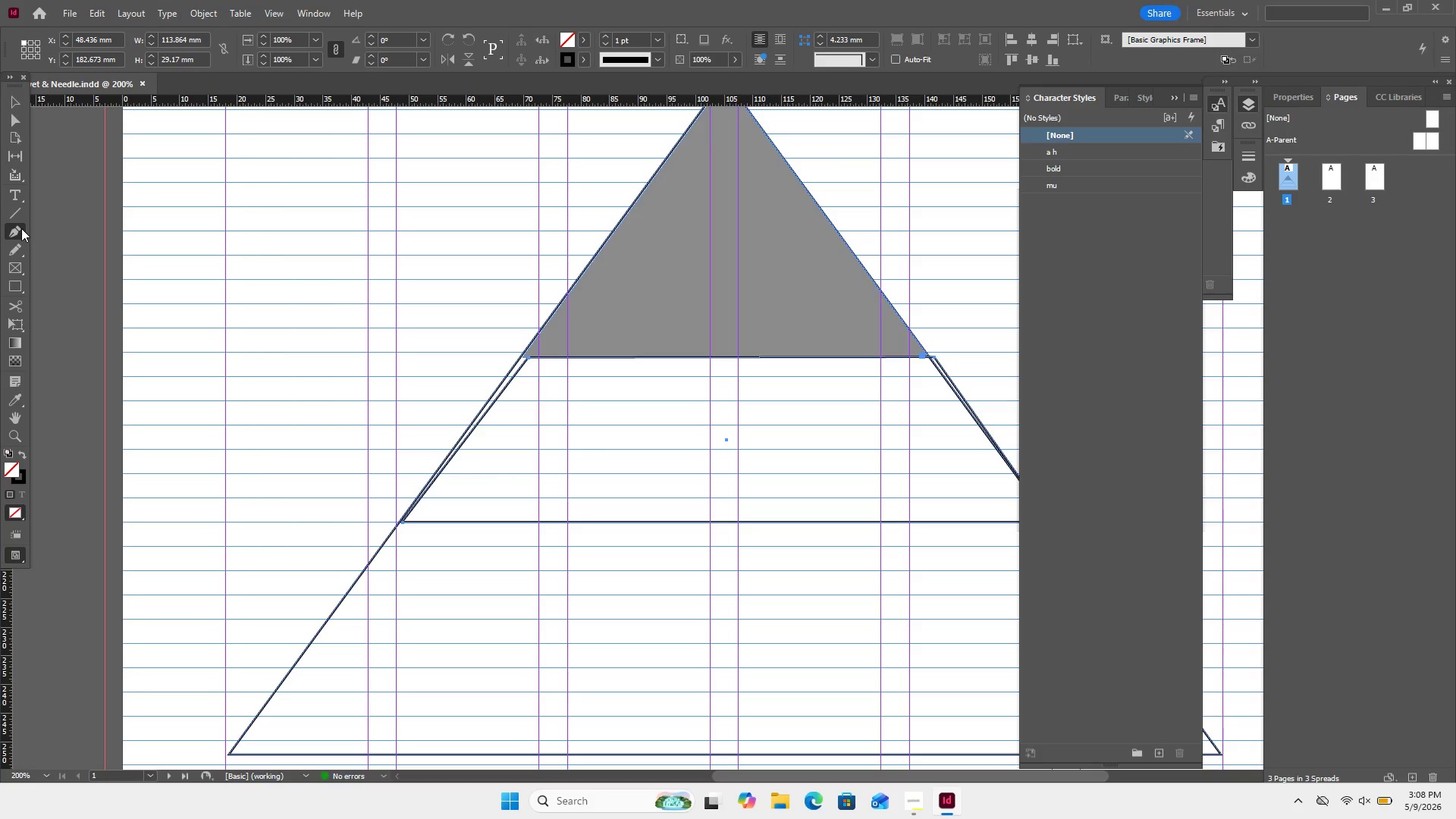 
right_click([21, 228])
 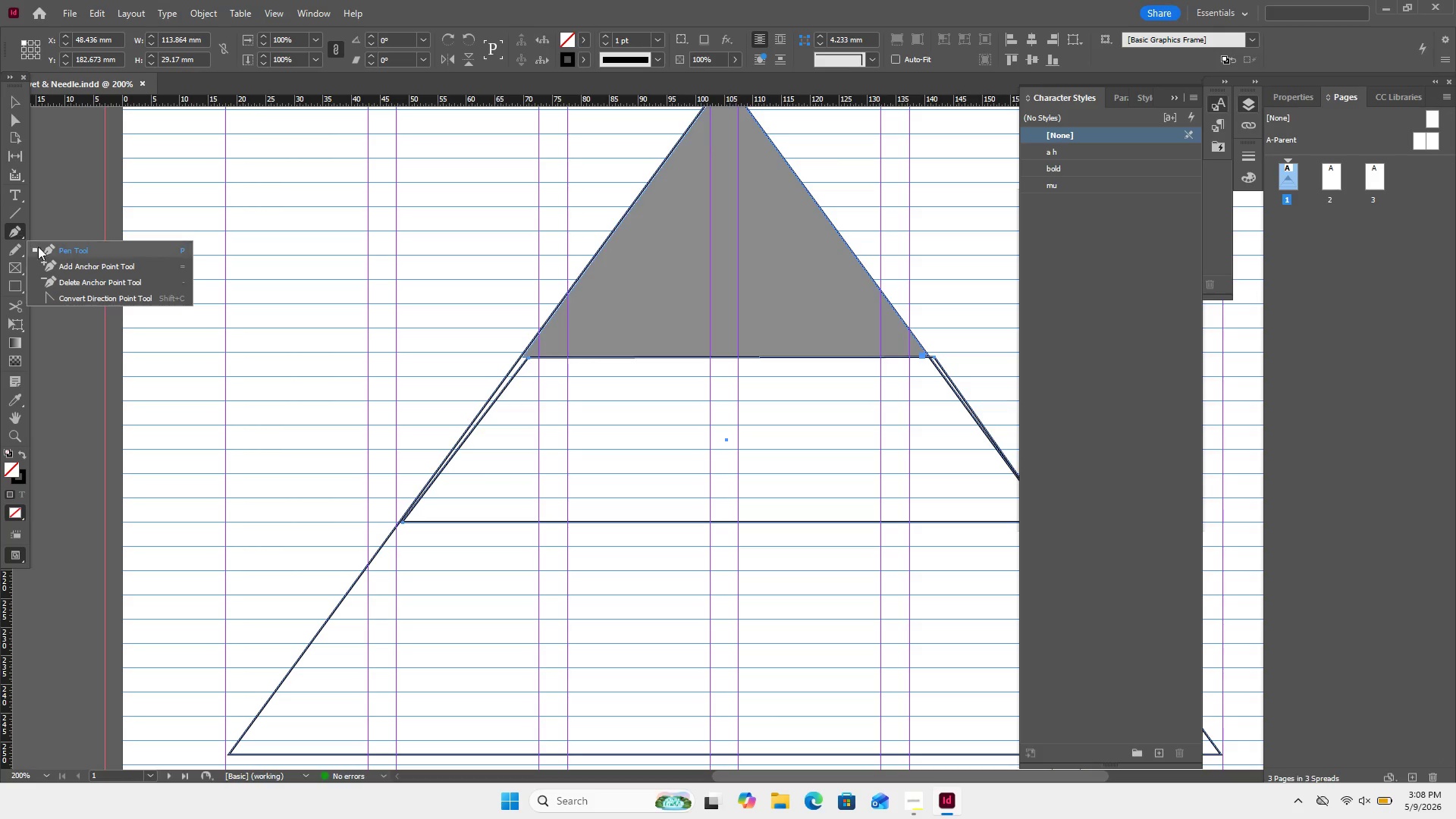 
left_click([21, 228])
 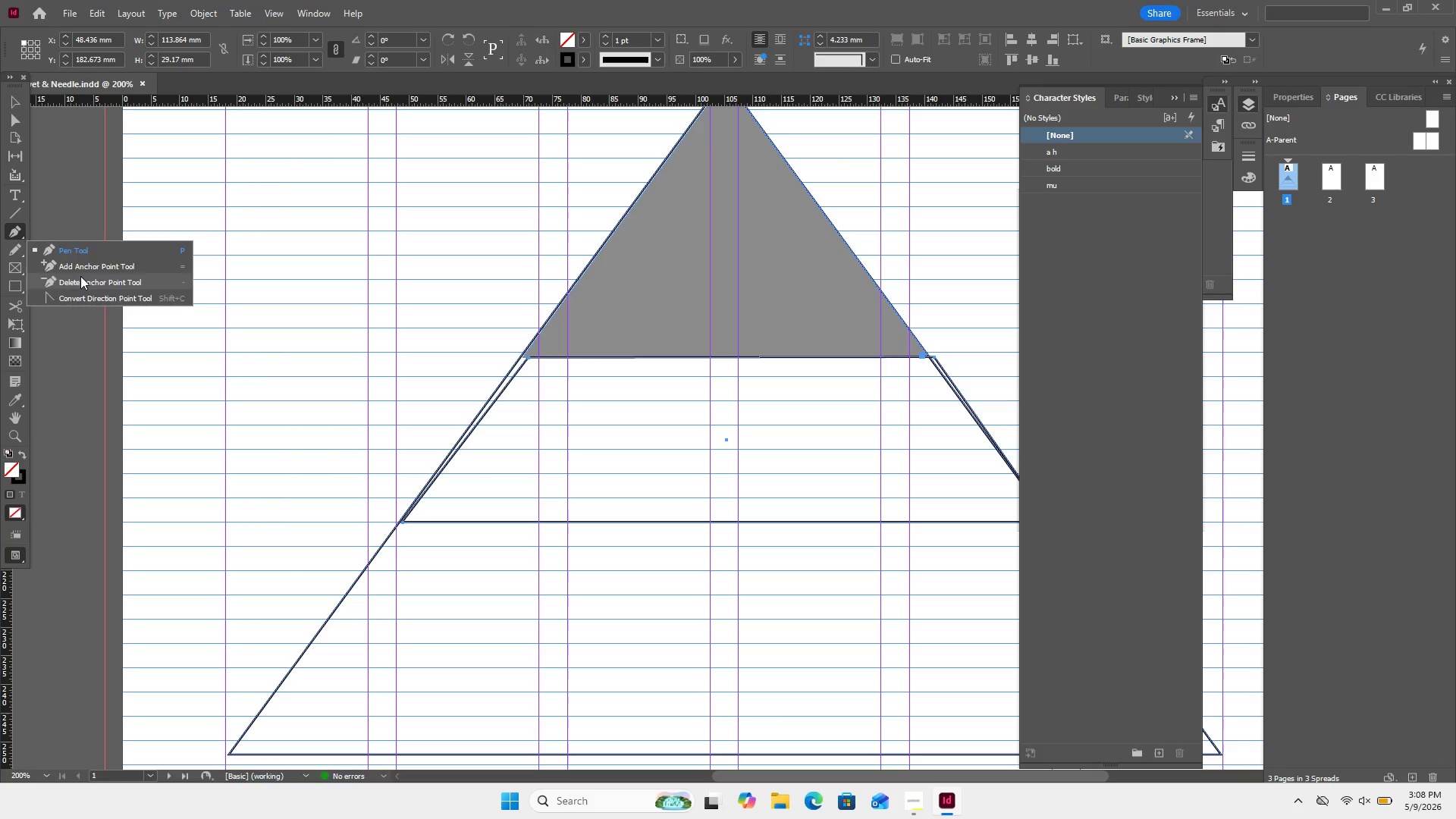 
left_click([80, 276])
 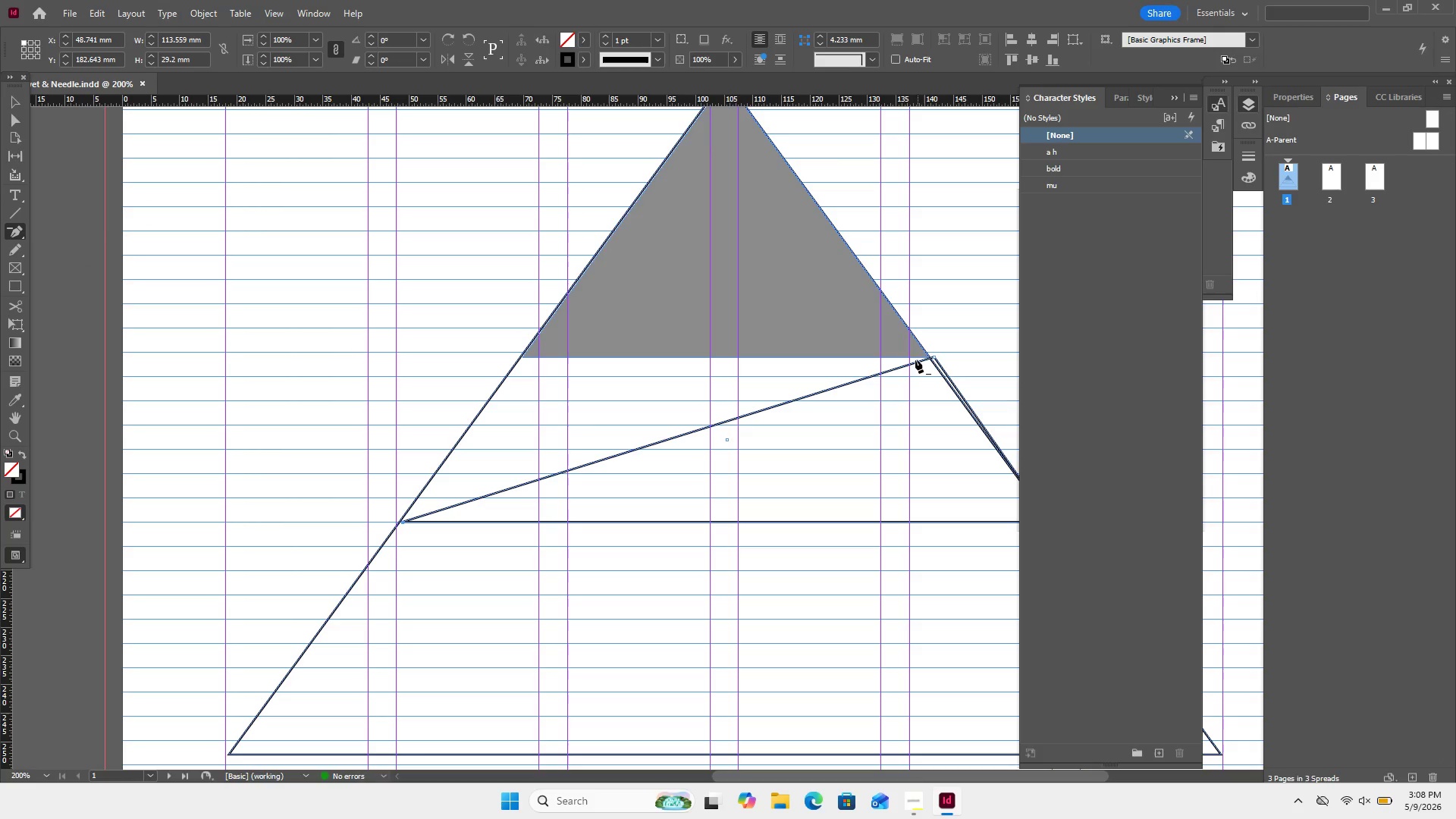 
left_click([930, 356])
 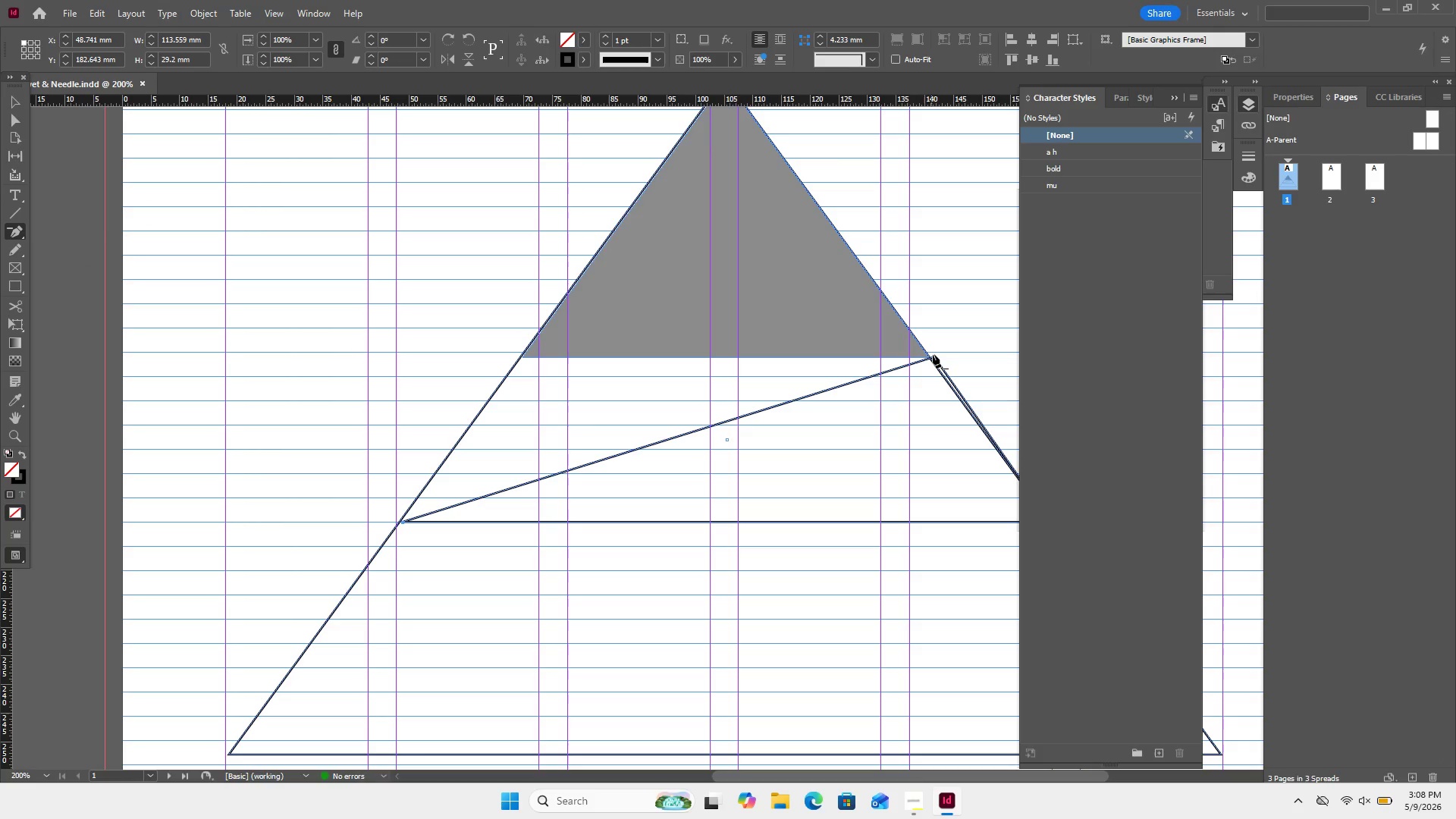 
left_click([933, 354])
 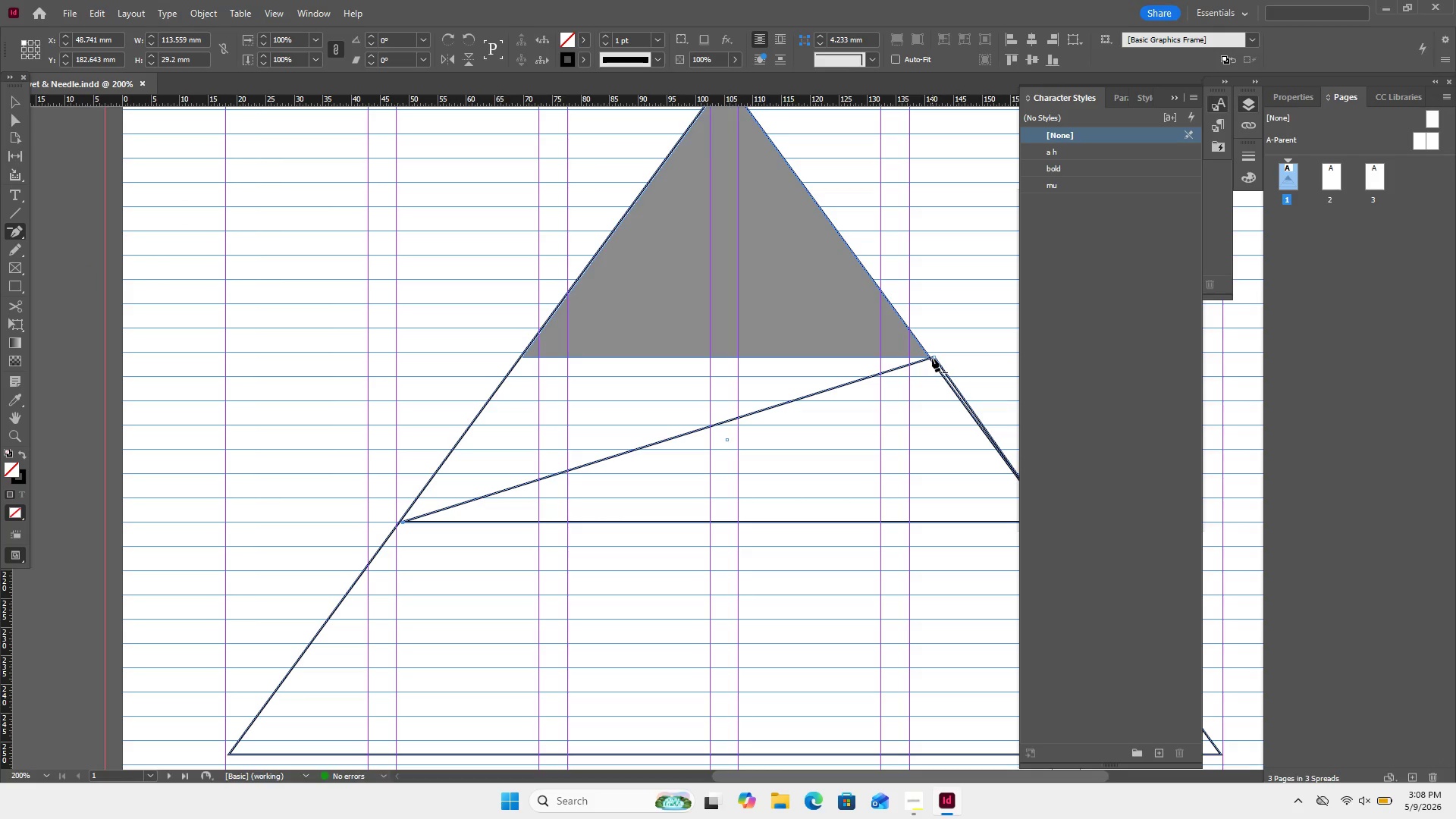 
left_click([934, 356])
 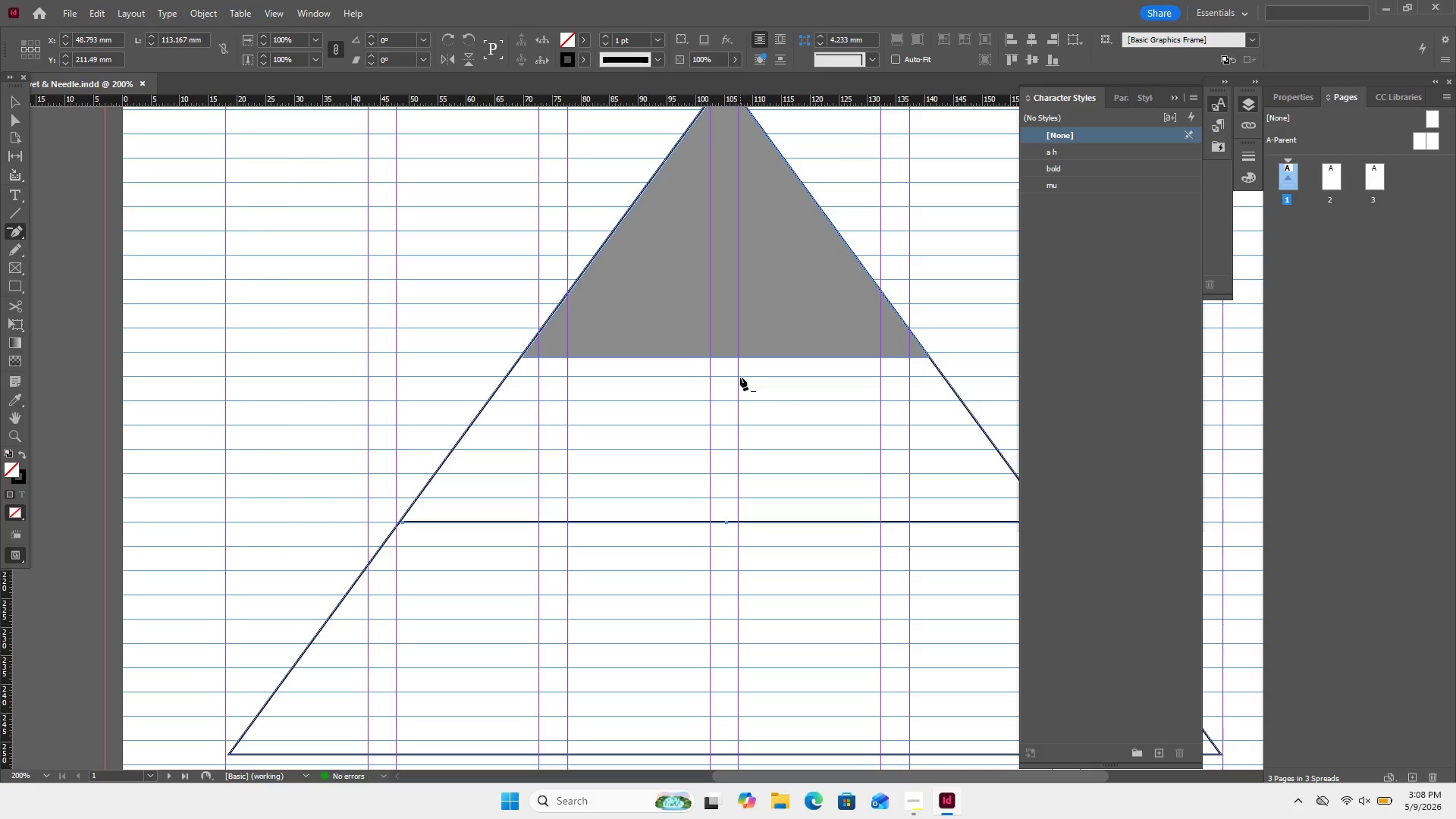 
scroll: coordinate [740, 377], scroll_direction: none, amount: 0.0
 